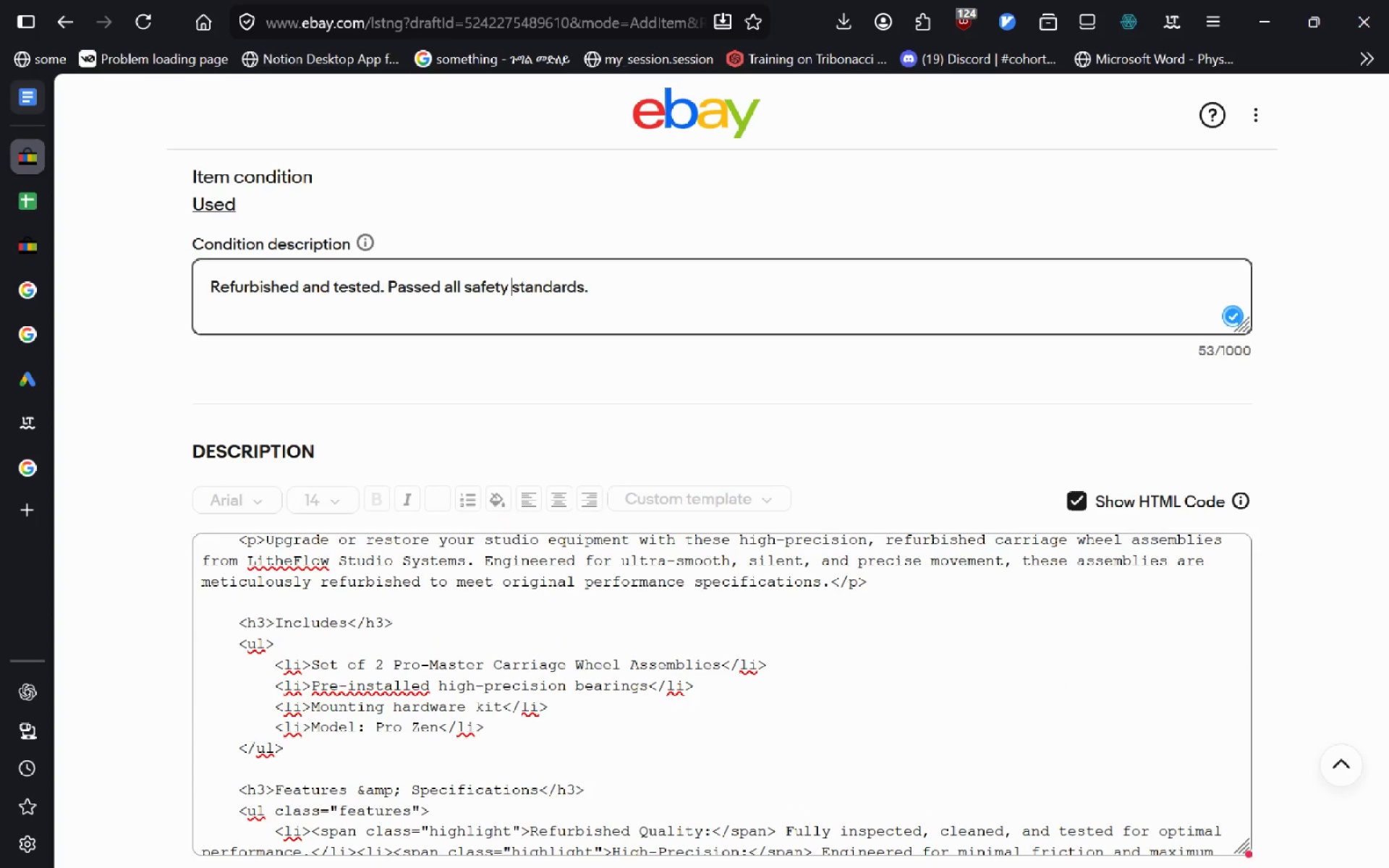 
key(Control+A)
 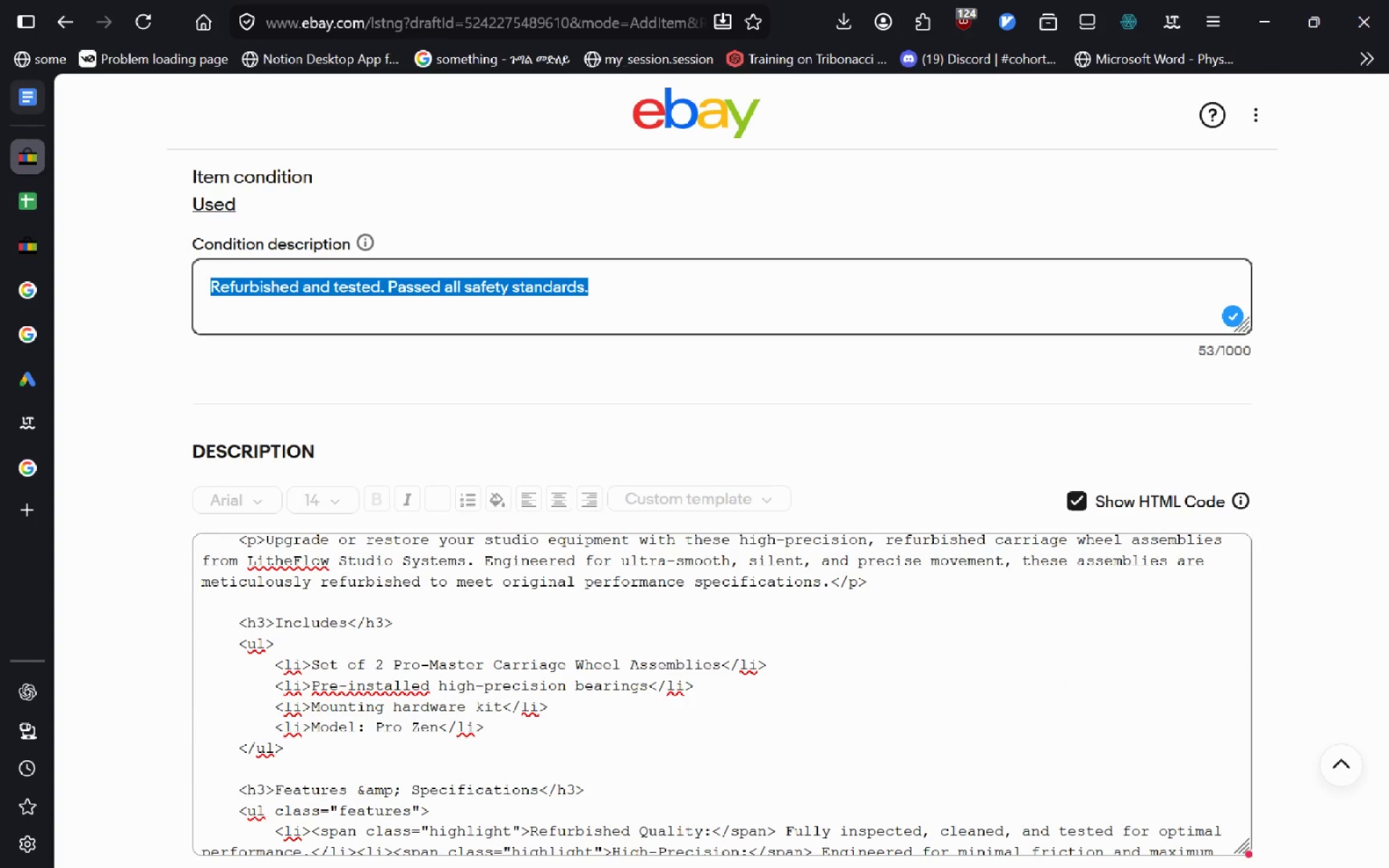 
key(Control+C)
 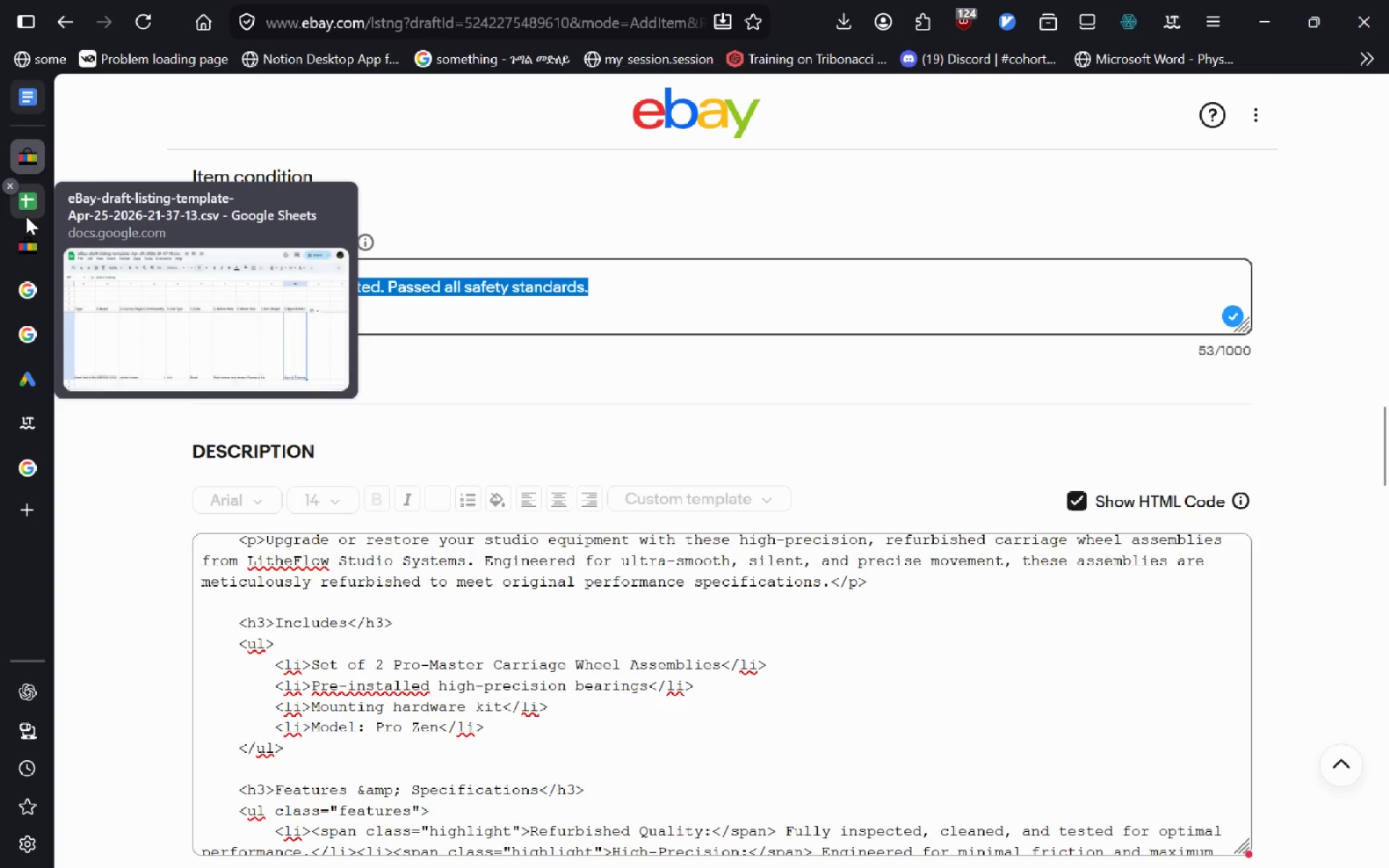 
left_click([22, 236])
 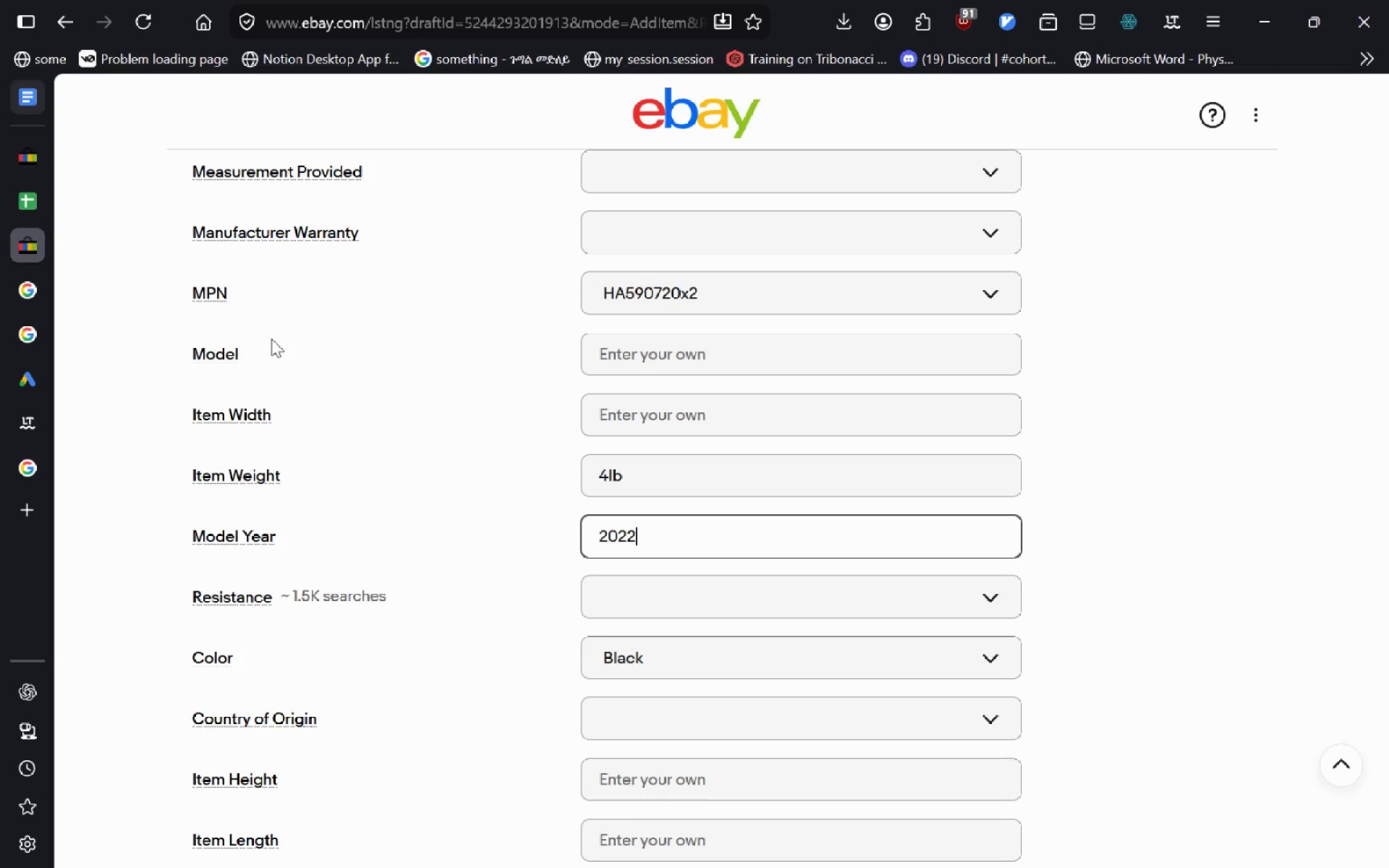 
mouse_move([359, 359])
 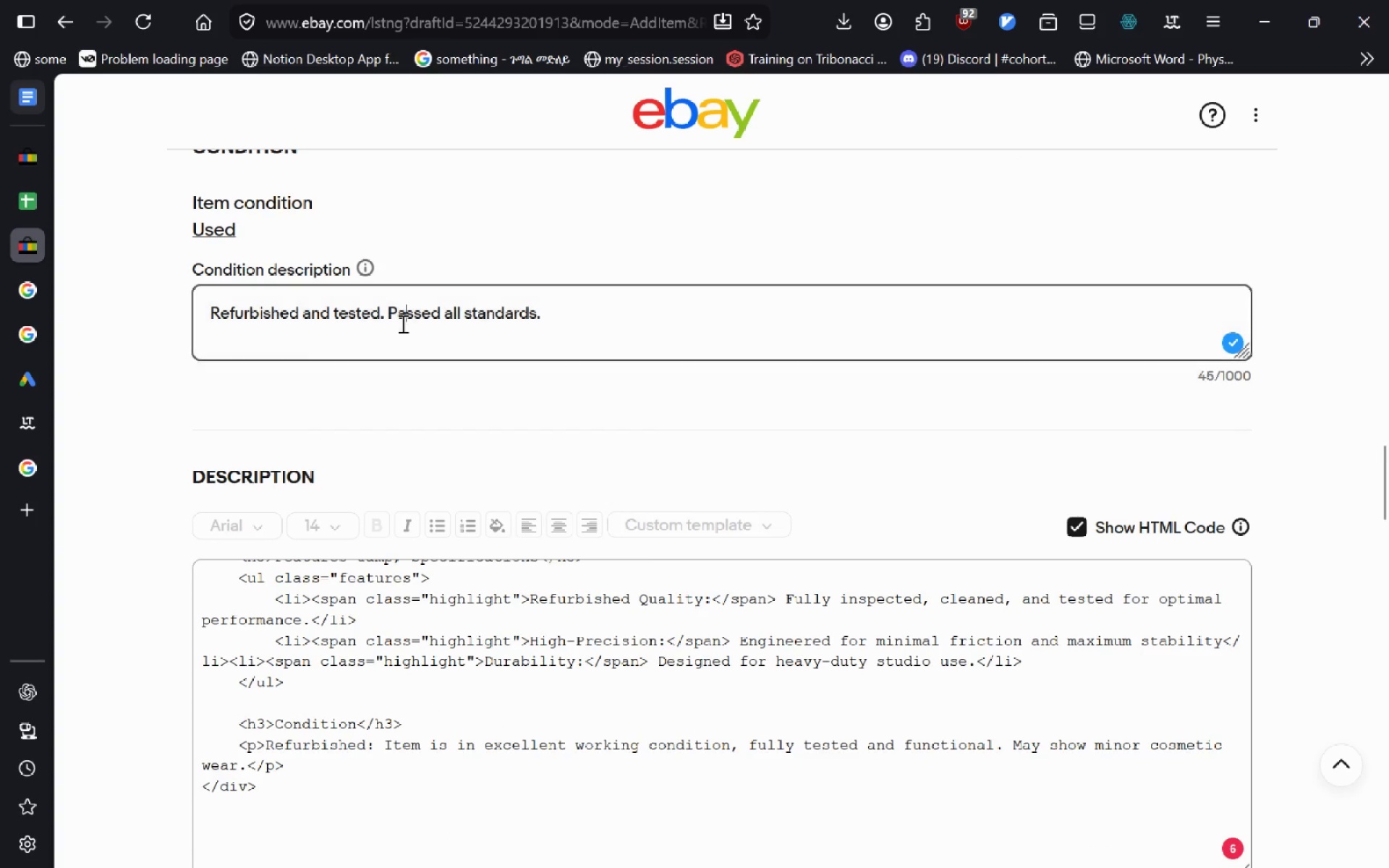 
left_click([402, 323])
 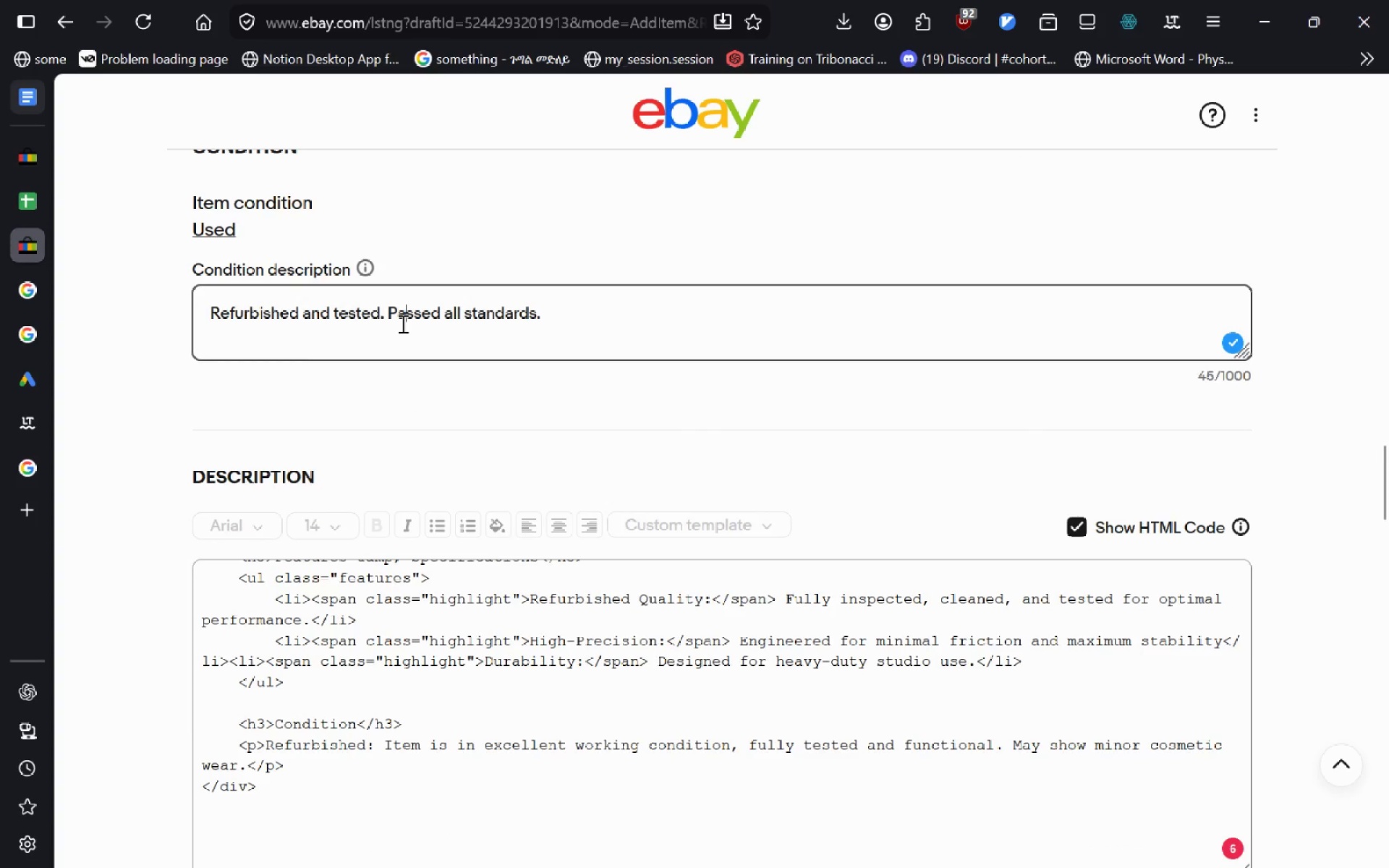 
key(Control+CapsLock)
 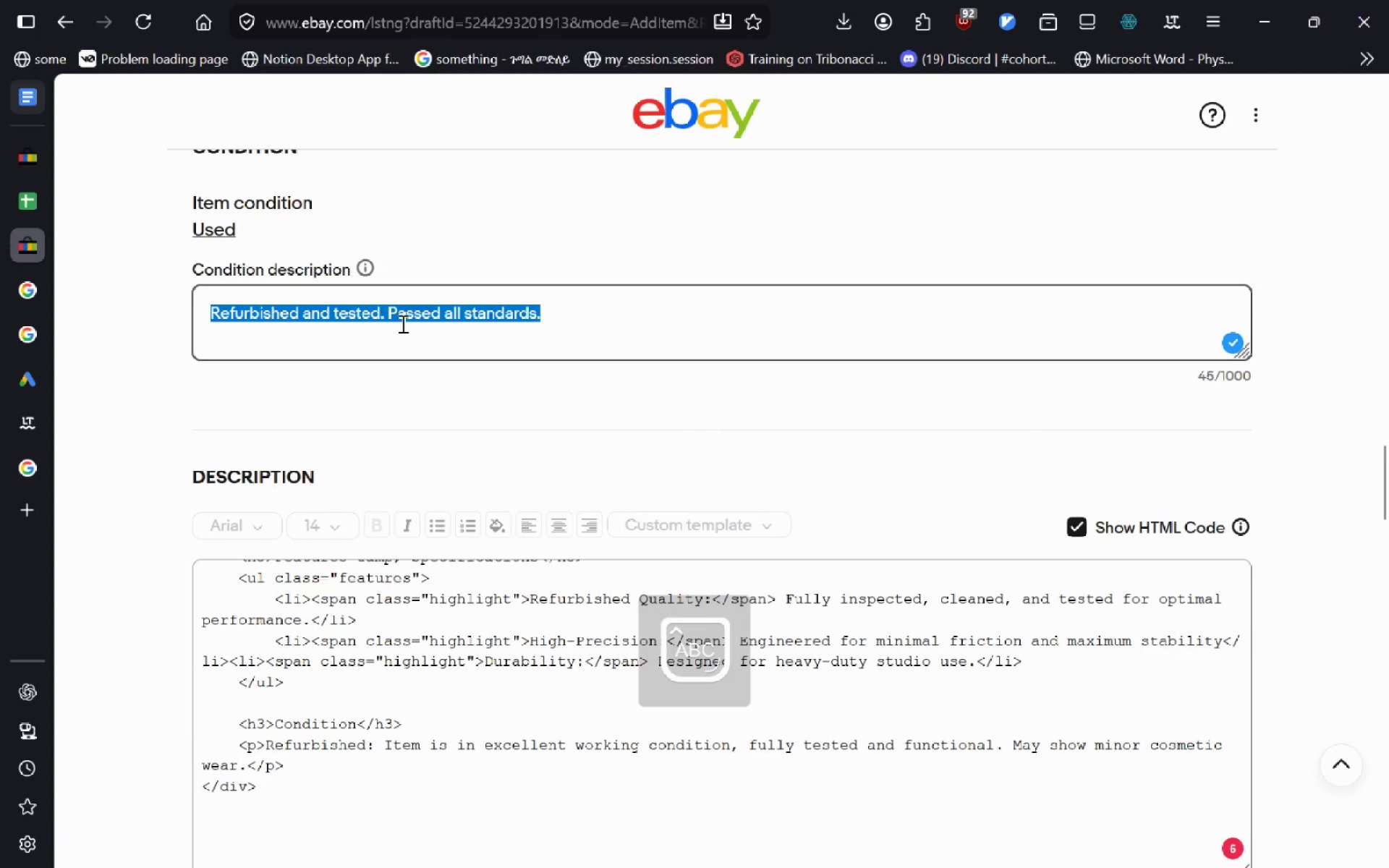 
key(Control+A)
 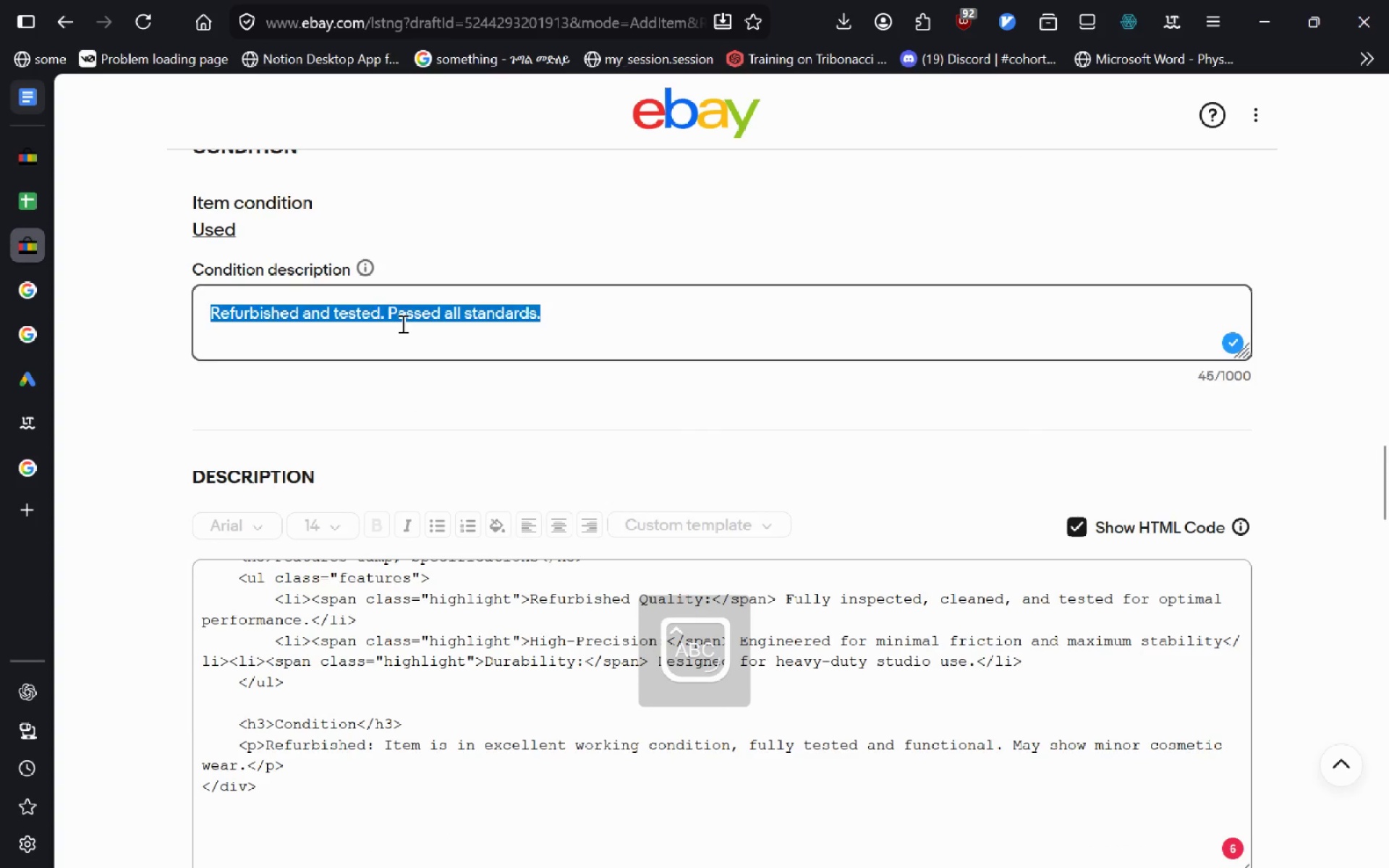 
key(Control+V)
 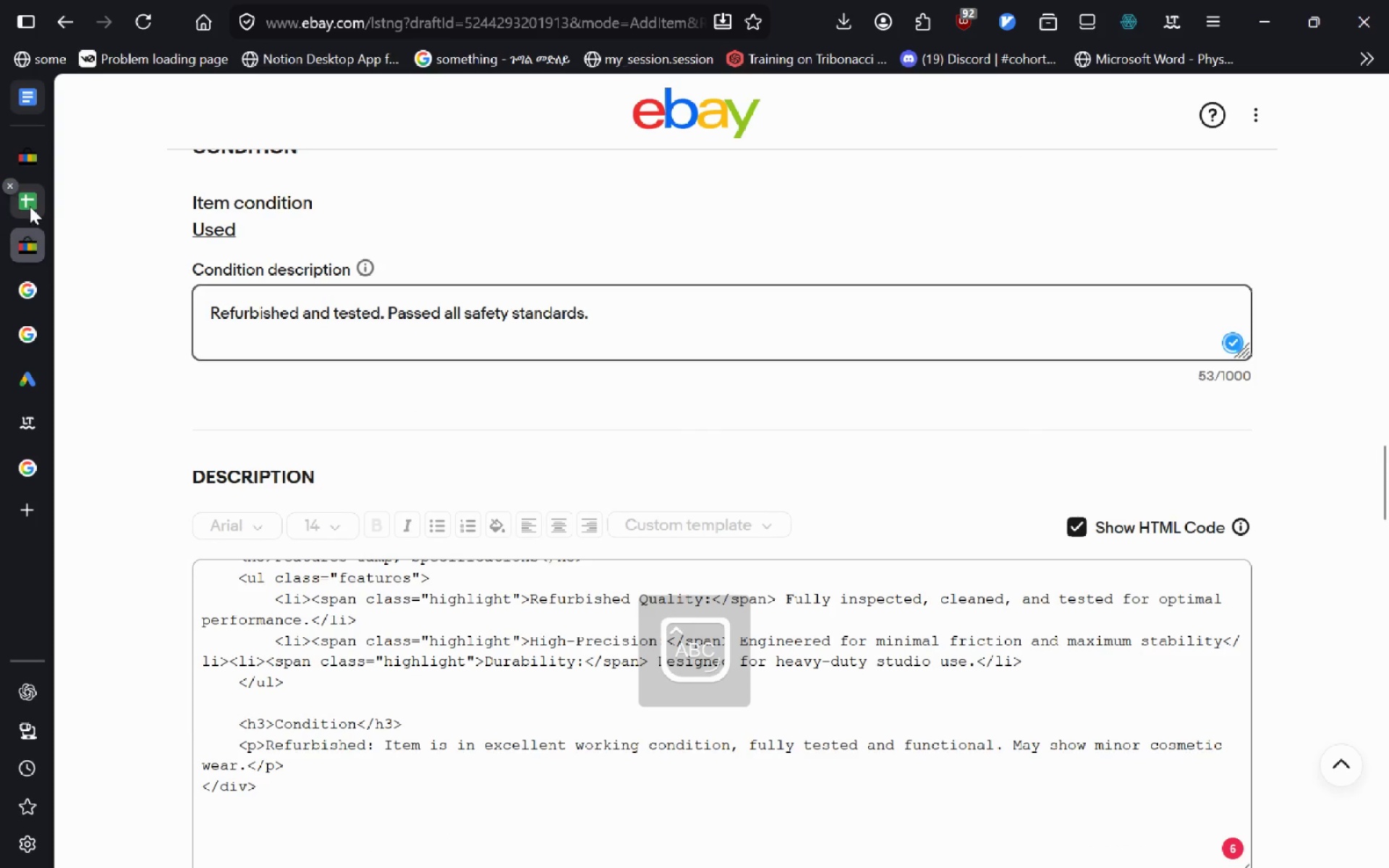 
left_click([33, 192])
 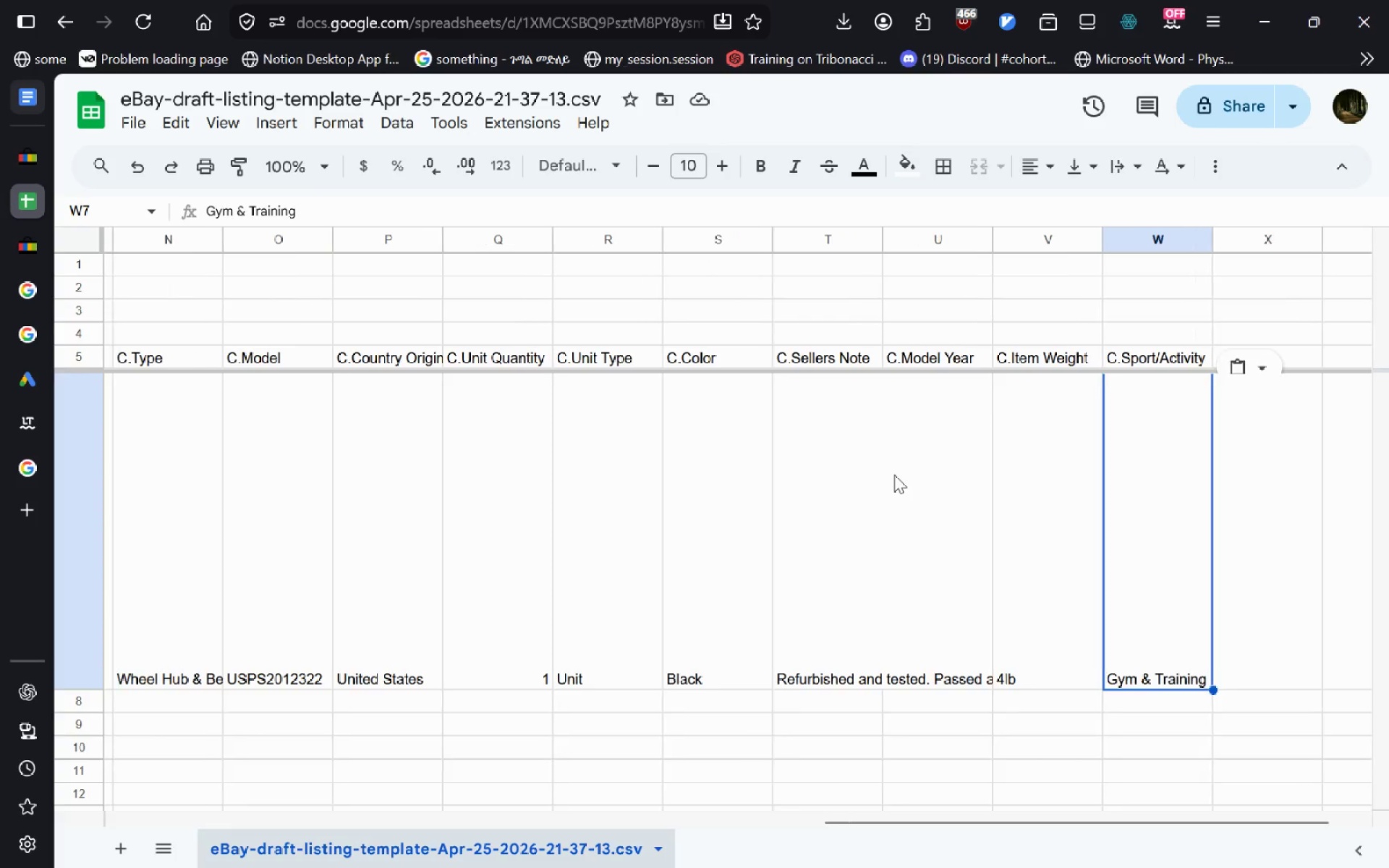 
double_click([772, 554])
 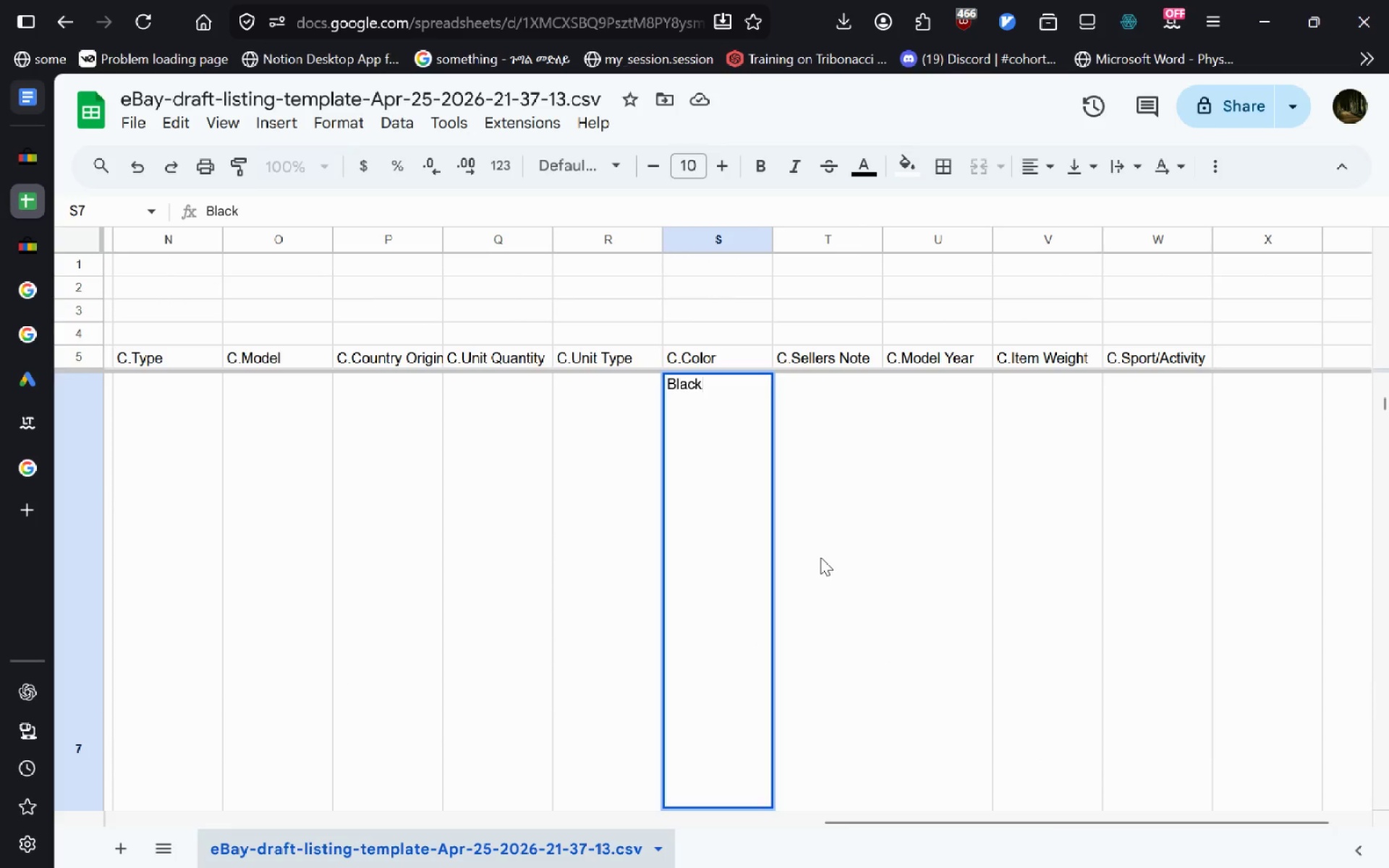 
left_click([820, 557])
 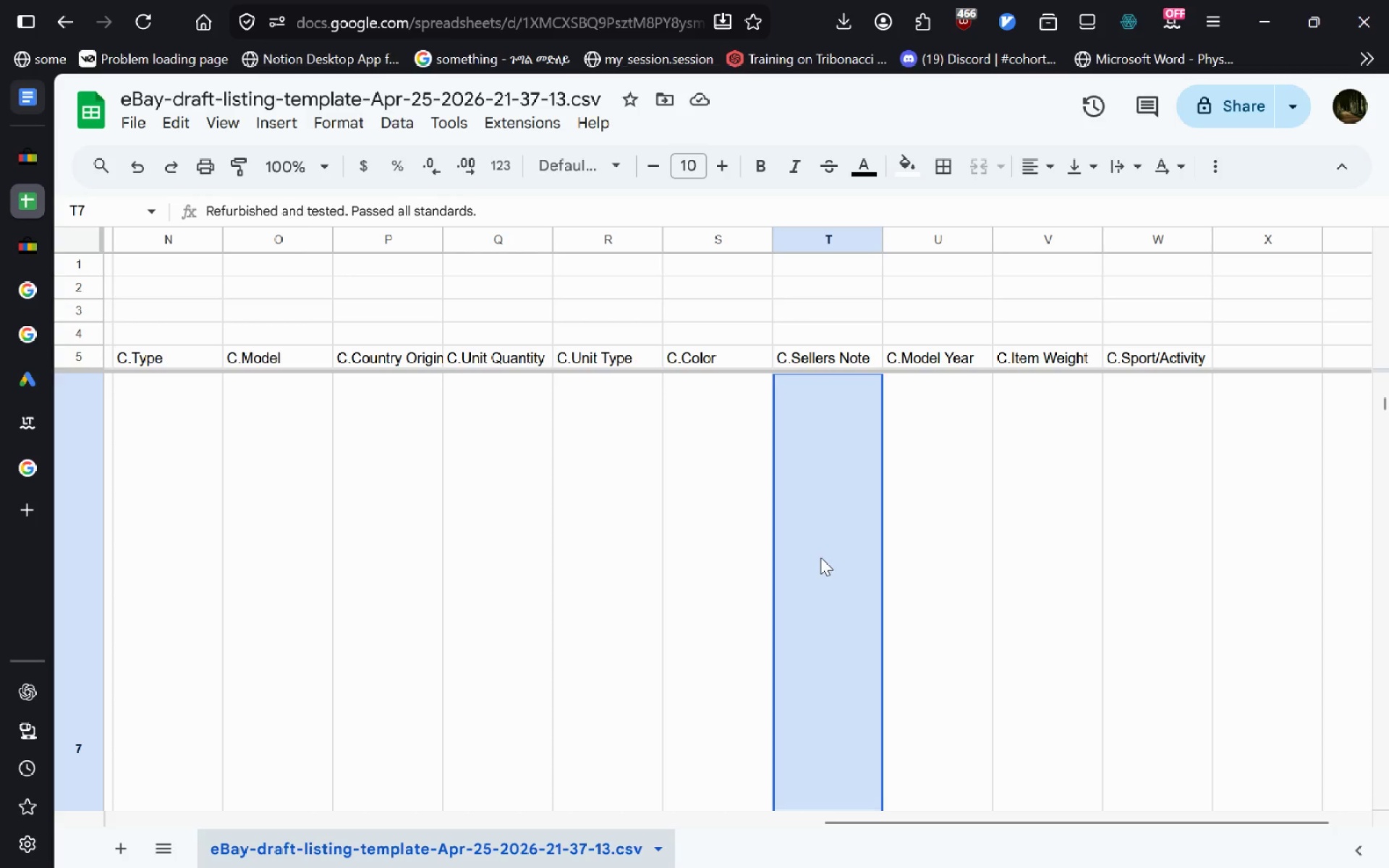 
double_click([820, 557])
 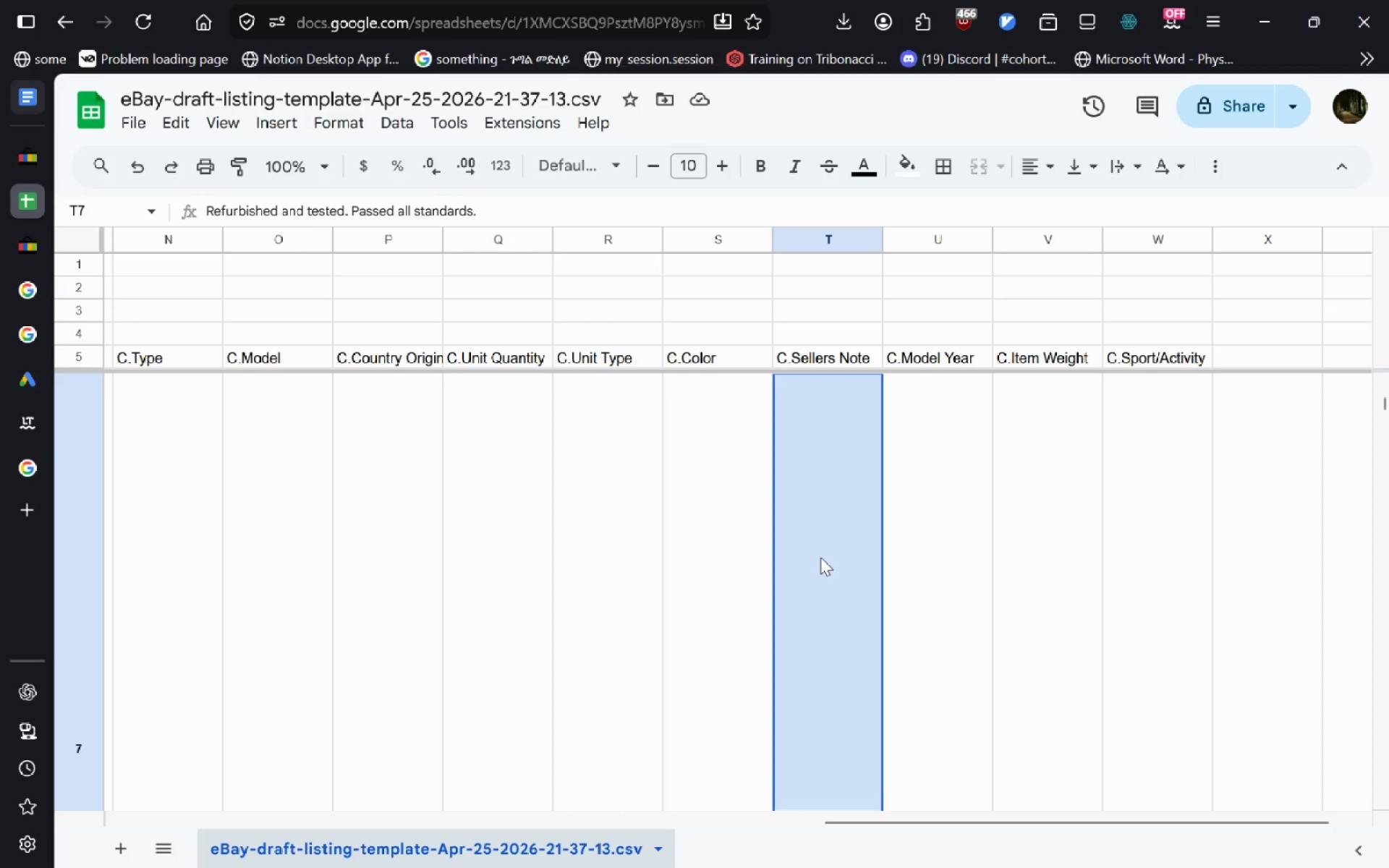 
key(Control+A)
 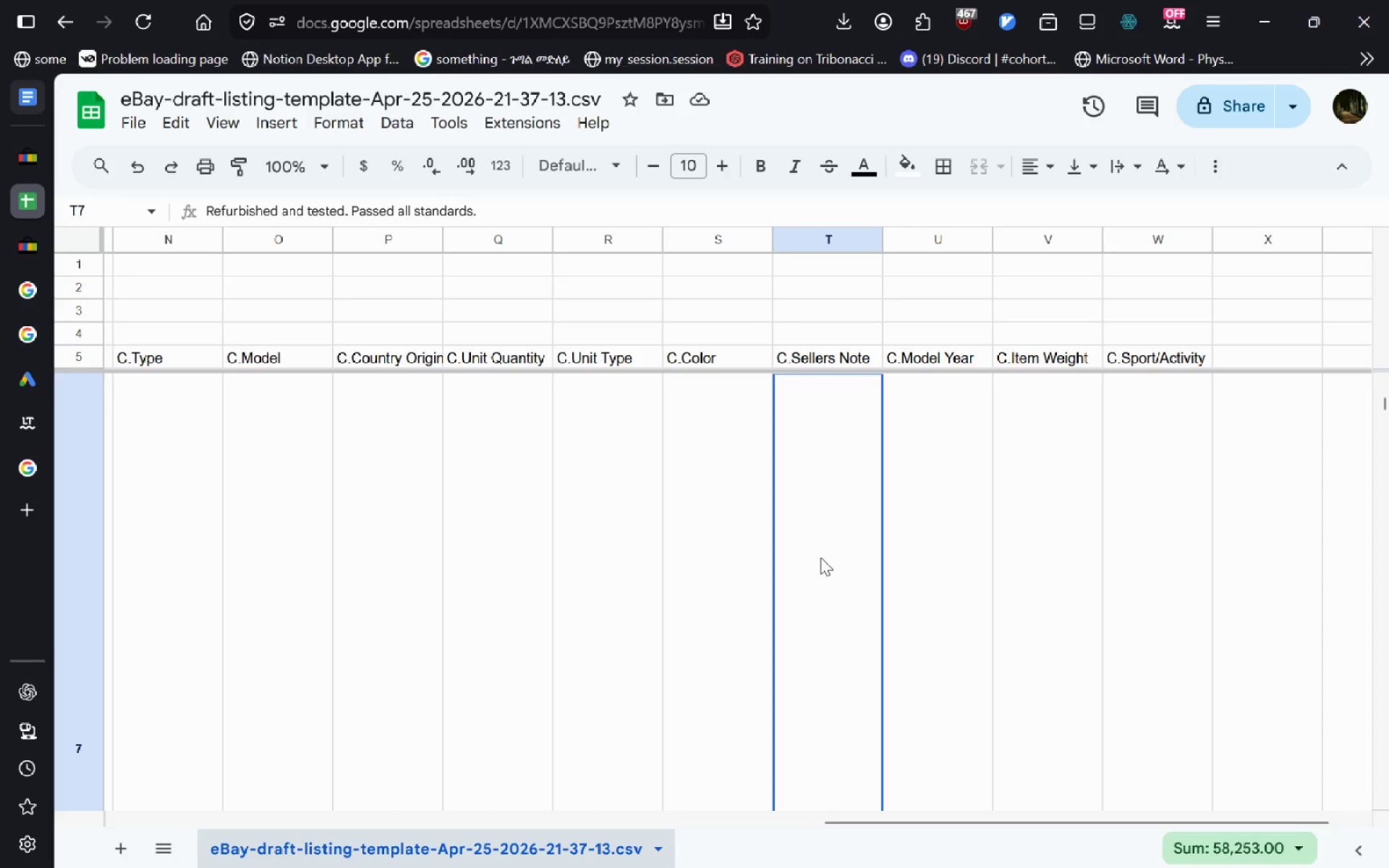 
double_click([820, 557])
 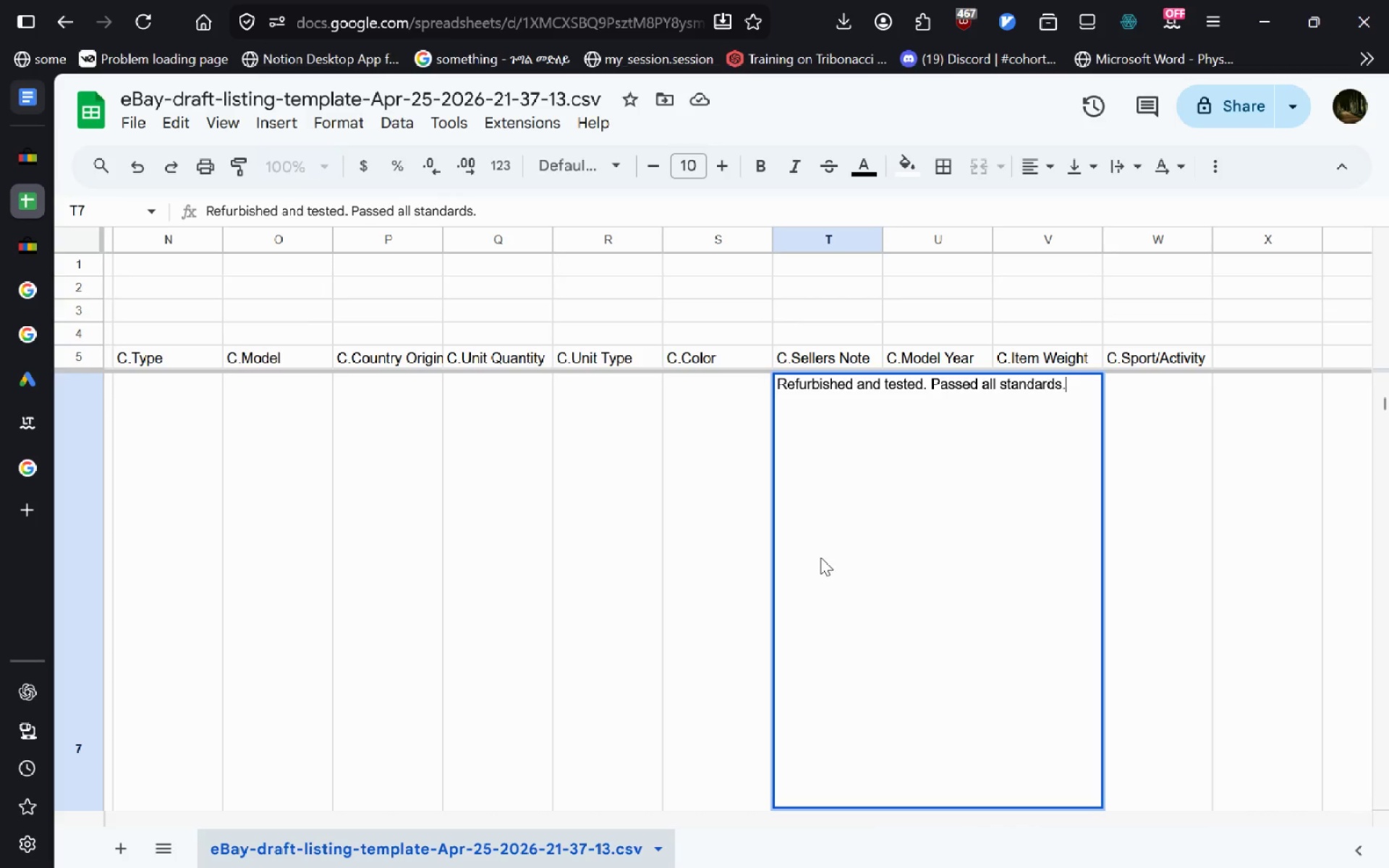 
key(Control+A)
 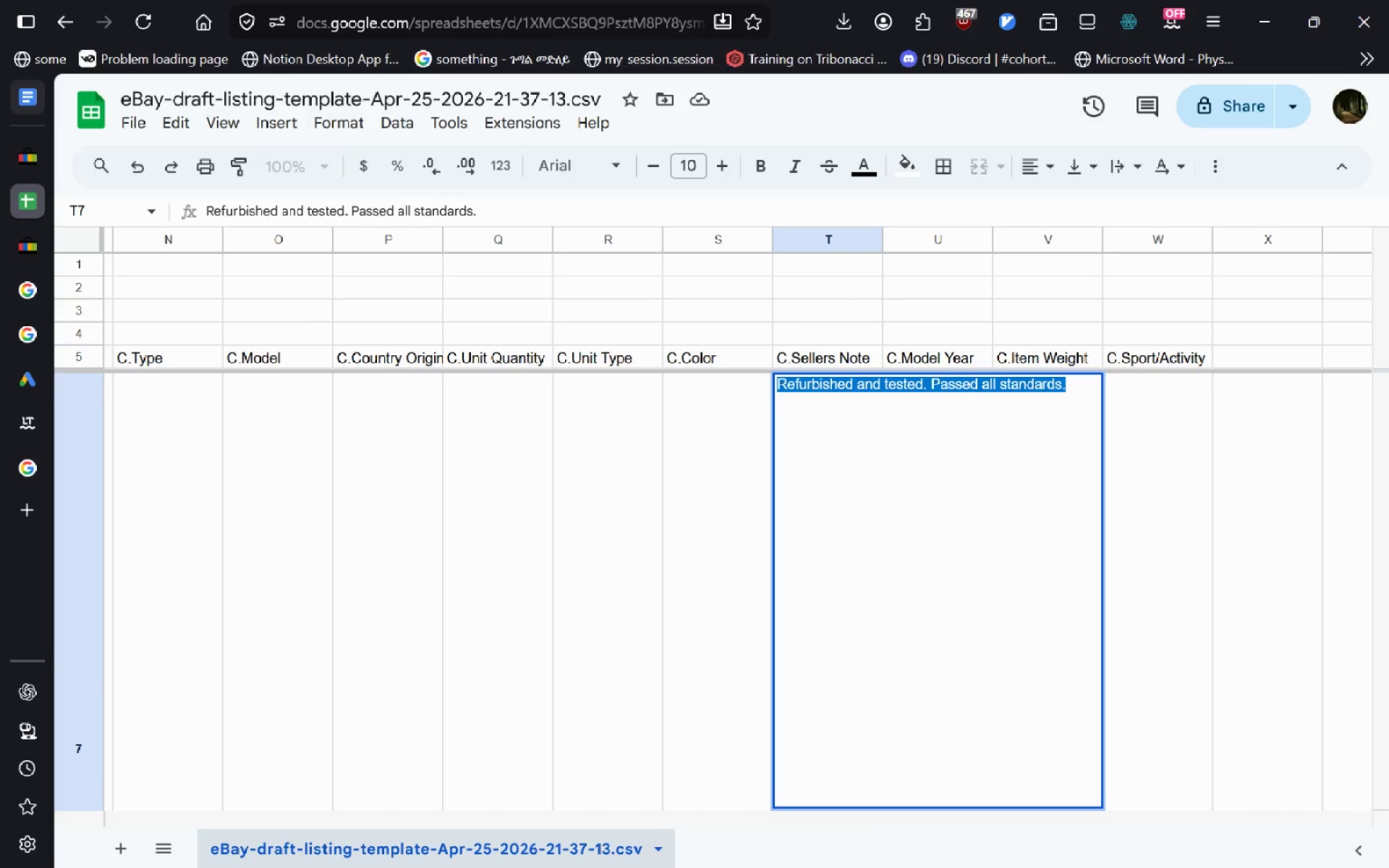 
key(Control+V)
 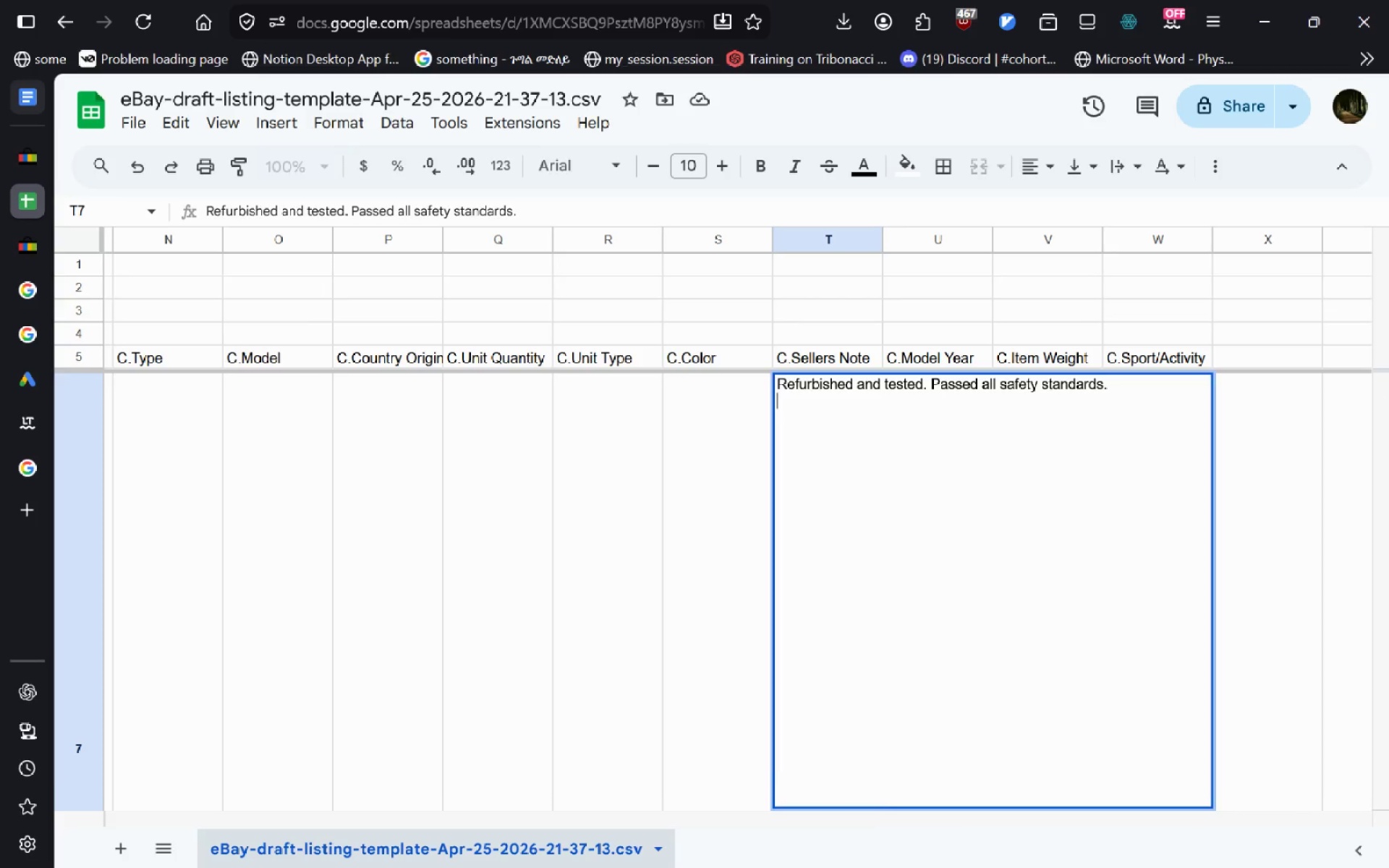 
key(Enter)
 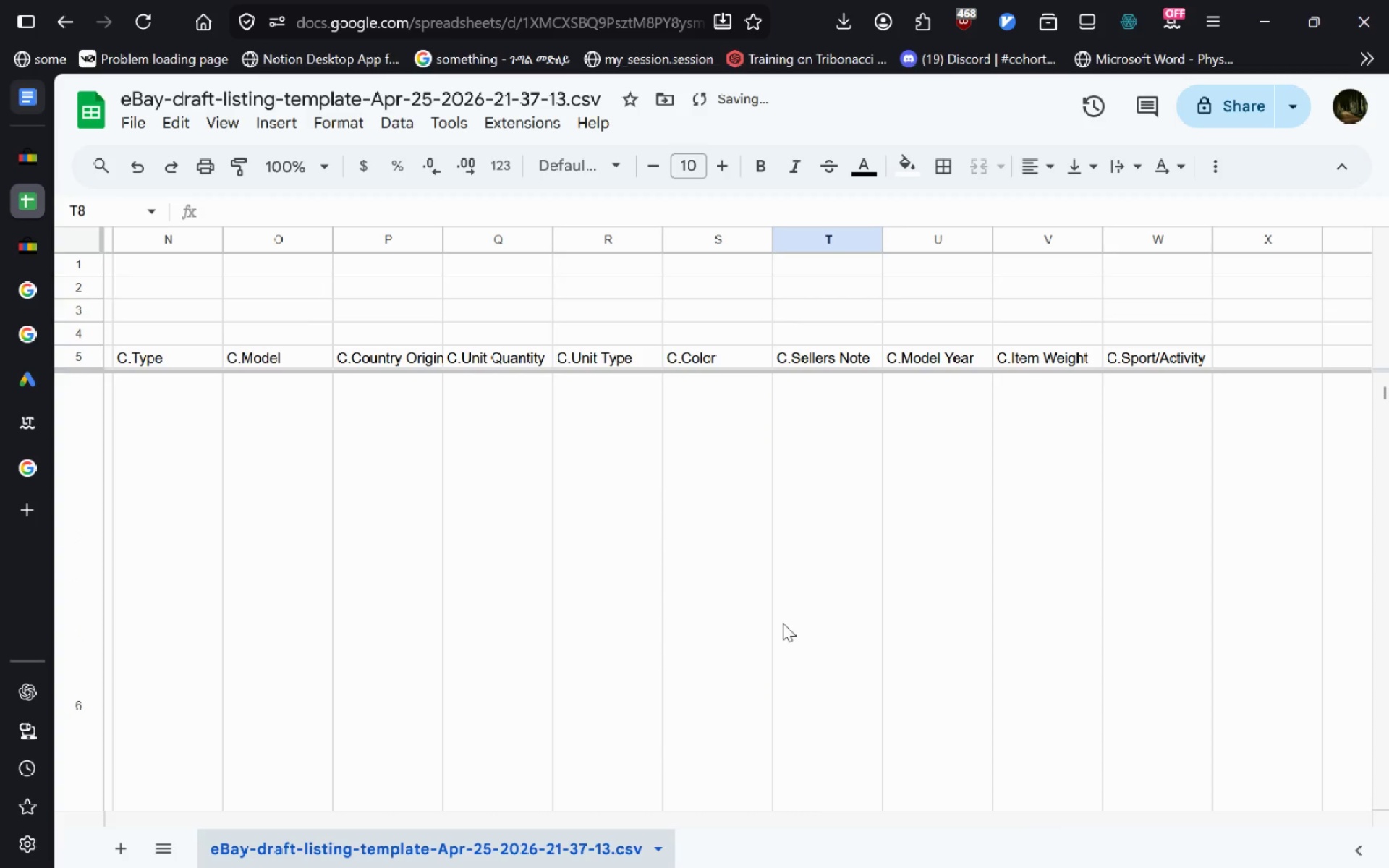 
double_click([783, 623])
 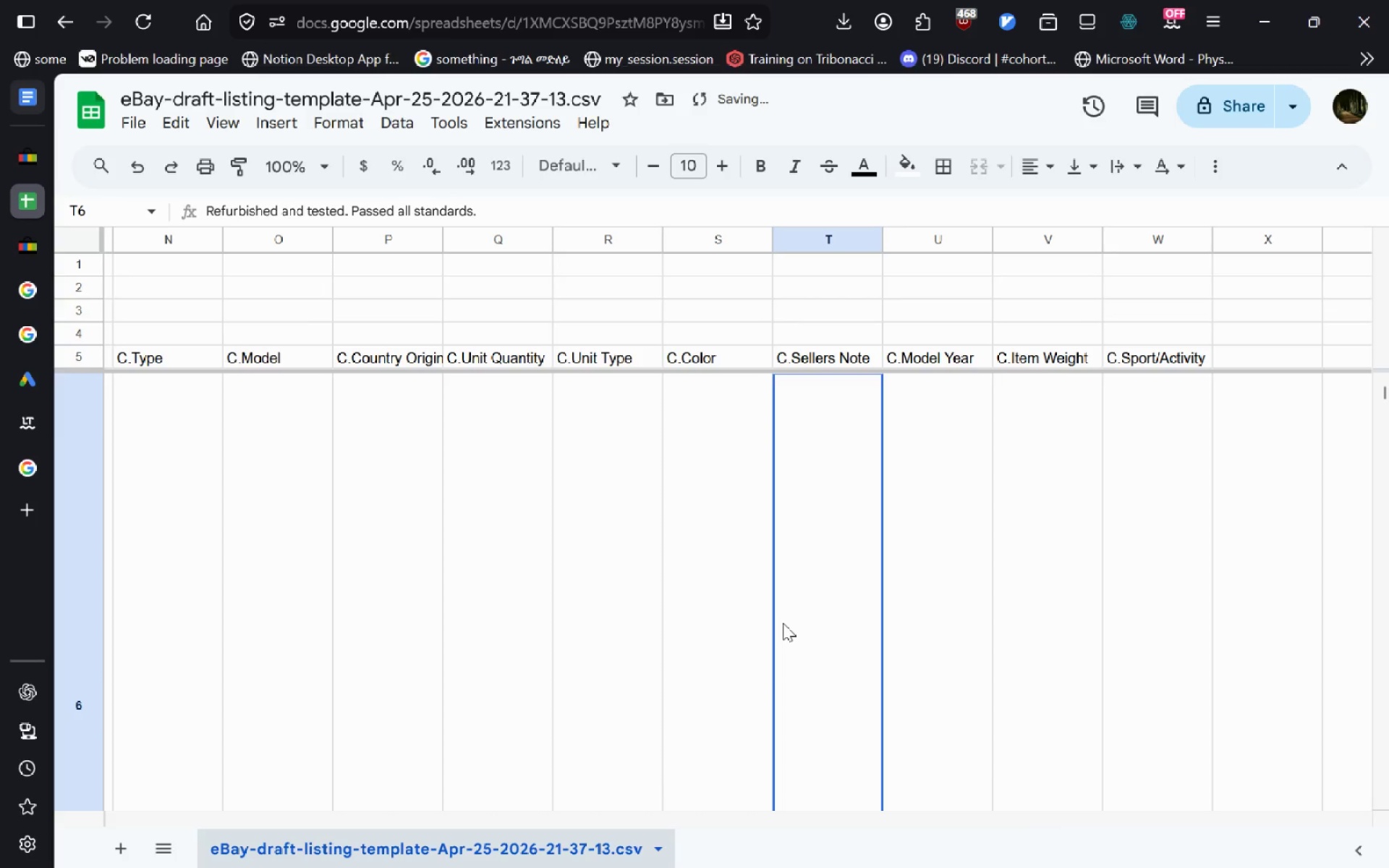 
key(Control+A)
 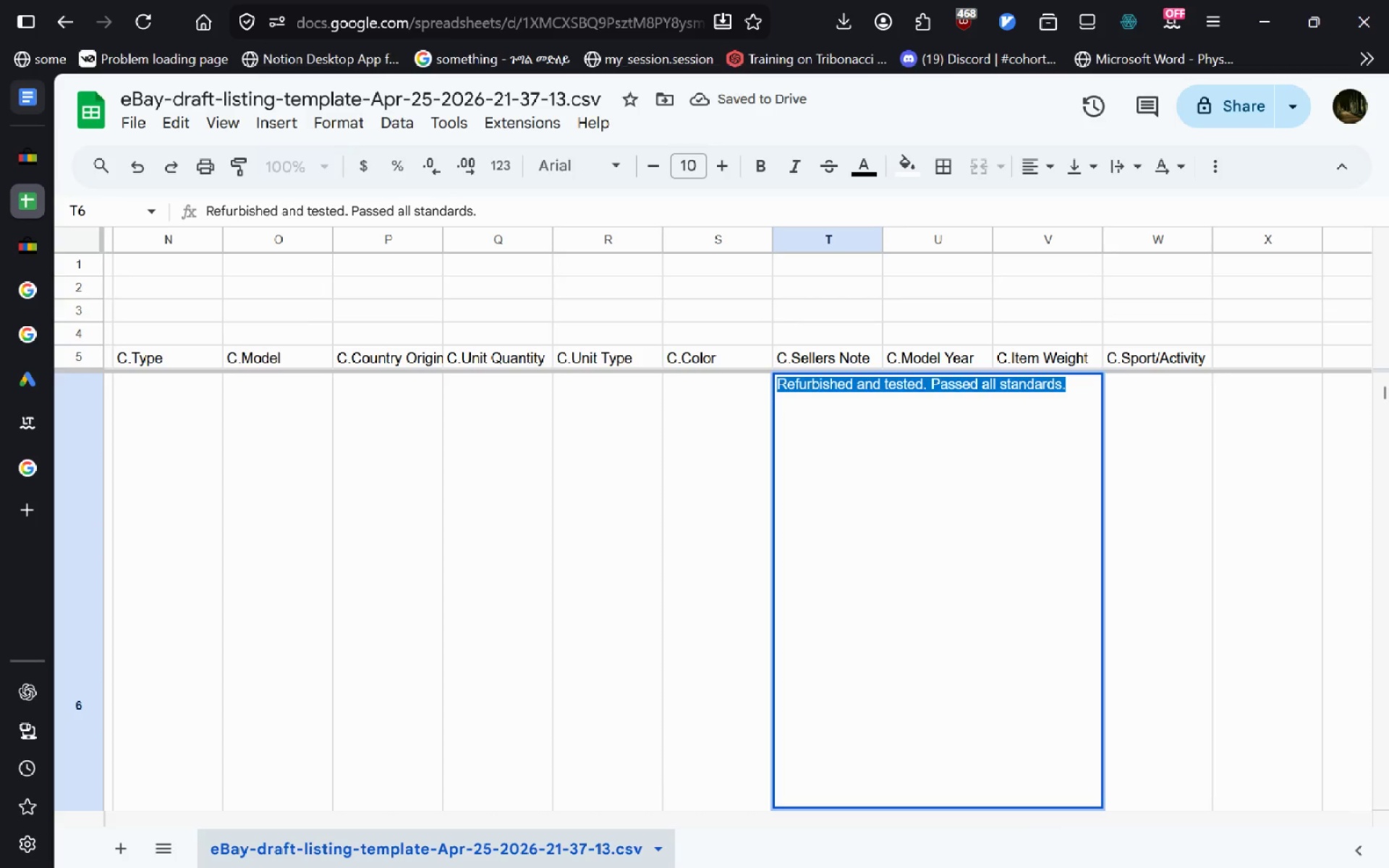 
key(Control+V)
 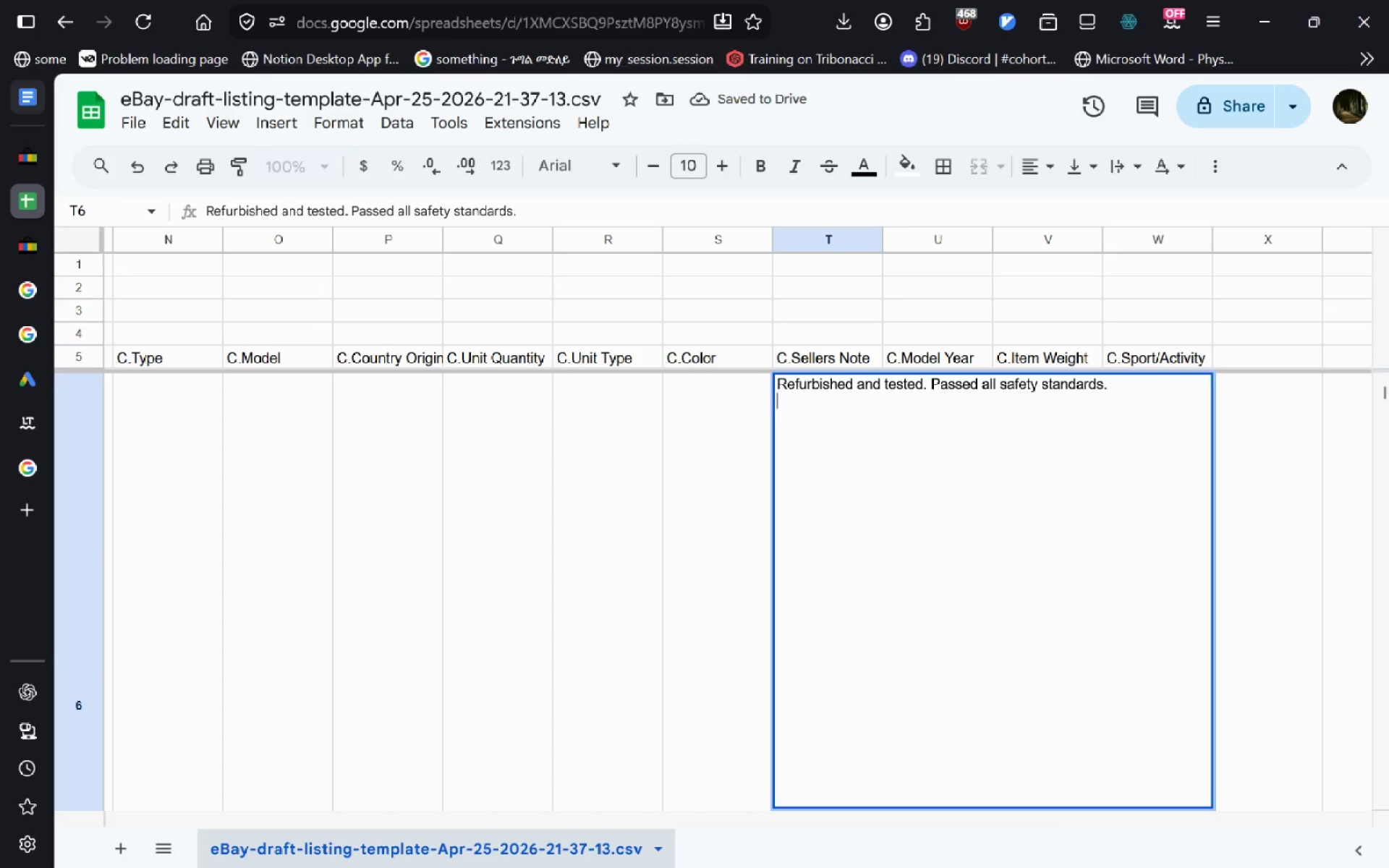 
key(Enter)
 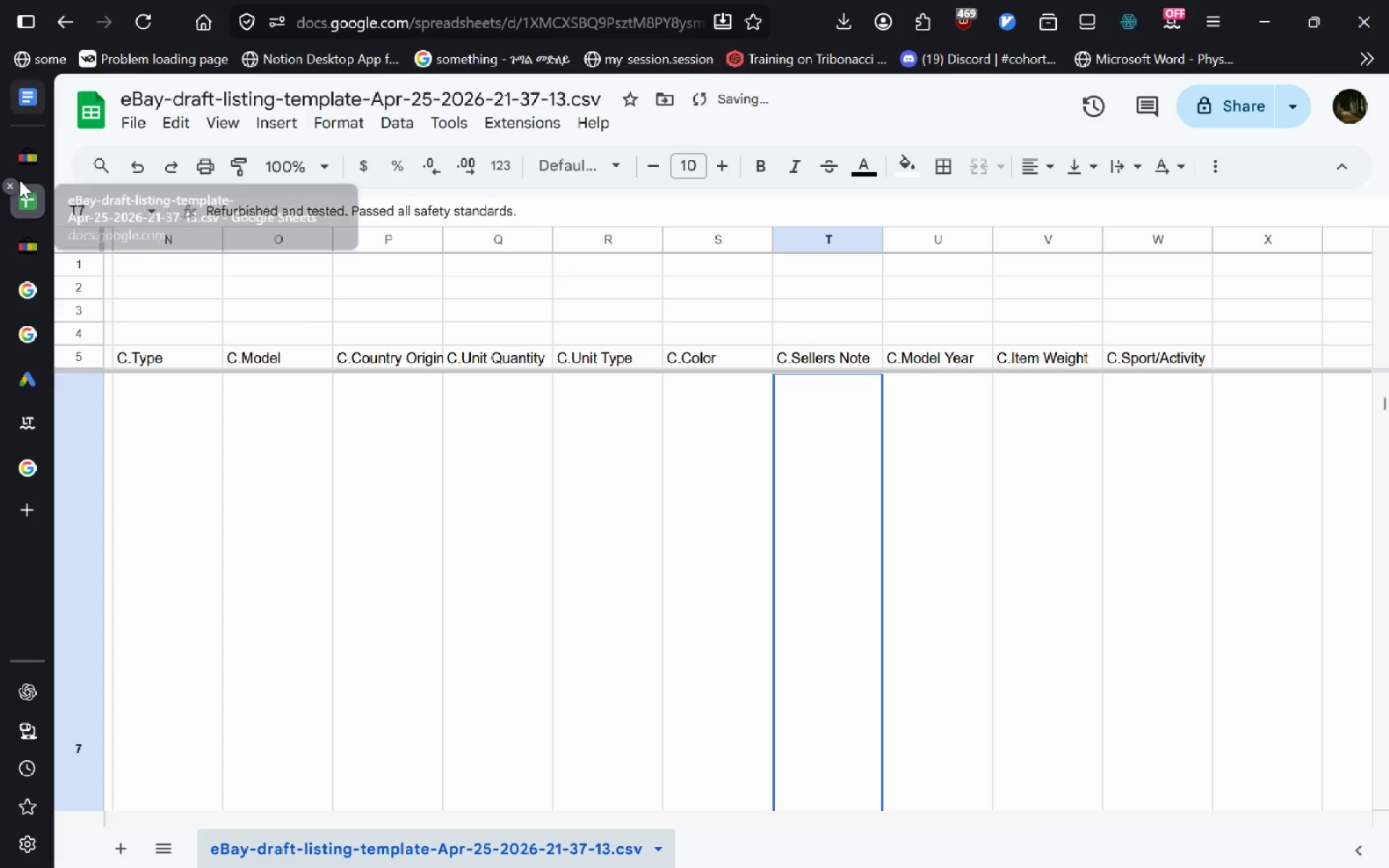 
left_click([22, 167])
 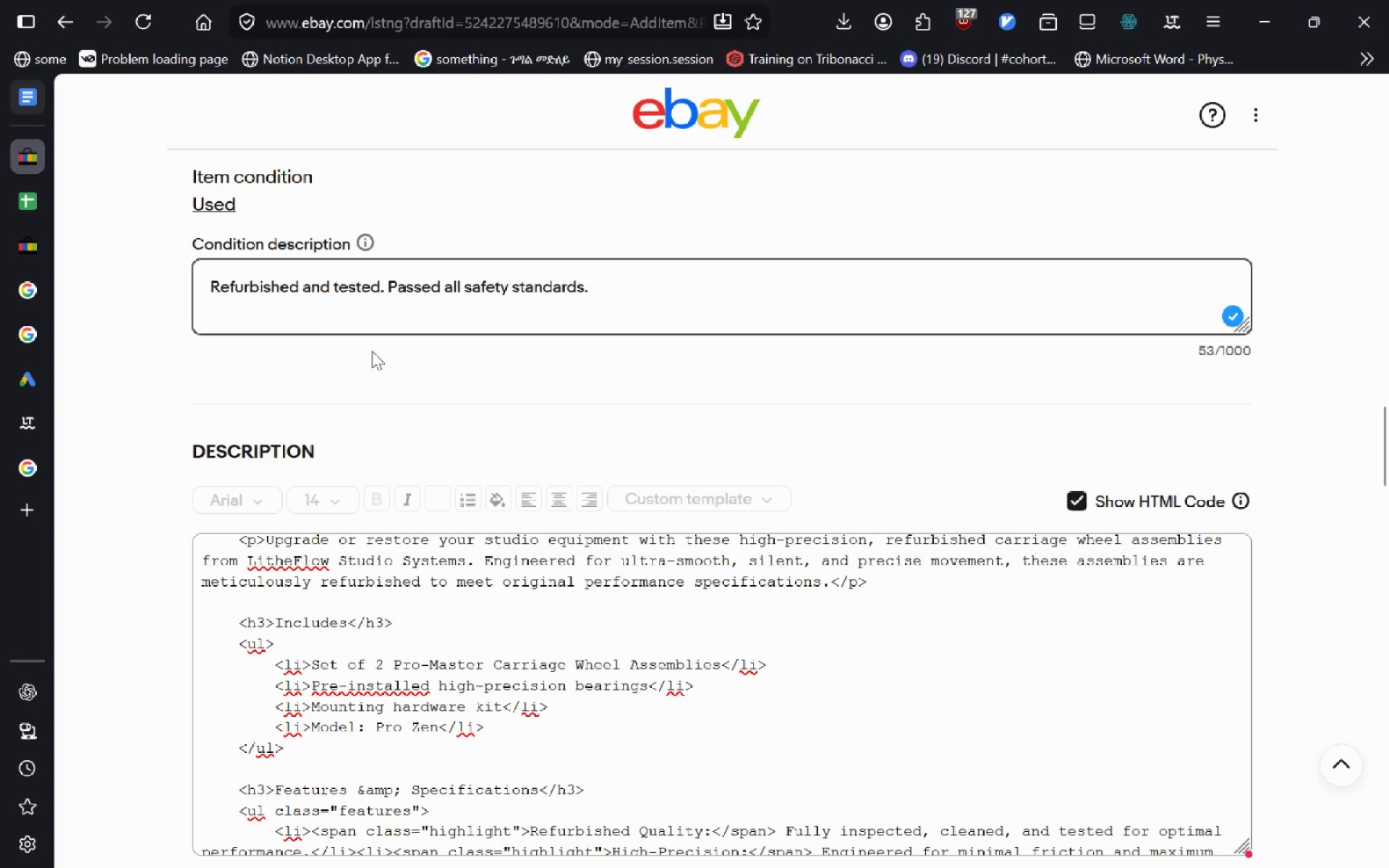 
left_click([372, 351])
 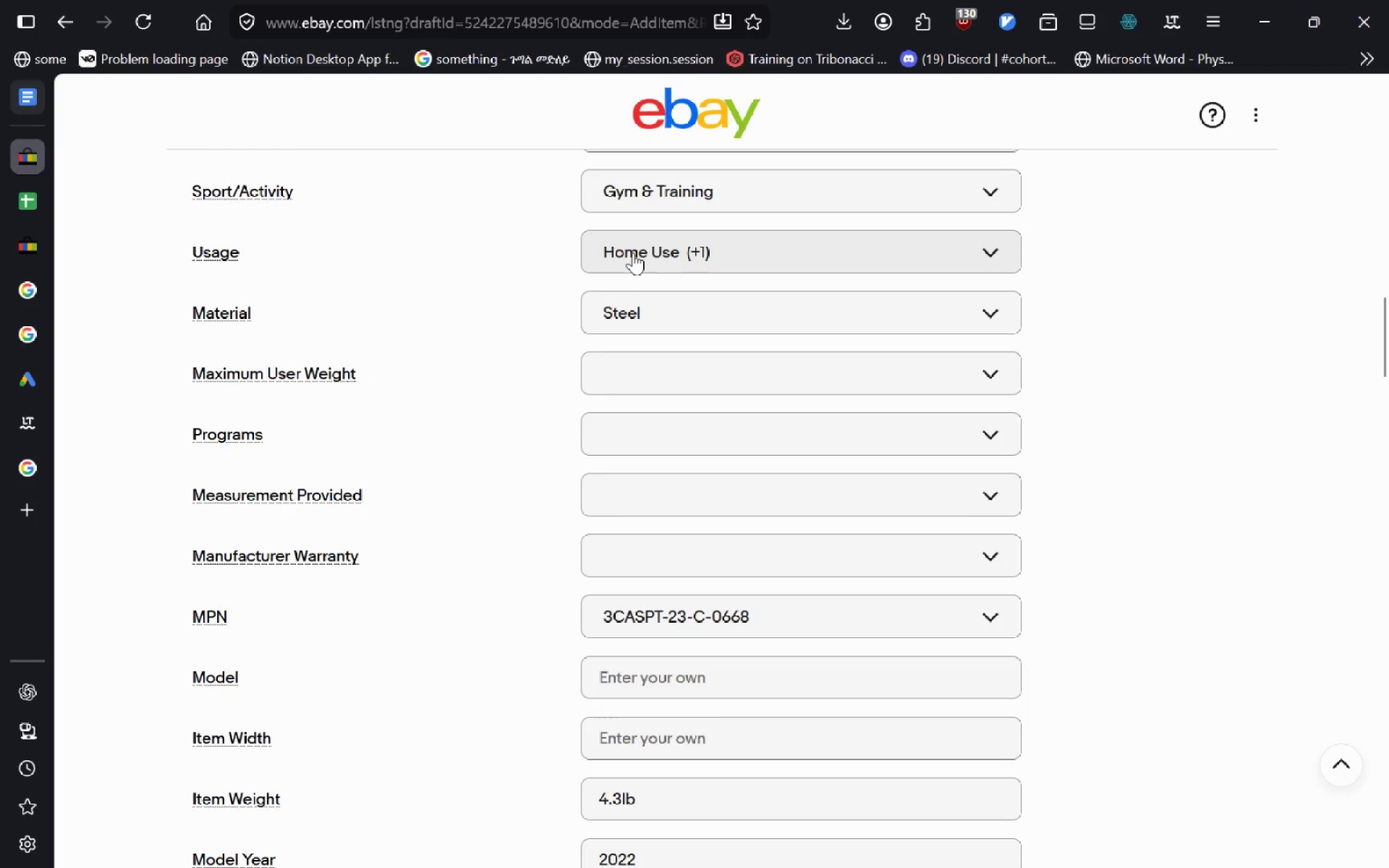 
wait(32.94)
 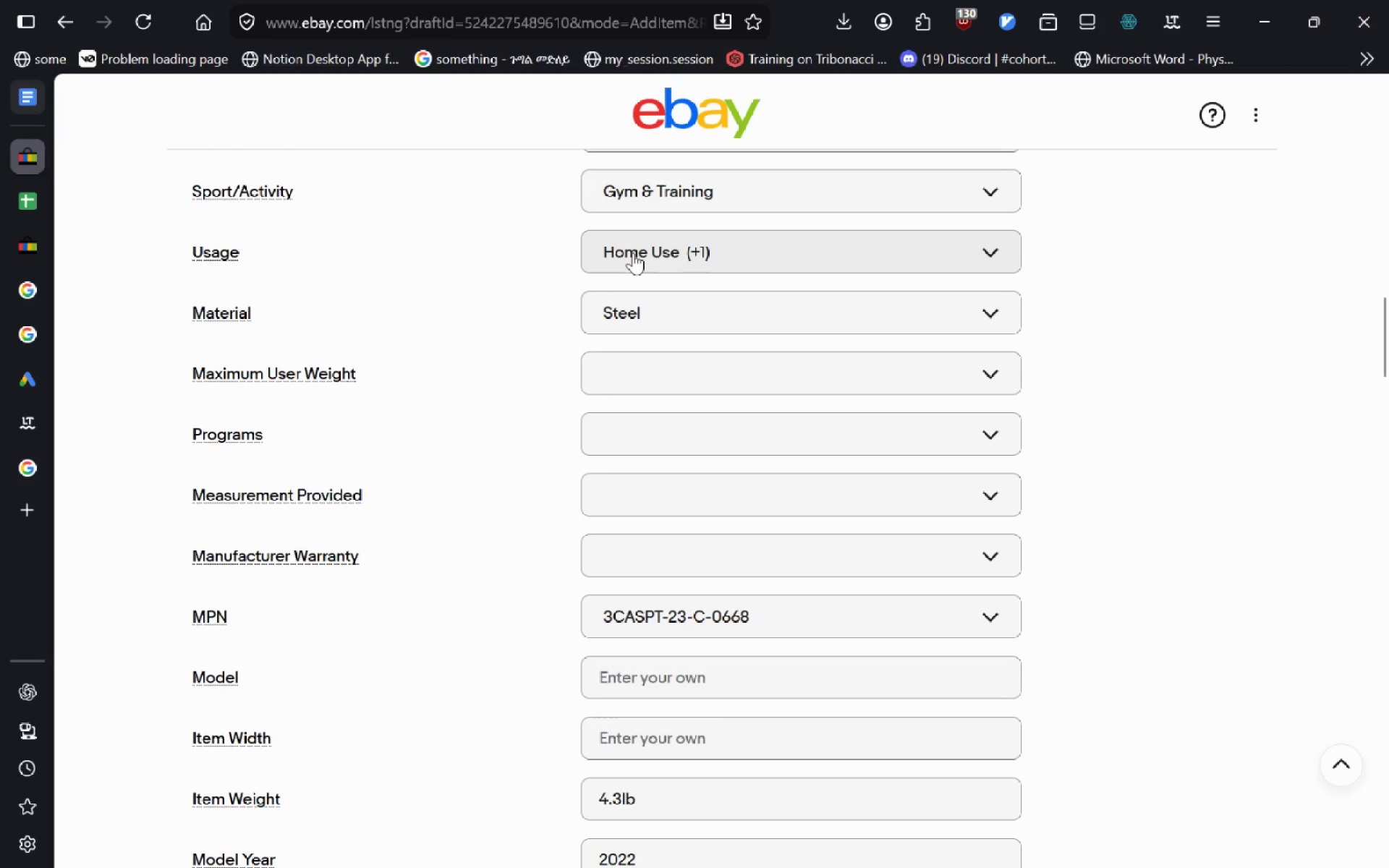 
left_click([37, 212])
 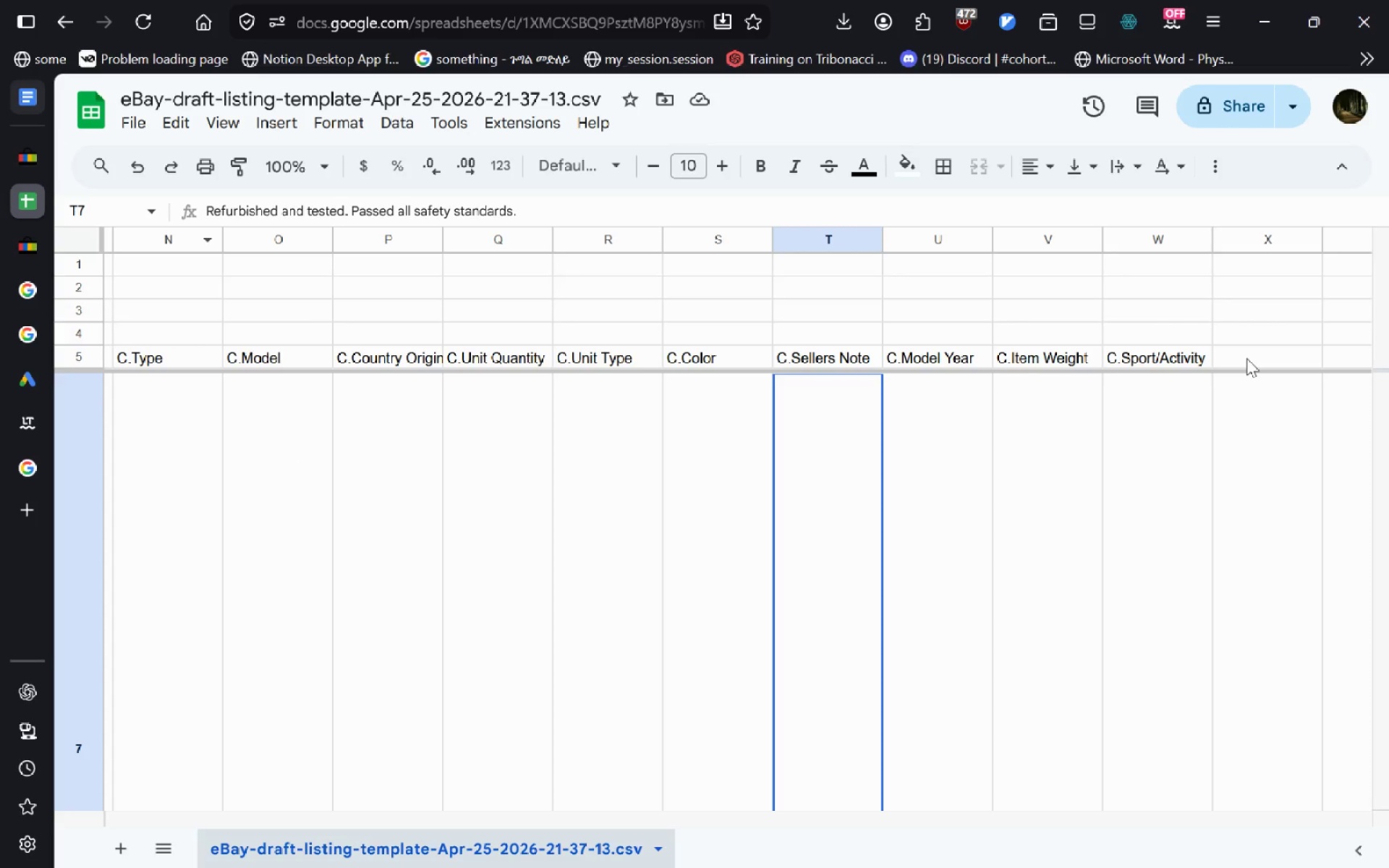 
double_click([1246, 358])
 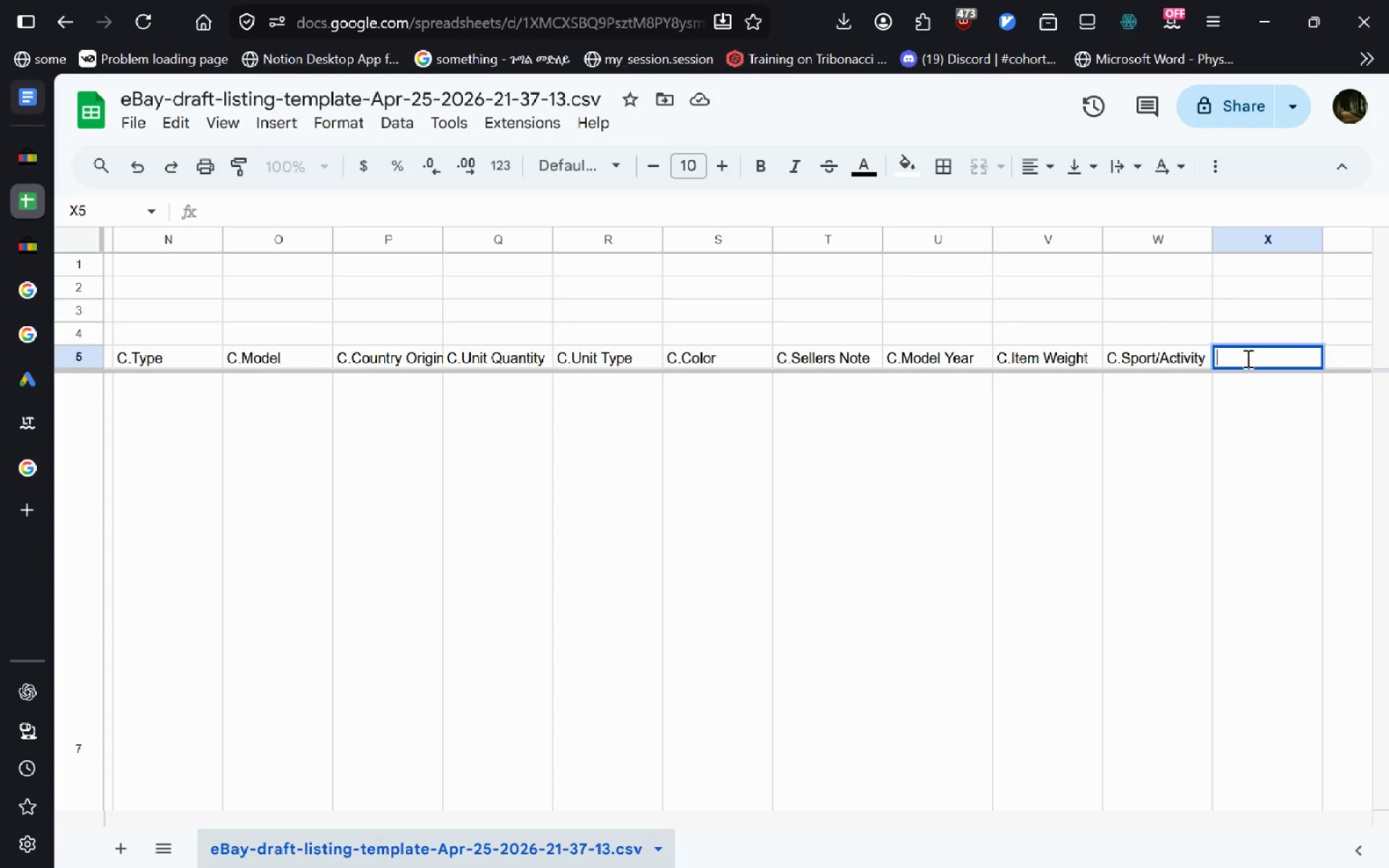 
type(c.)
key(Backspace)
key(Backspace)
type(c)
key(Backspace)
type(C.Material)
 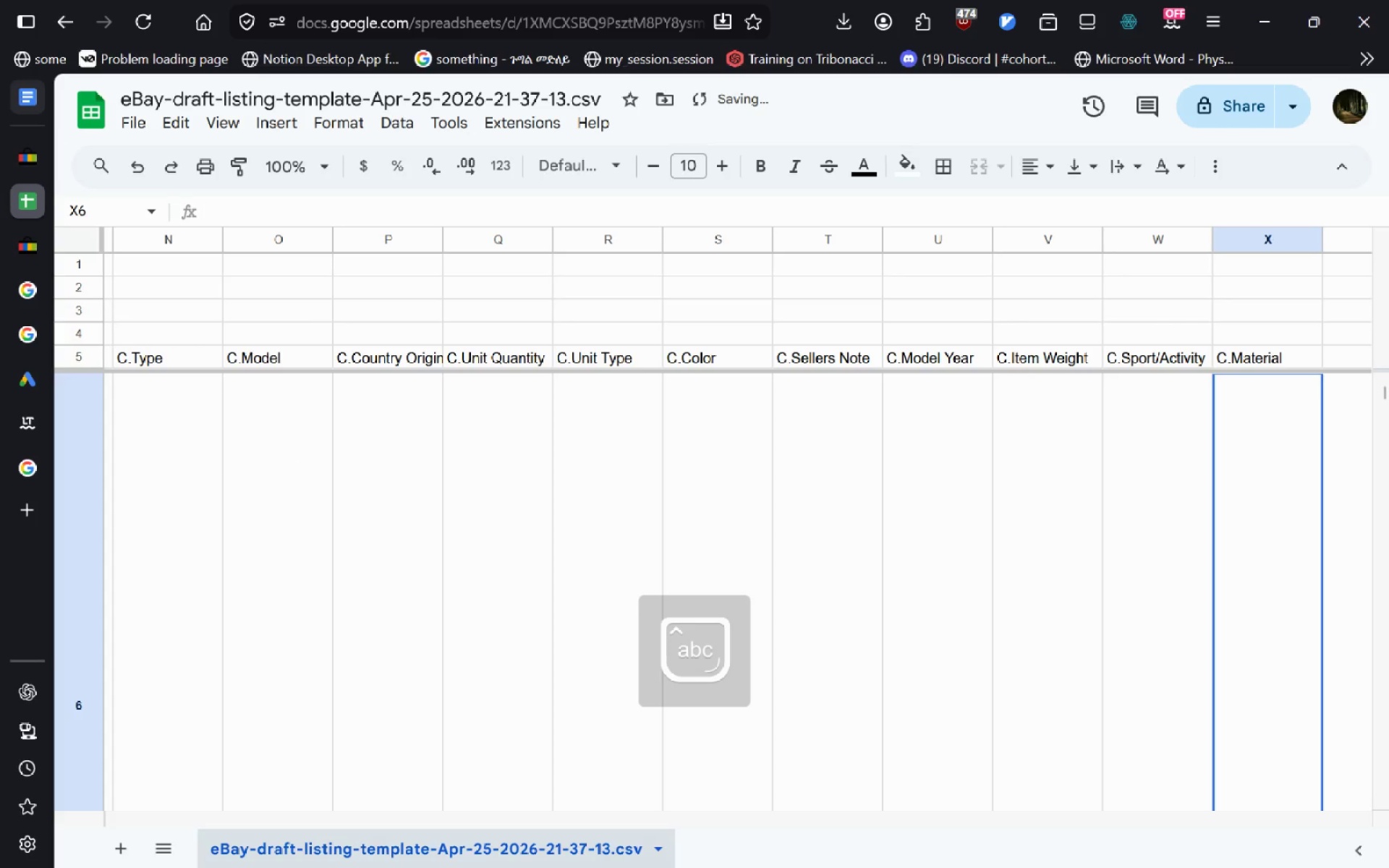 
 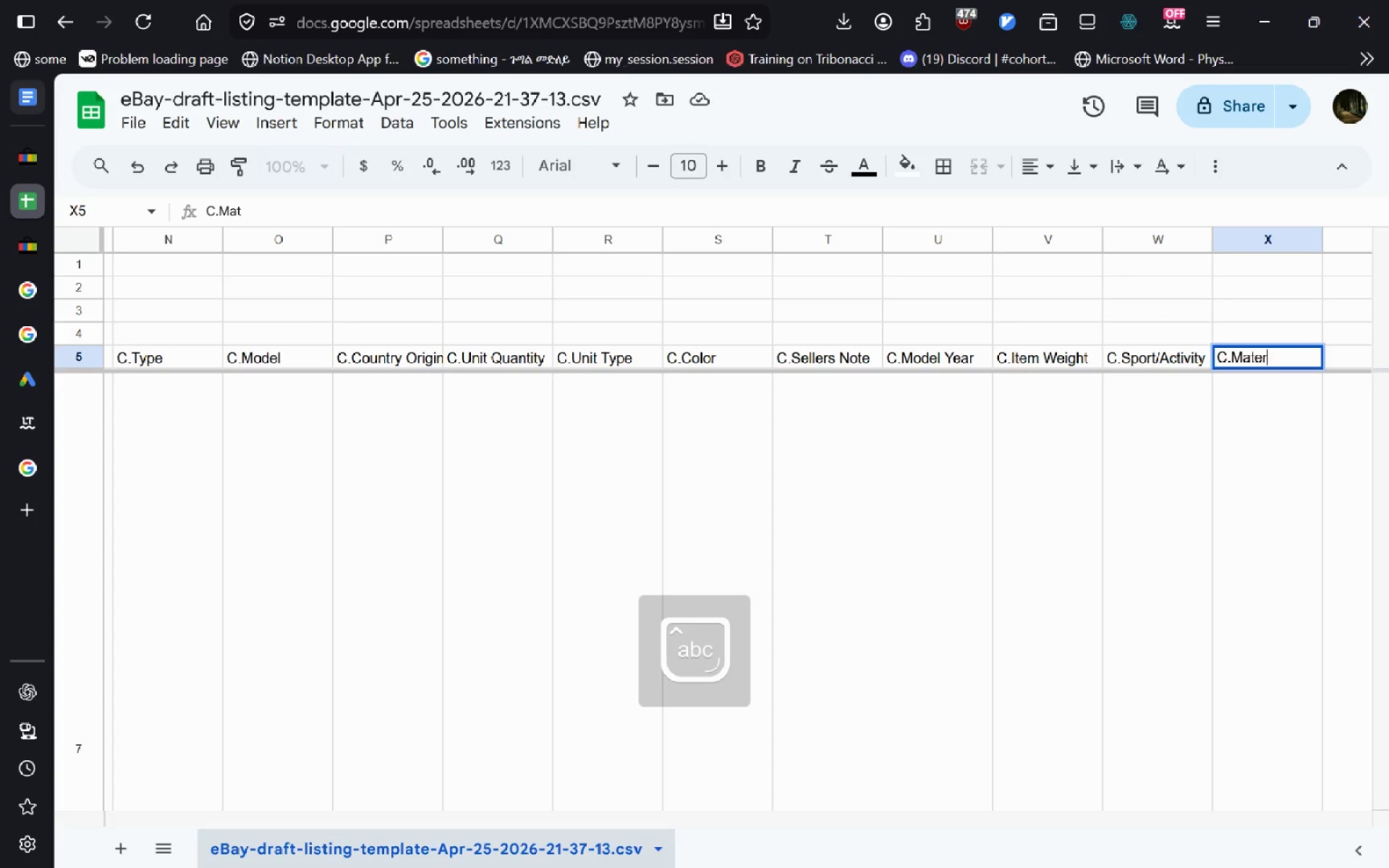 
key(Enter)
 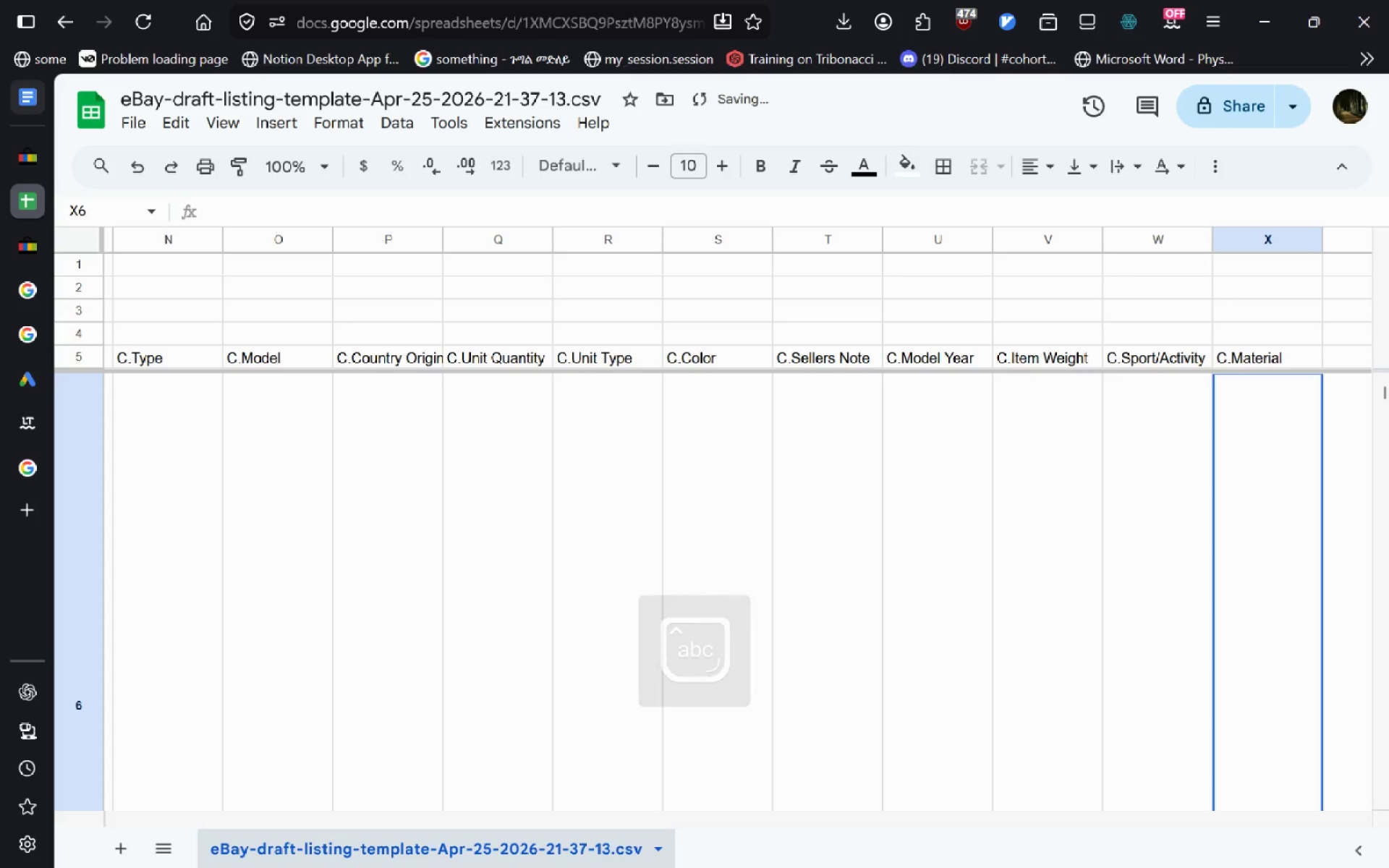 
type(Stell)
key(Backspace)
key(Backspace)
type(el)
 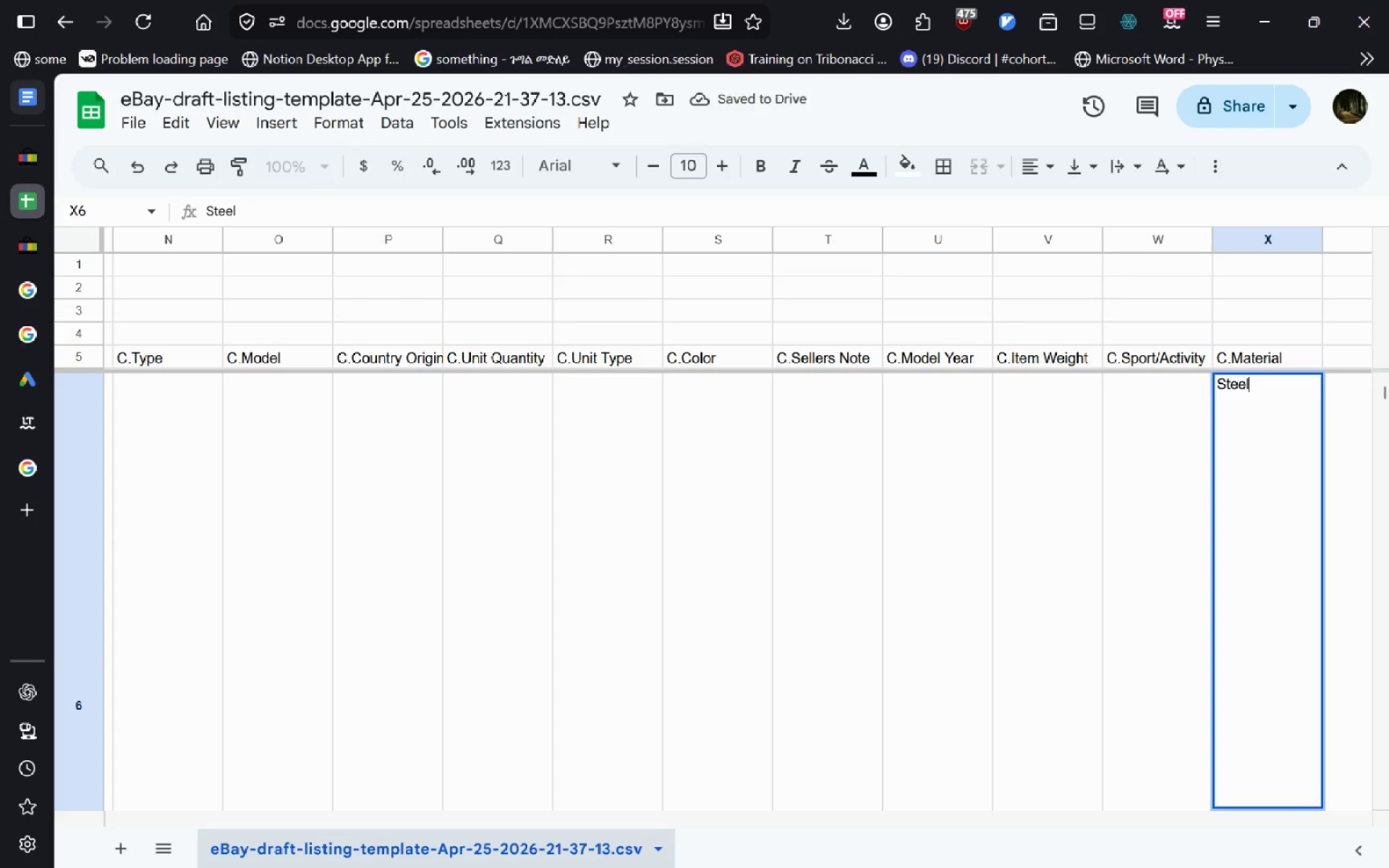 
key(Enter)
 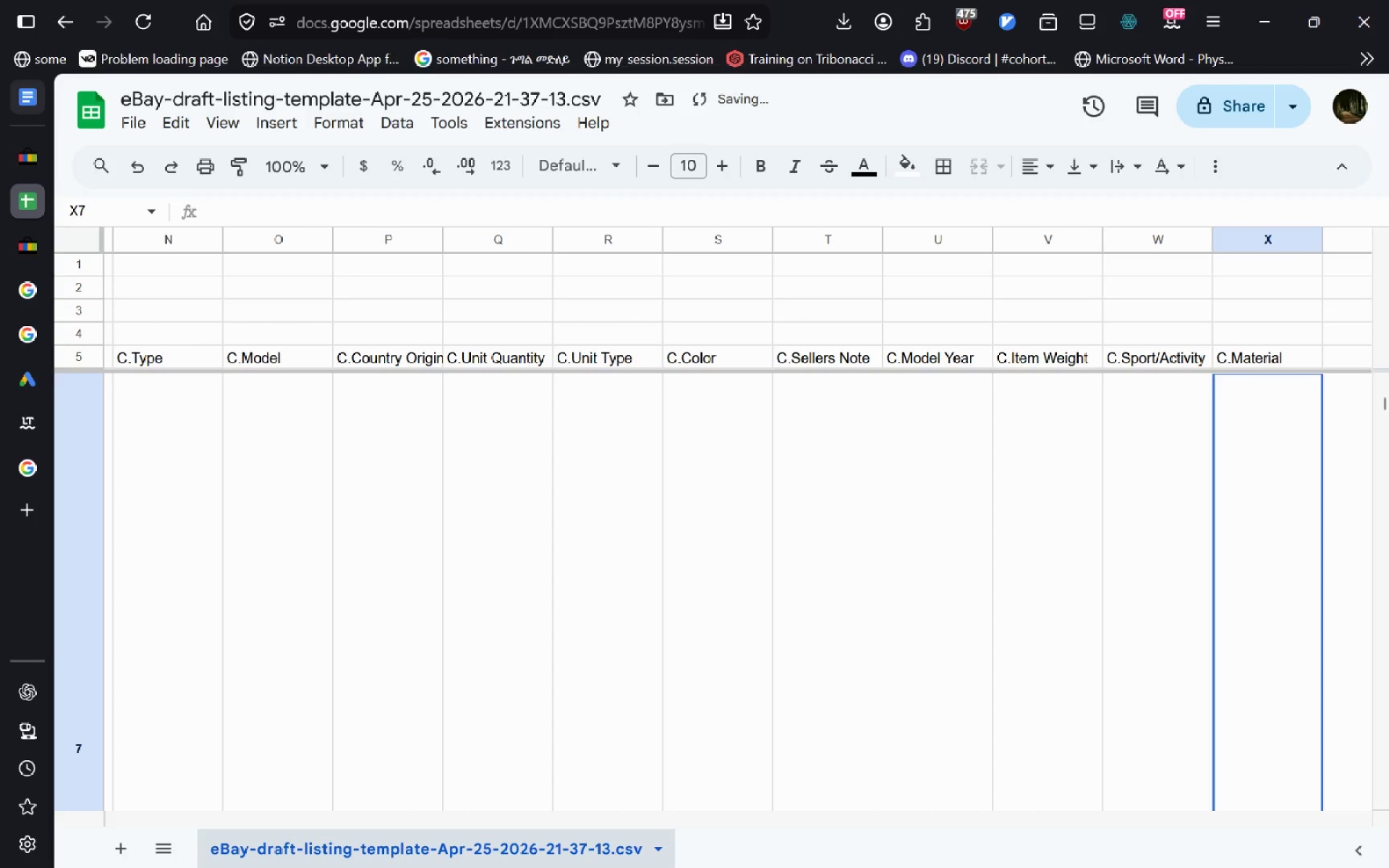 
type(Stel)
 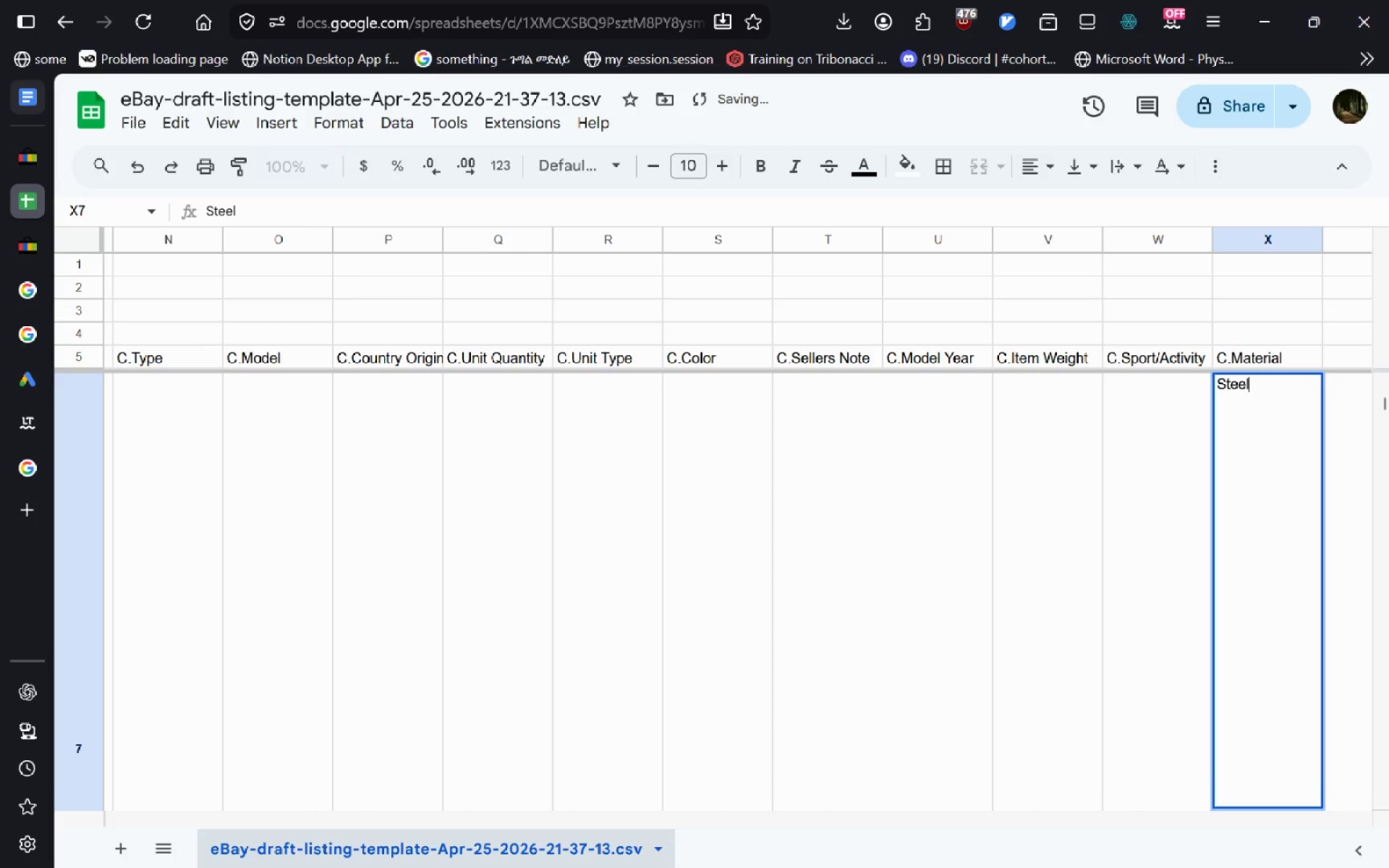 
key(Enter)
 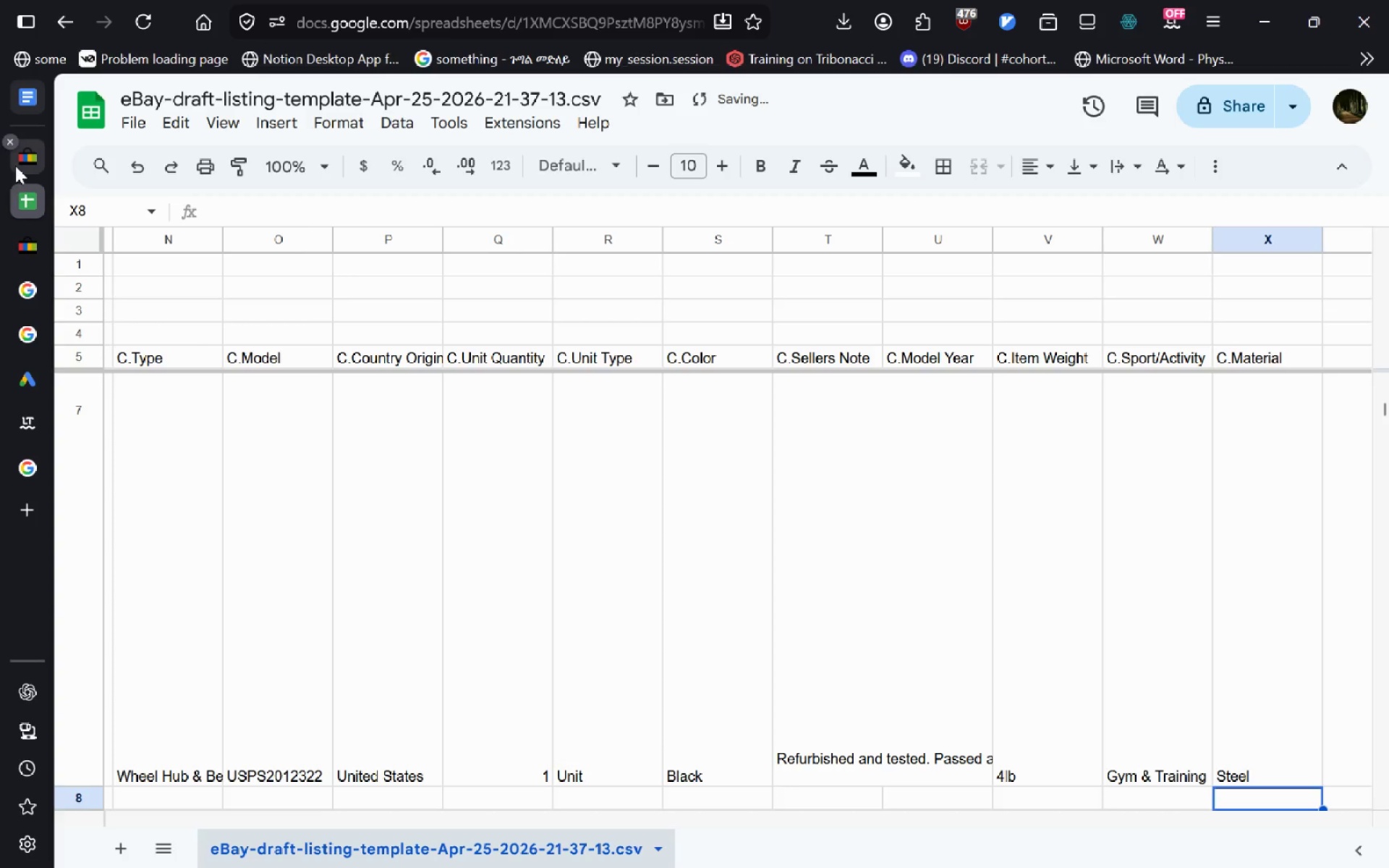 
left_click([27, 158])
 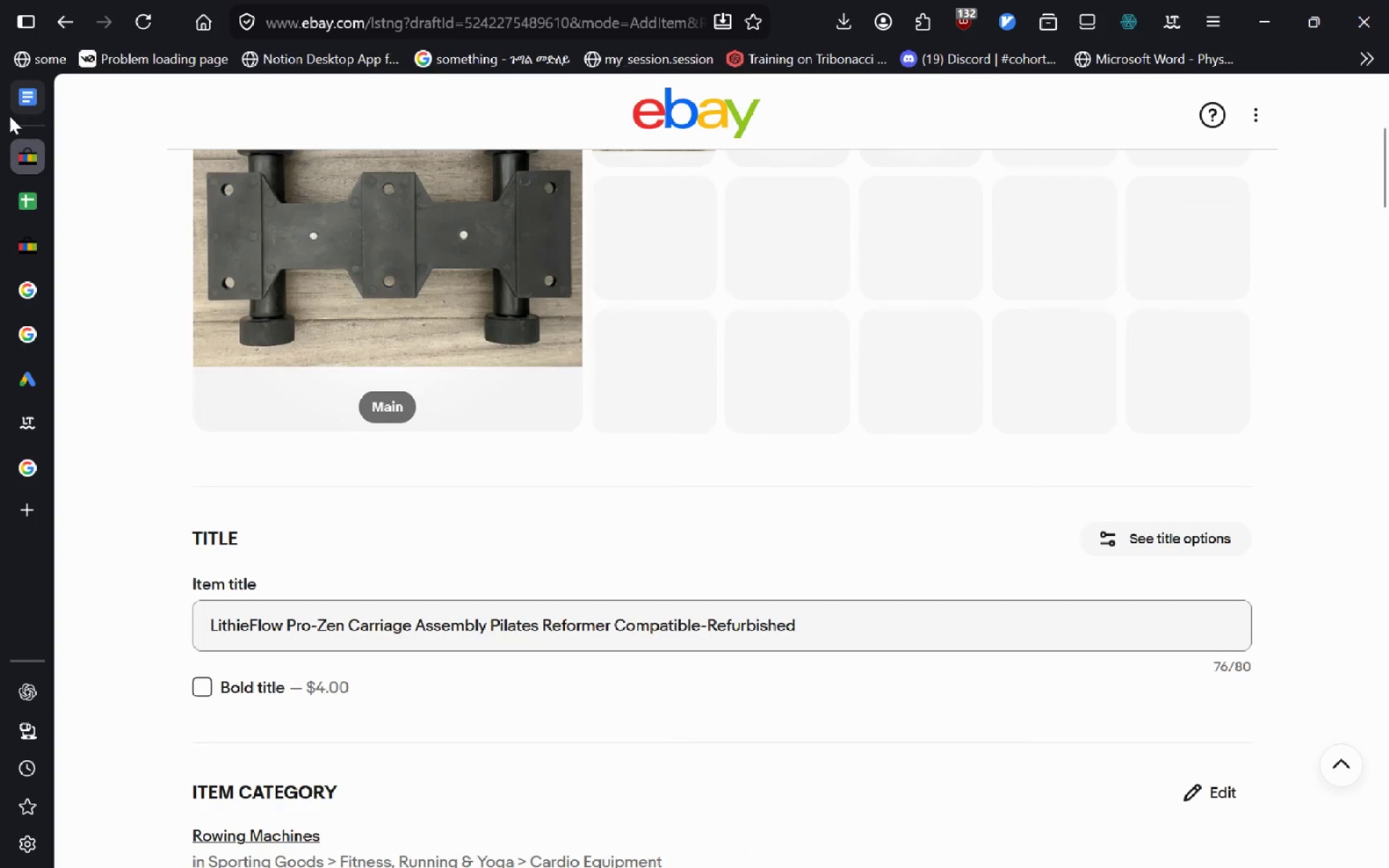 
left_click([22, 90])
 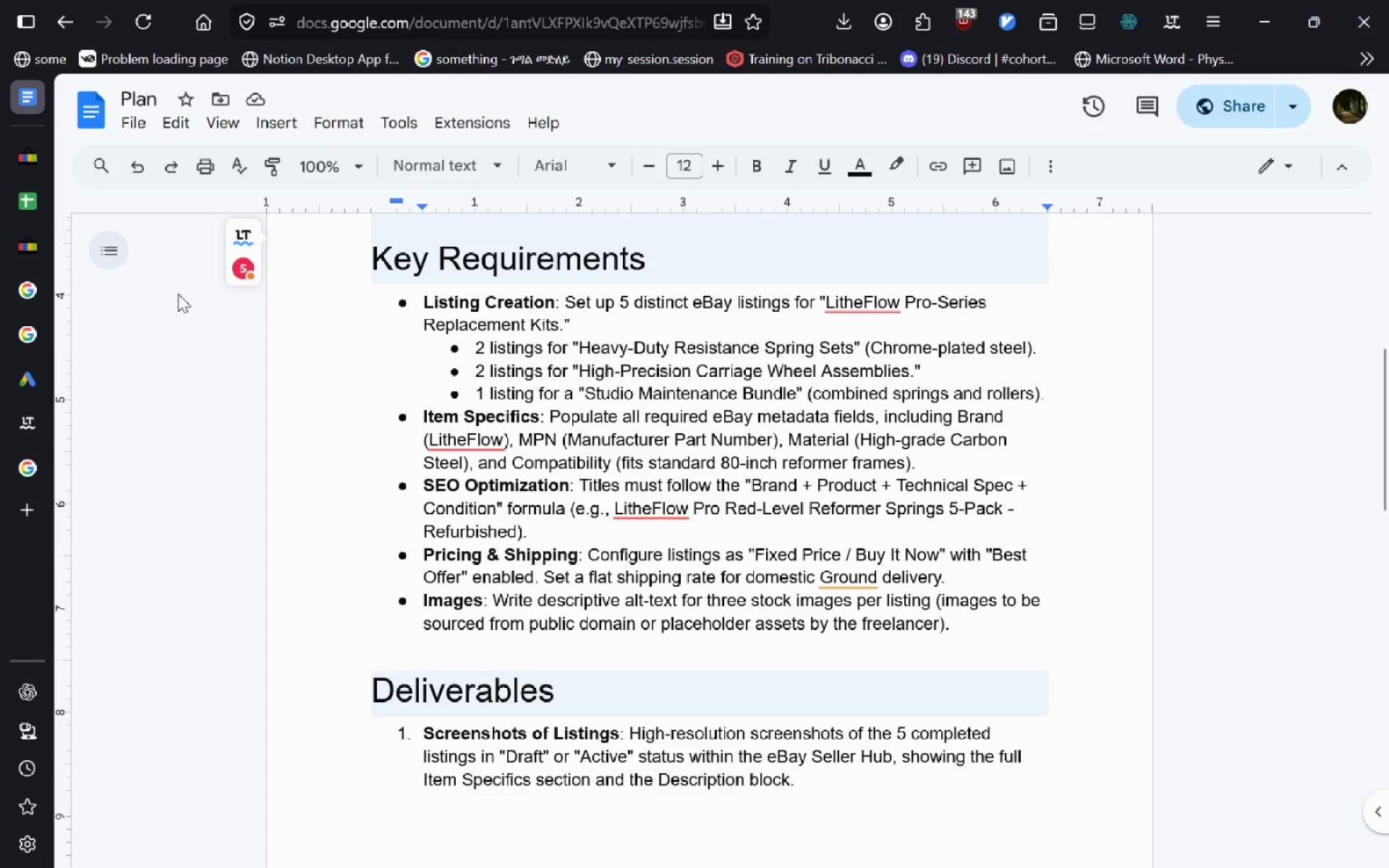 
wait(30.69)
 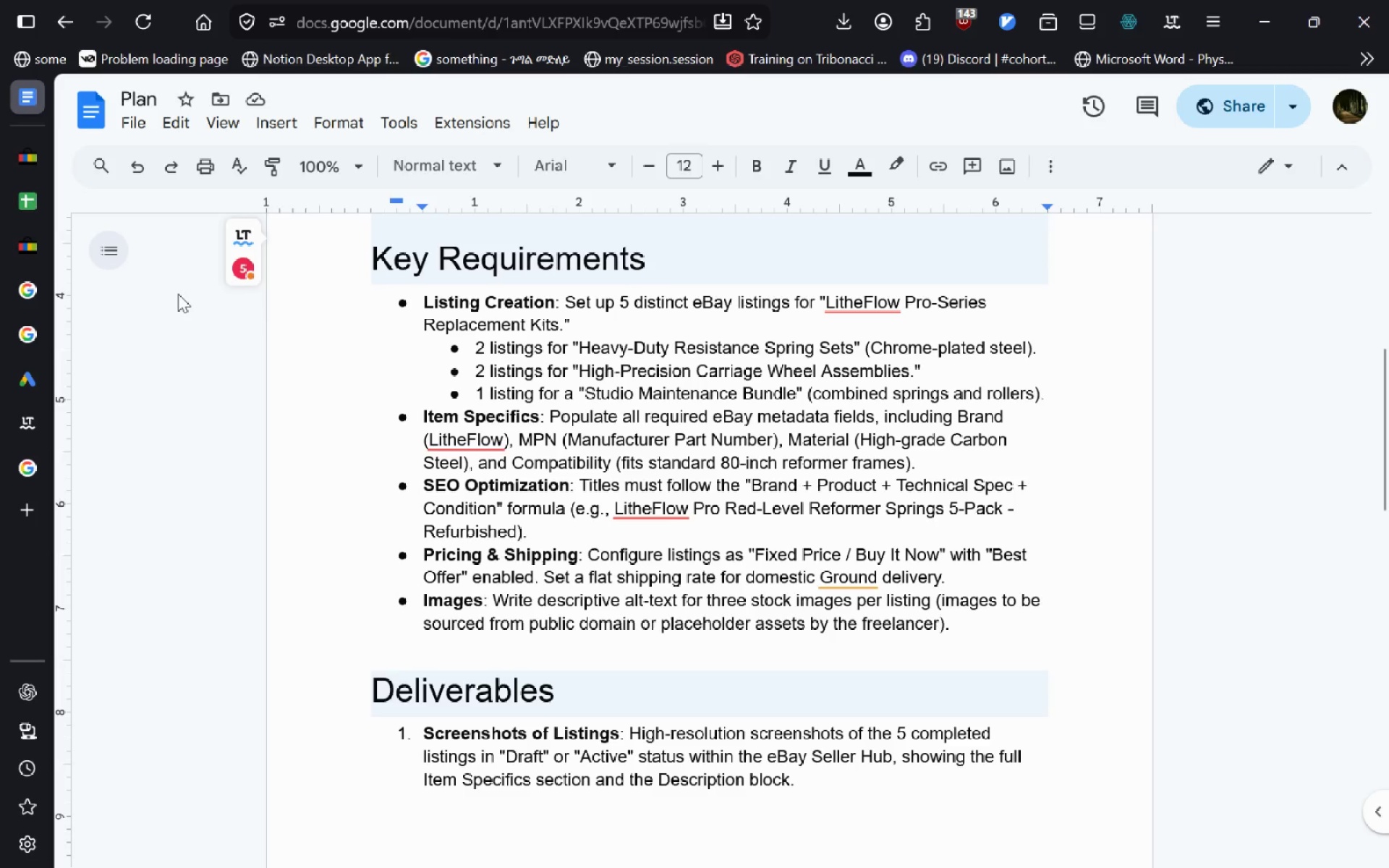 
mouse_move([25, 304])
 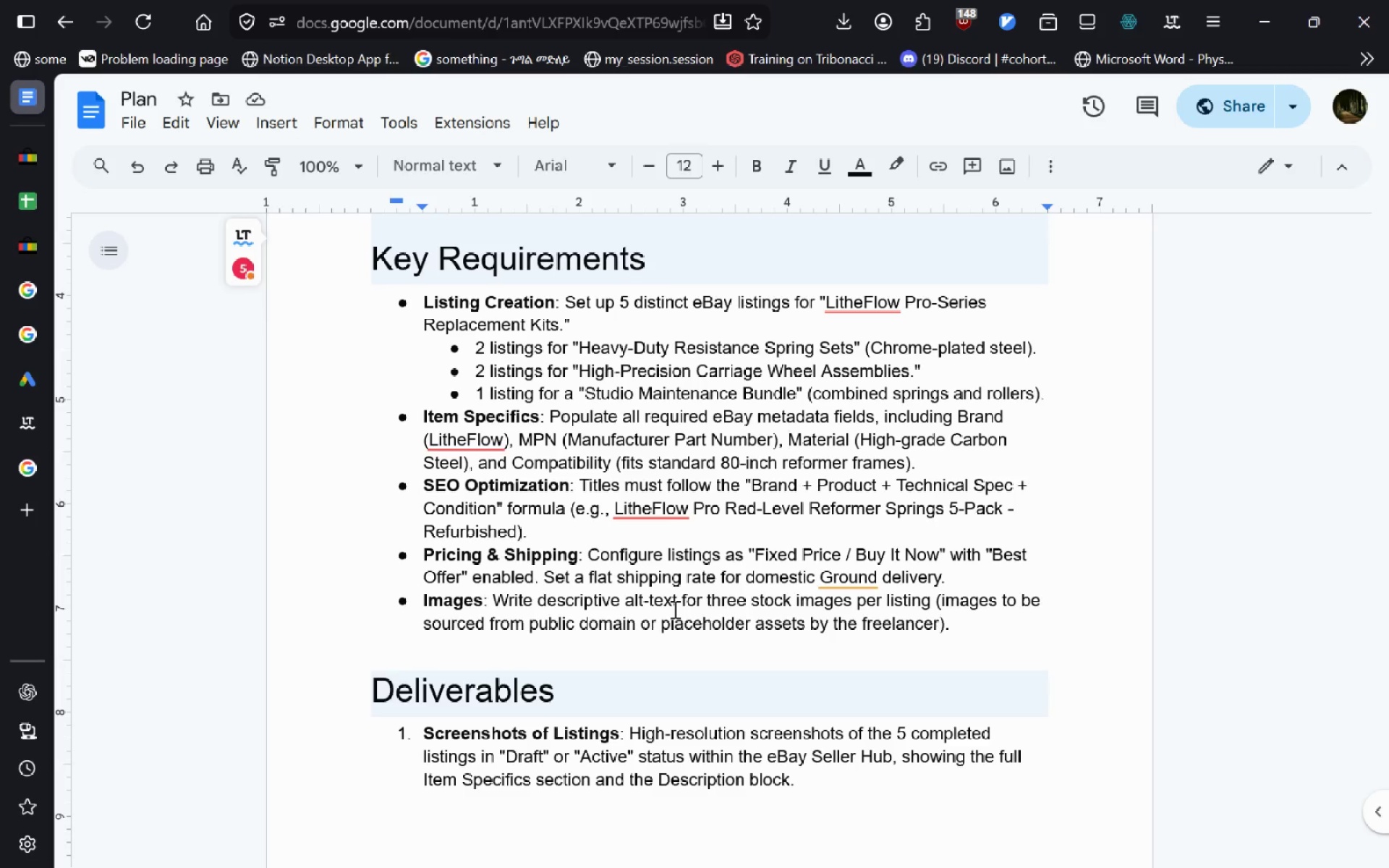 
wait(41.92)
 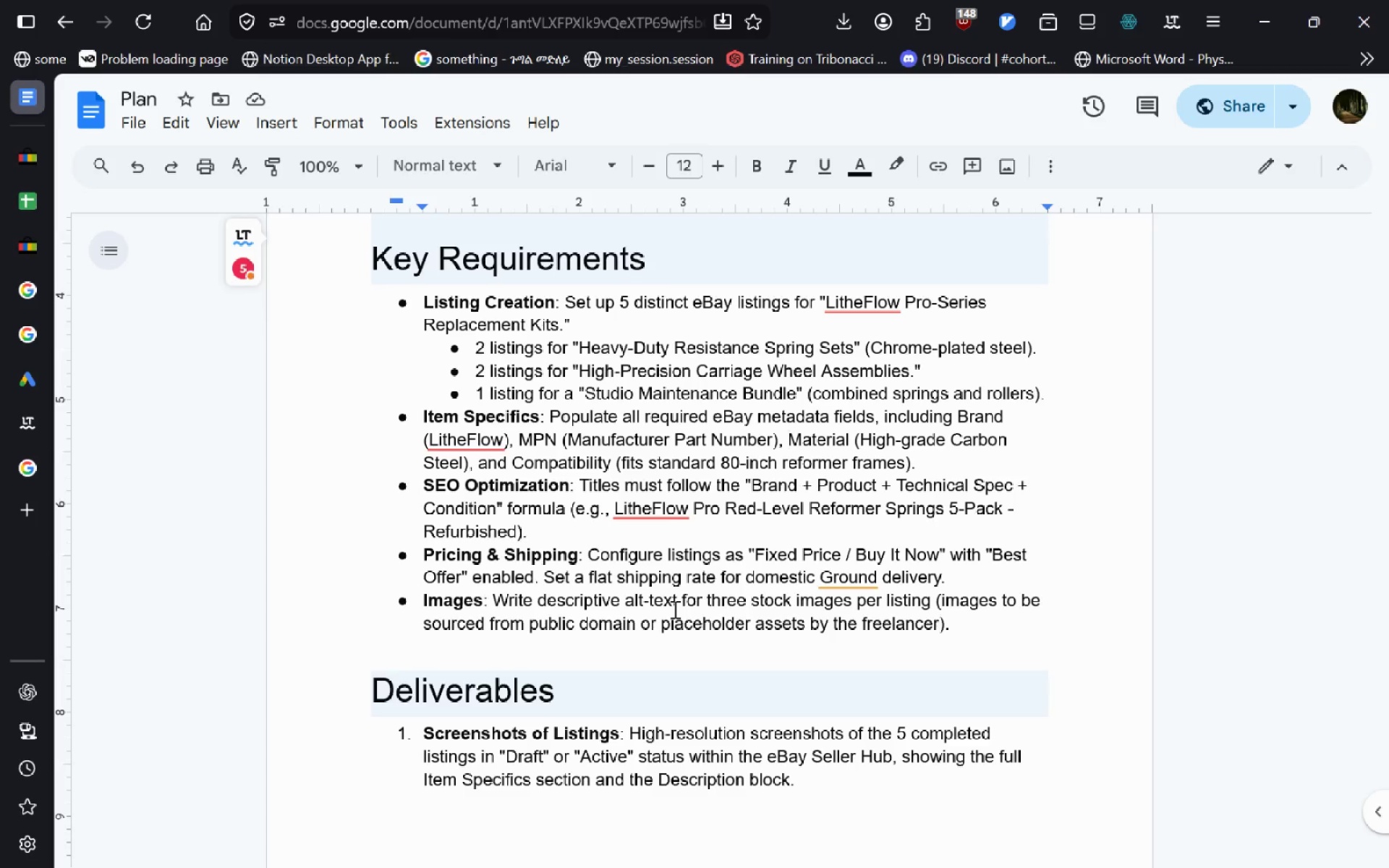 
key(Shift+ShiftLeft)
 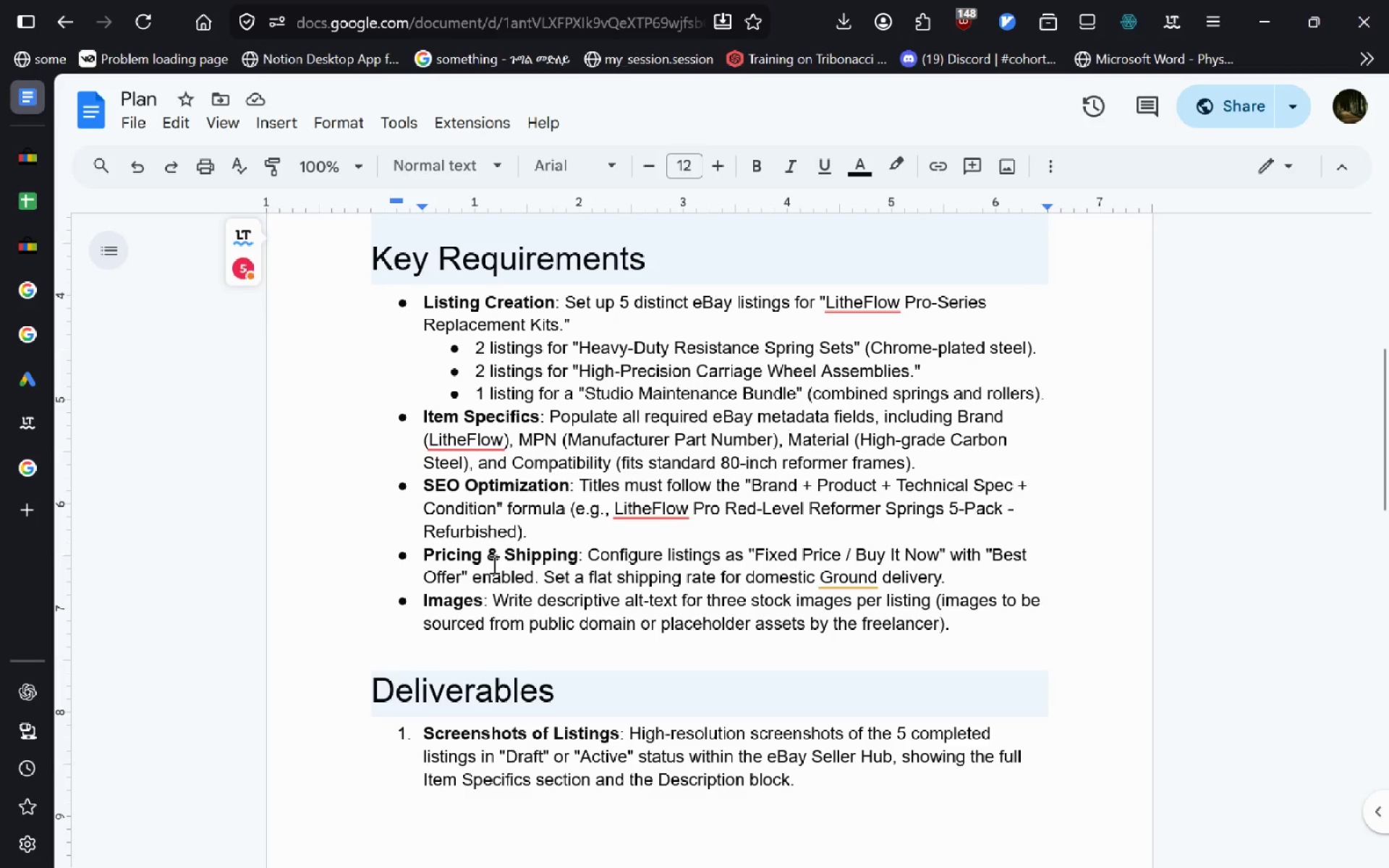 
key(Shift+ShiftLeft)
 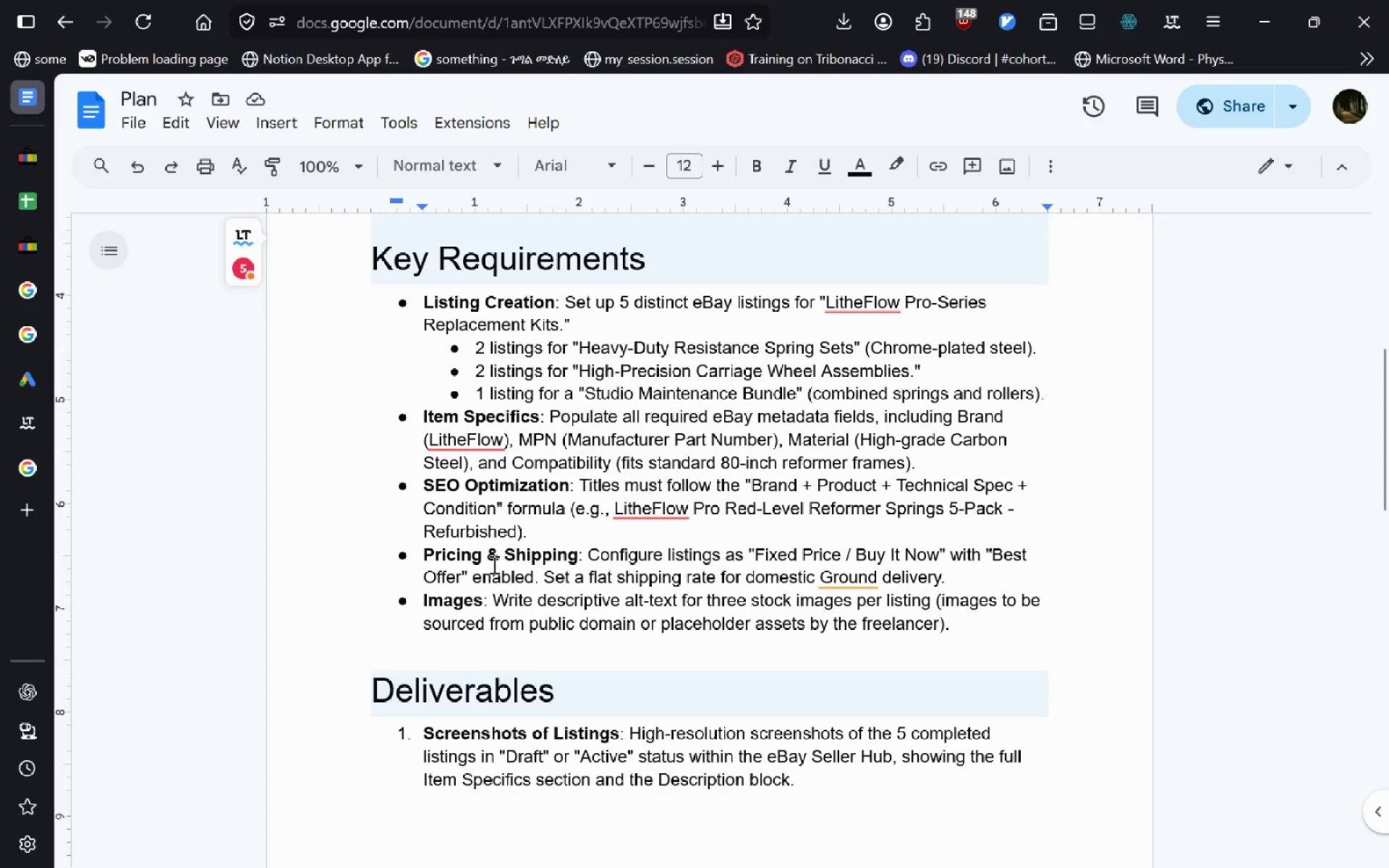 
key(Control+T)
 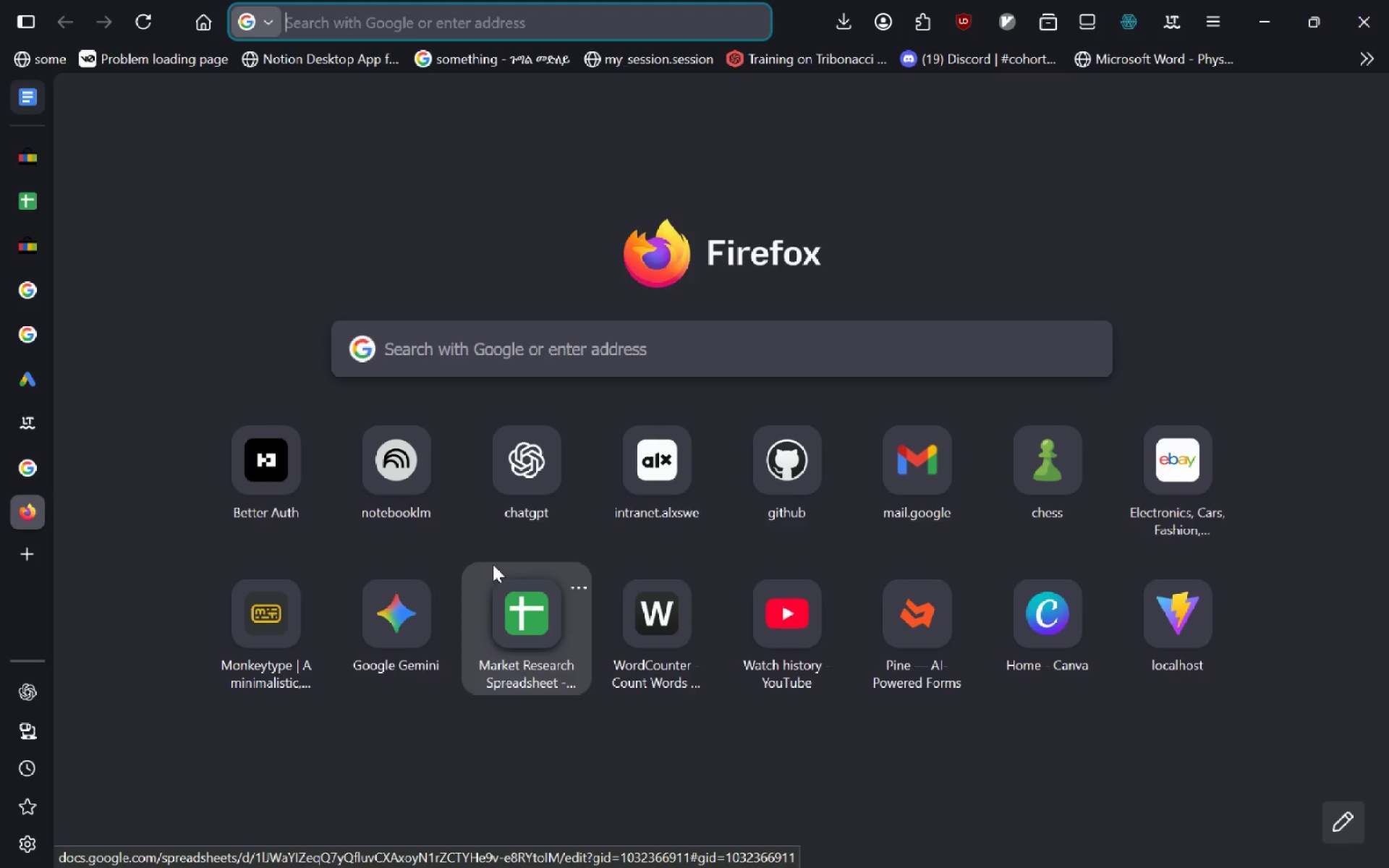 
type(alt text for E)
key(Backspace)
type(eBay)
 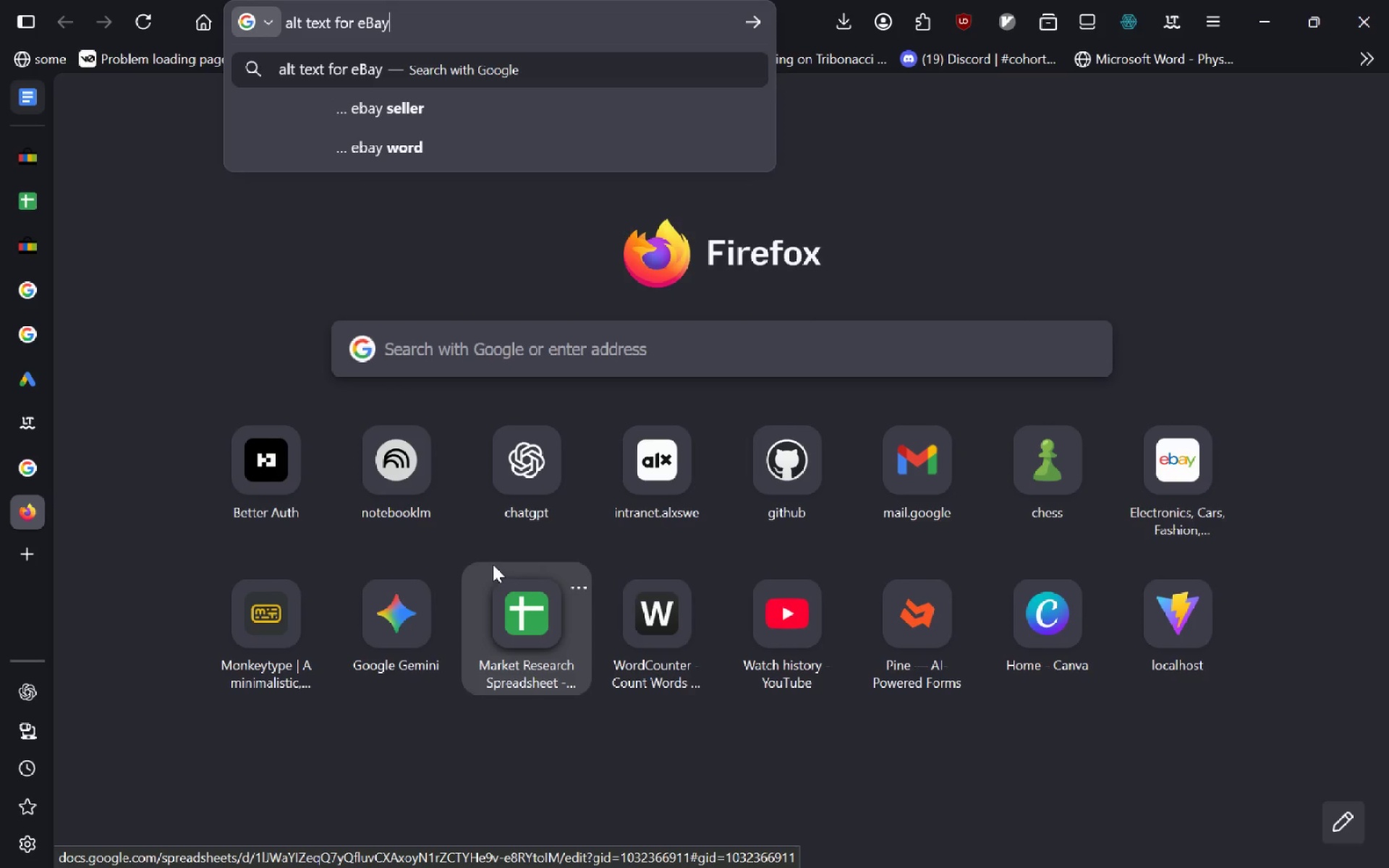 
key(Enter)
 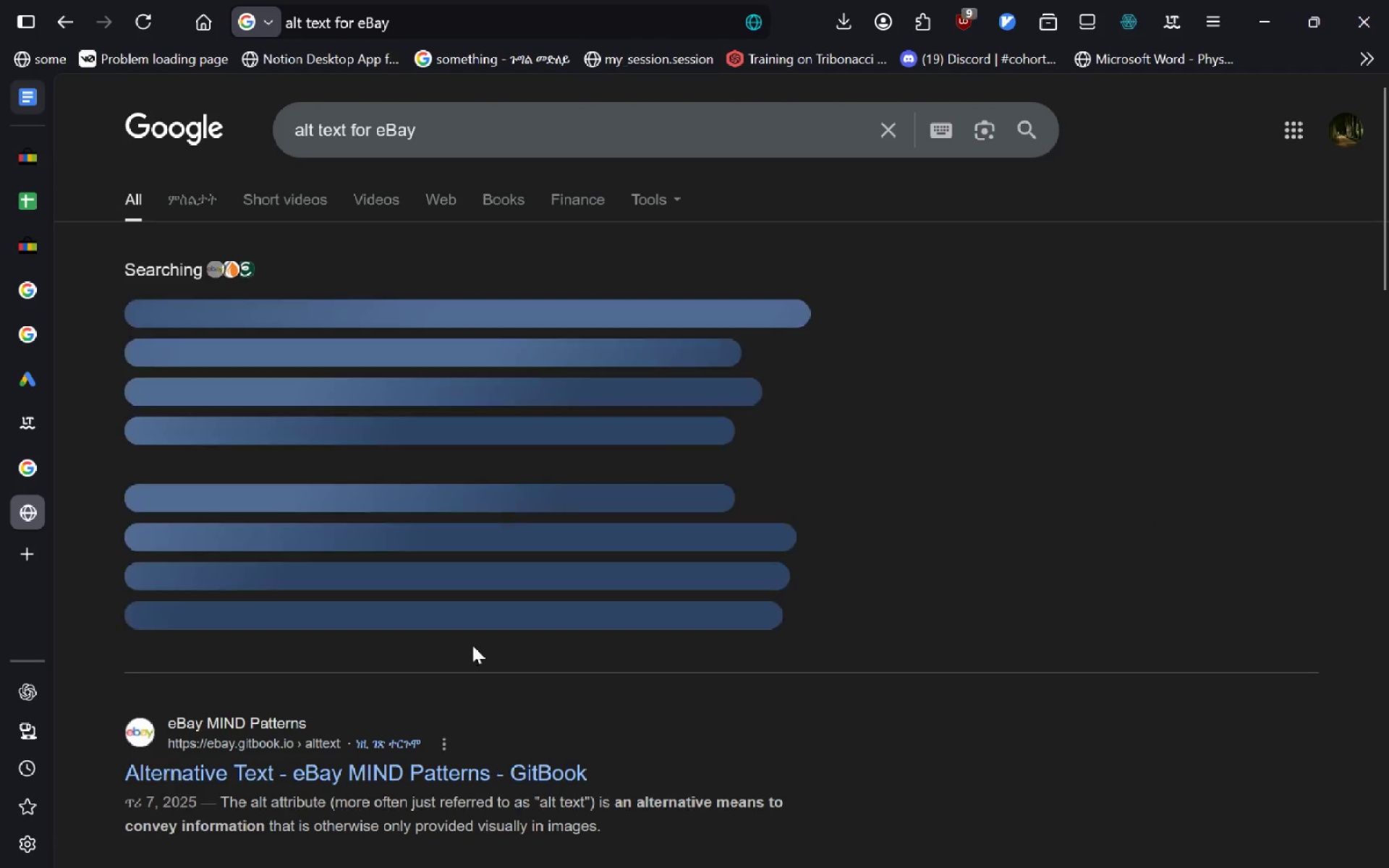 
mouse_move([454, 726])
 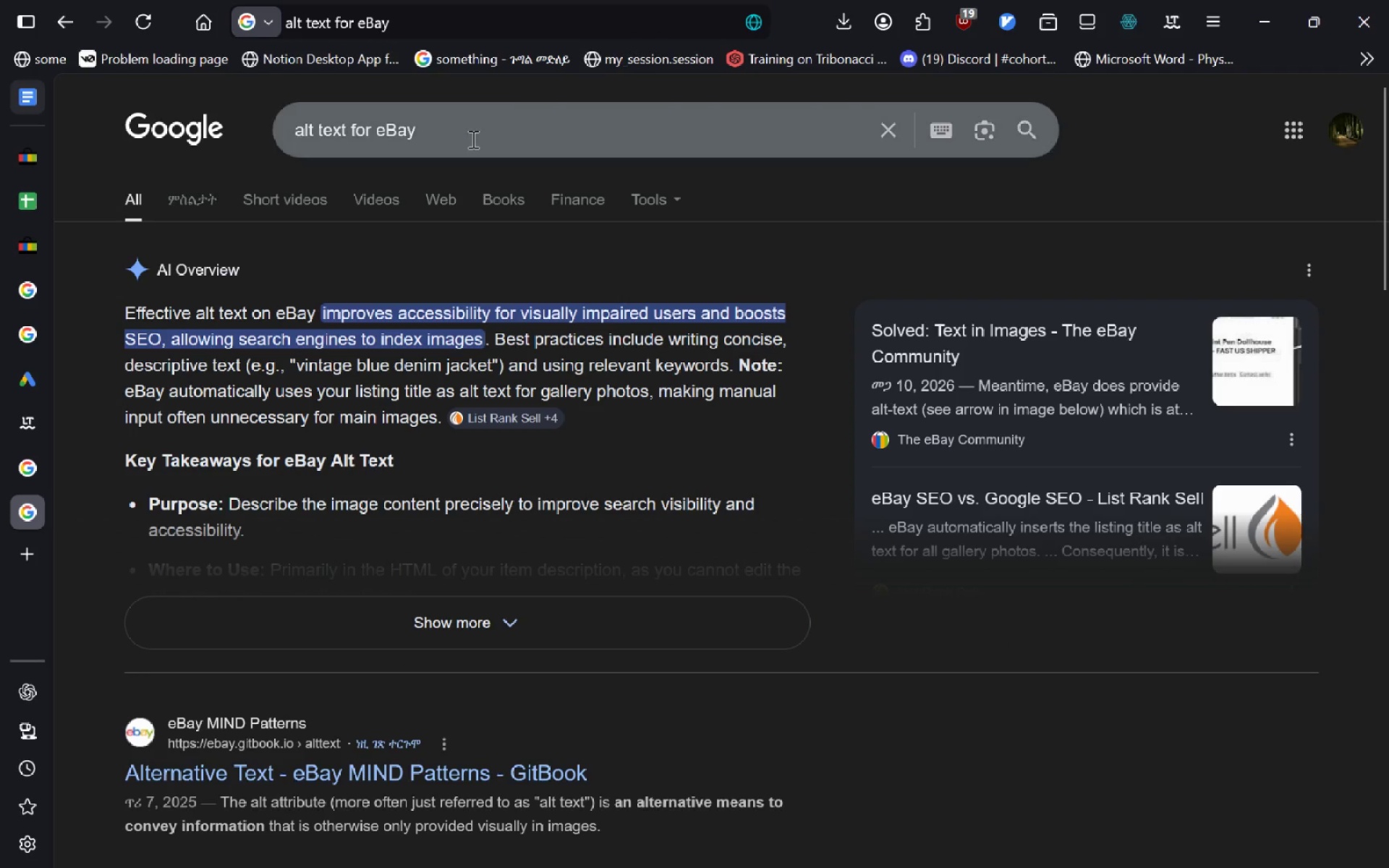 
left_click([472, 139])
 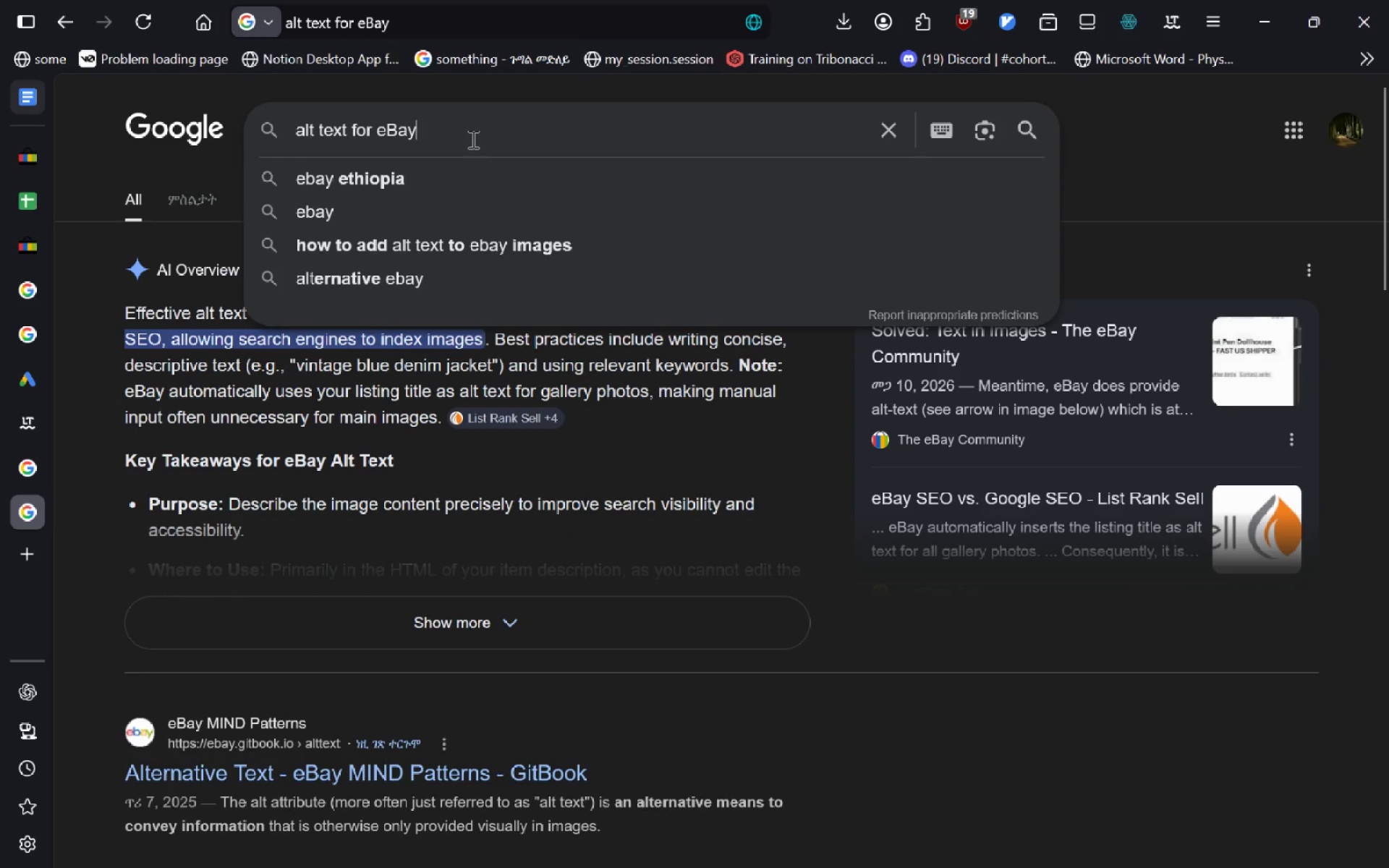 
key(ArrowRight)
 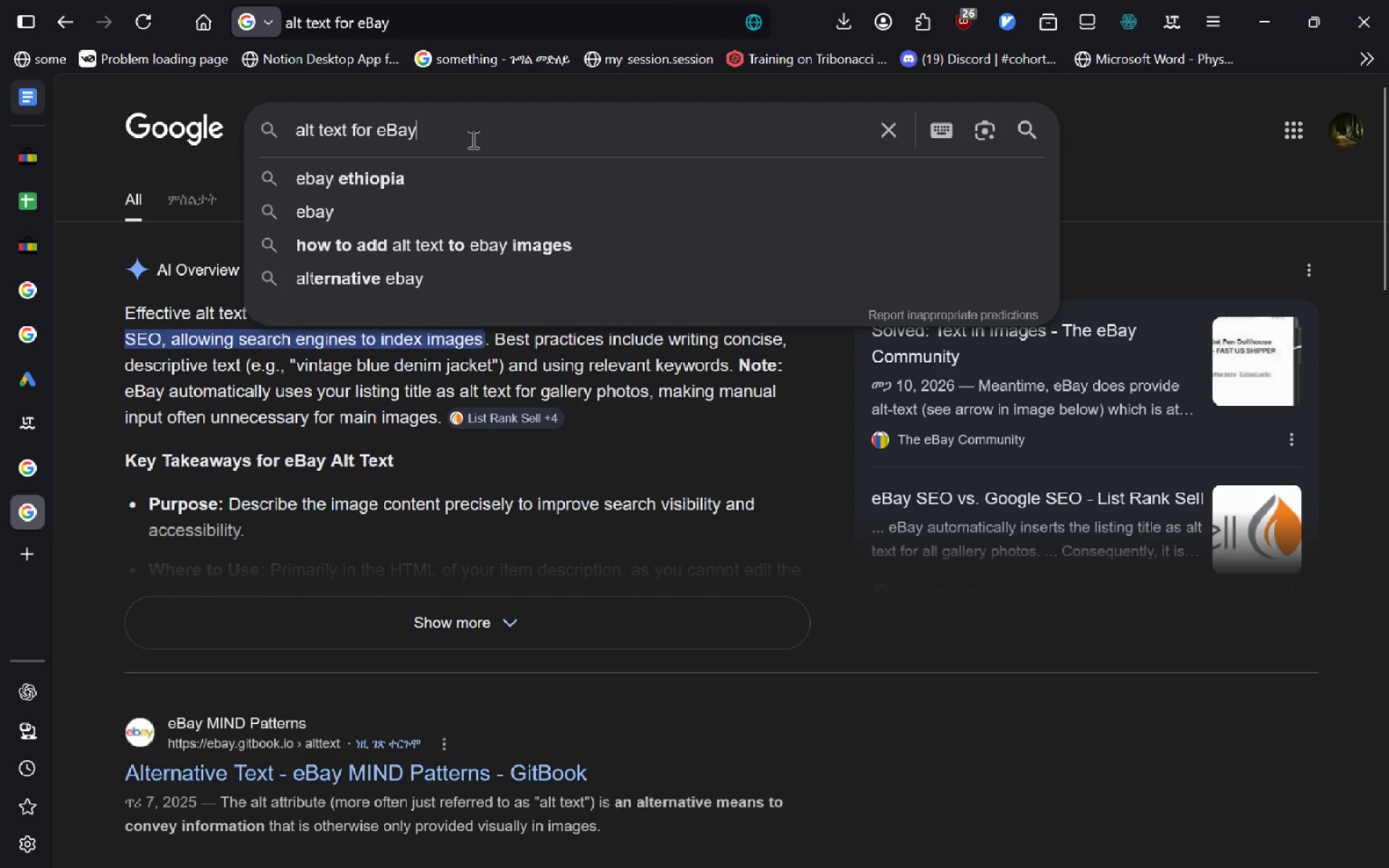 
type( images)
 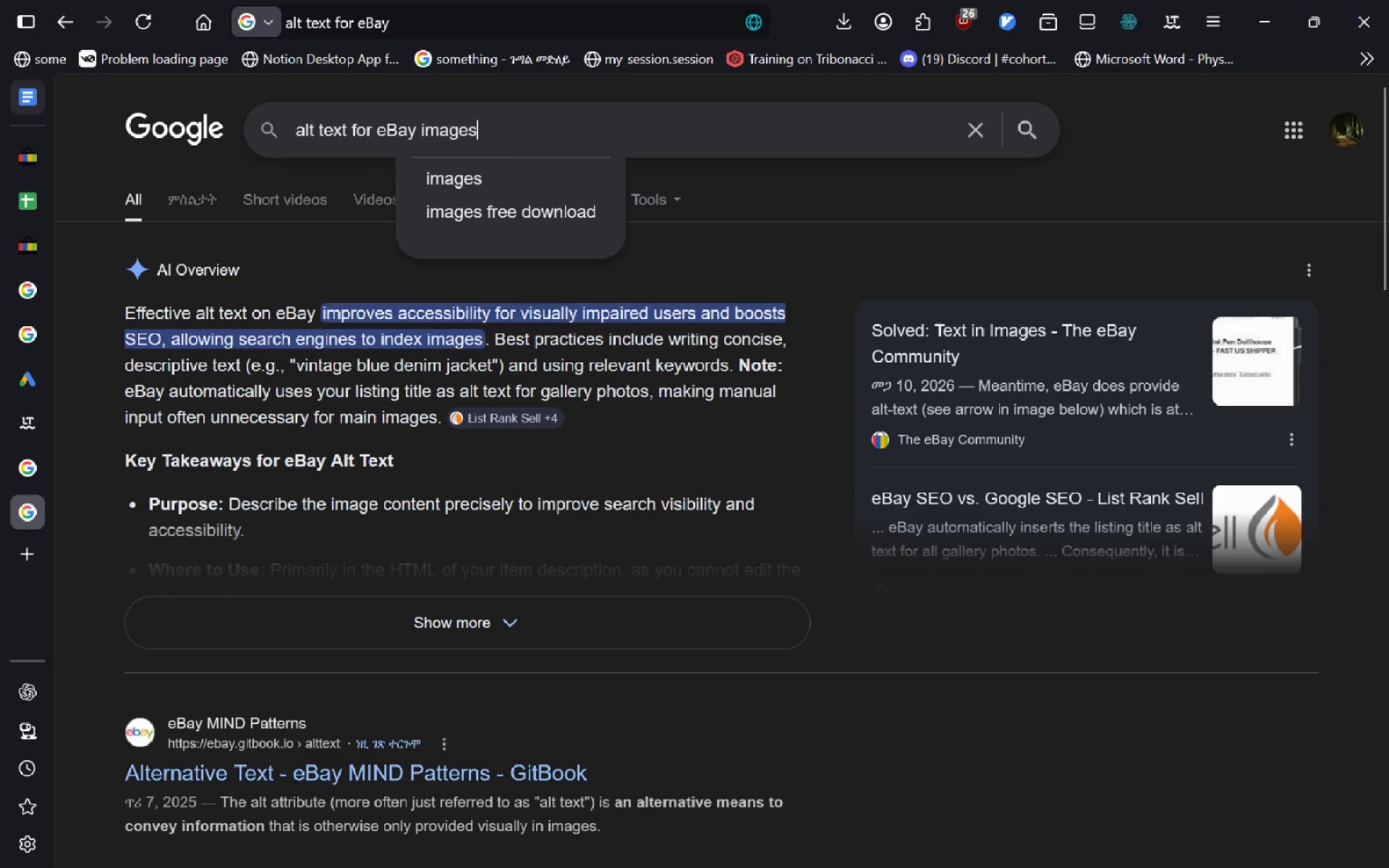 
key(Enter)
 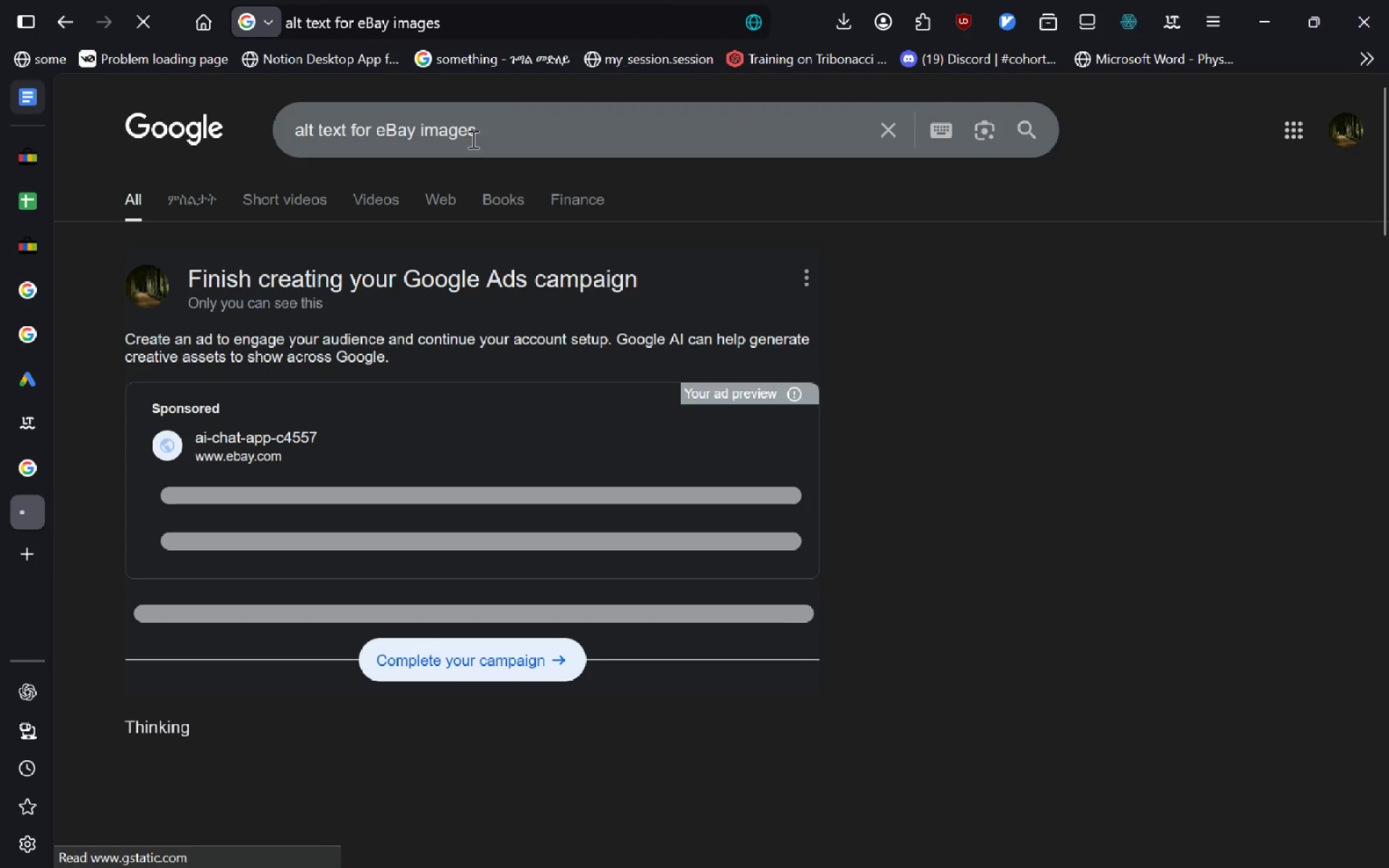 
mouse_move([407, 454])
 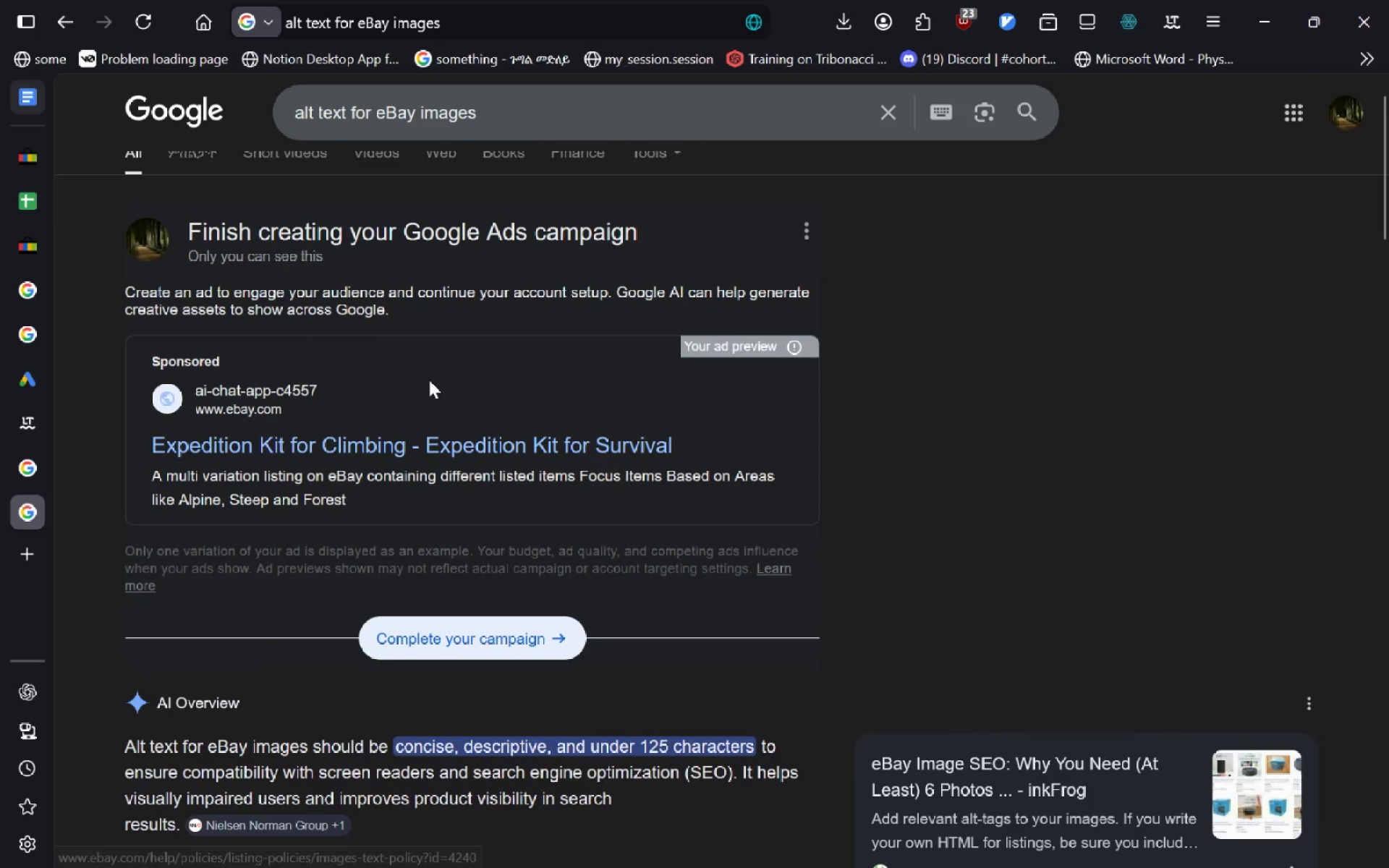 
left_click([540, 104])
 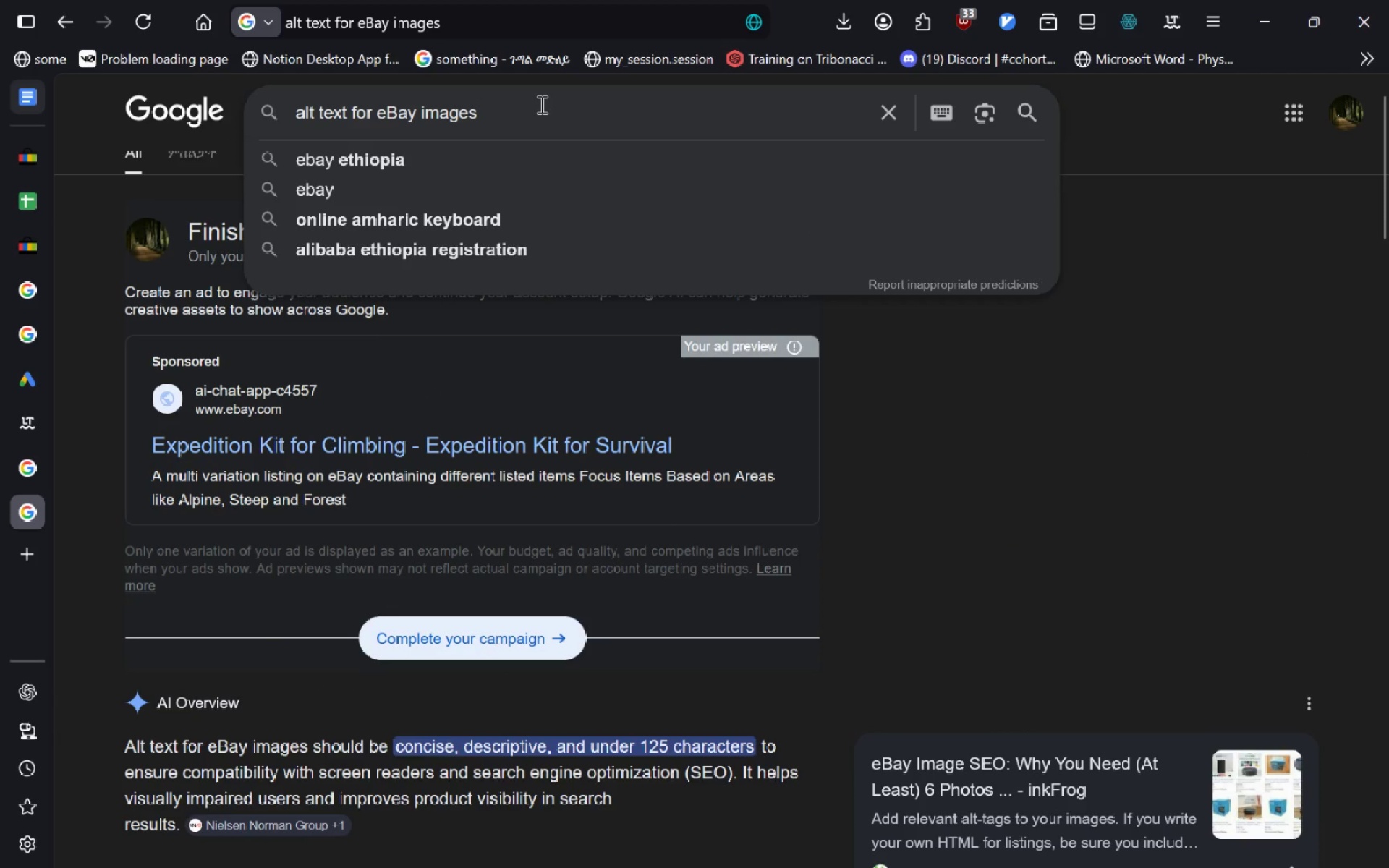 
key(ArrowRight)
 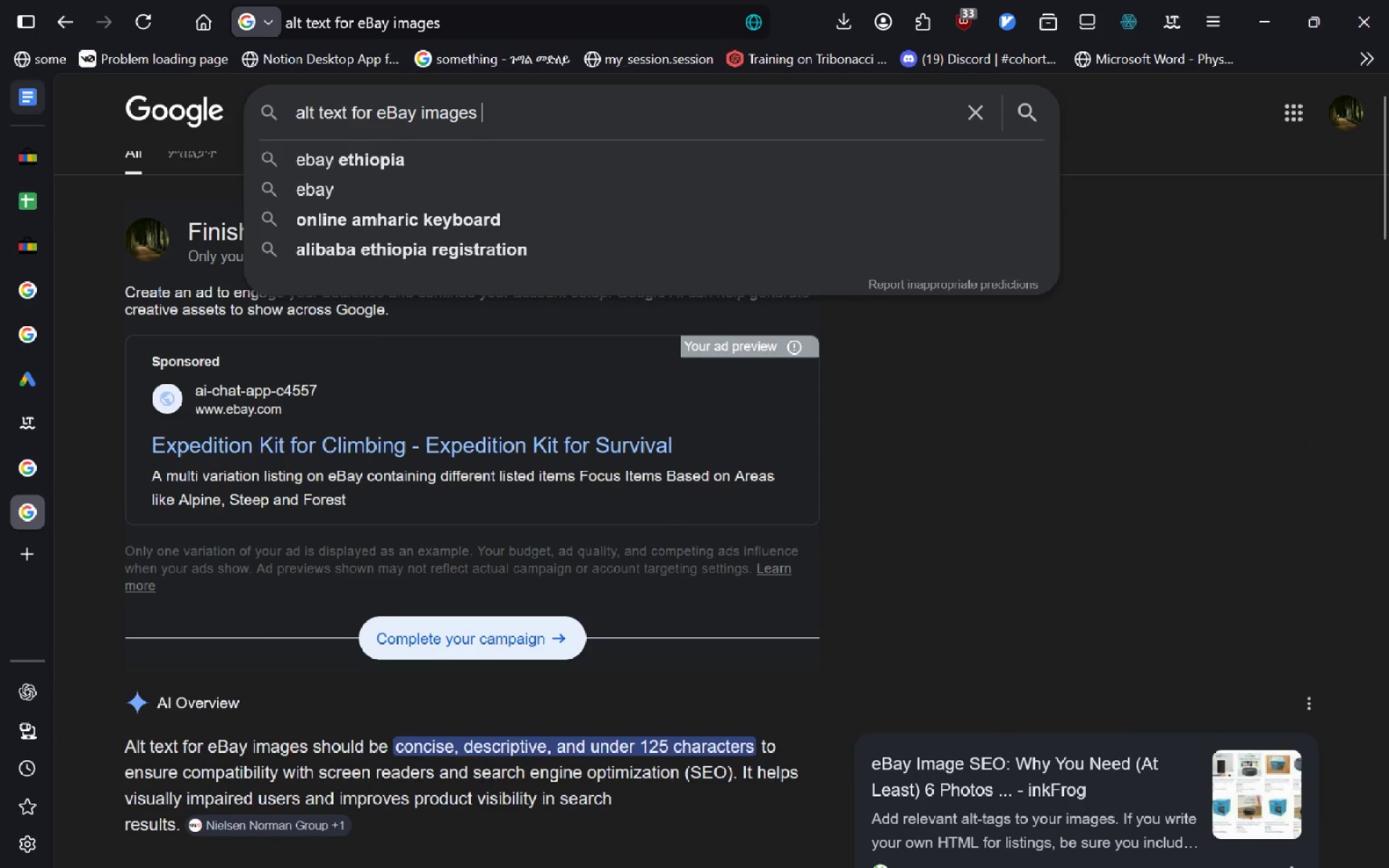 
type( where to write it)
 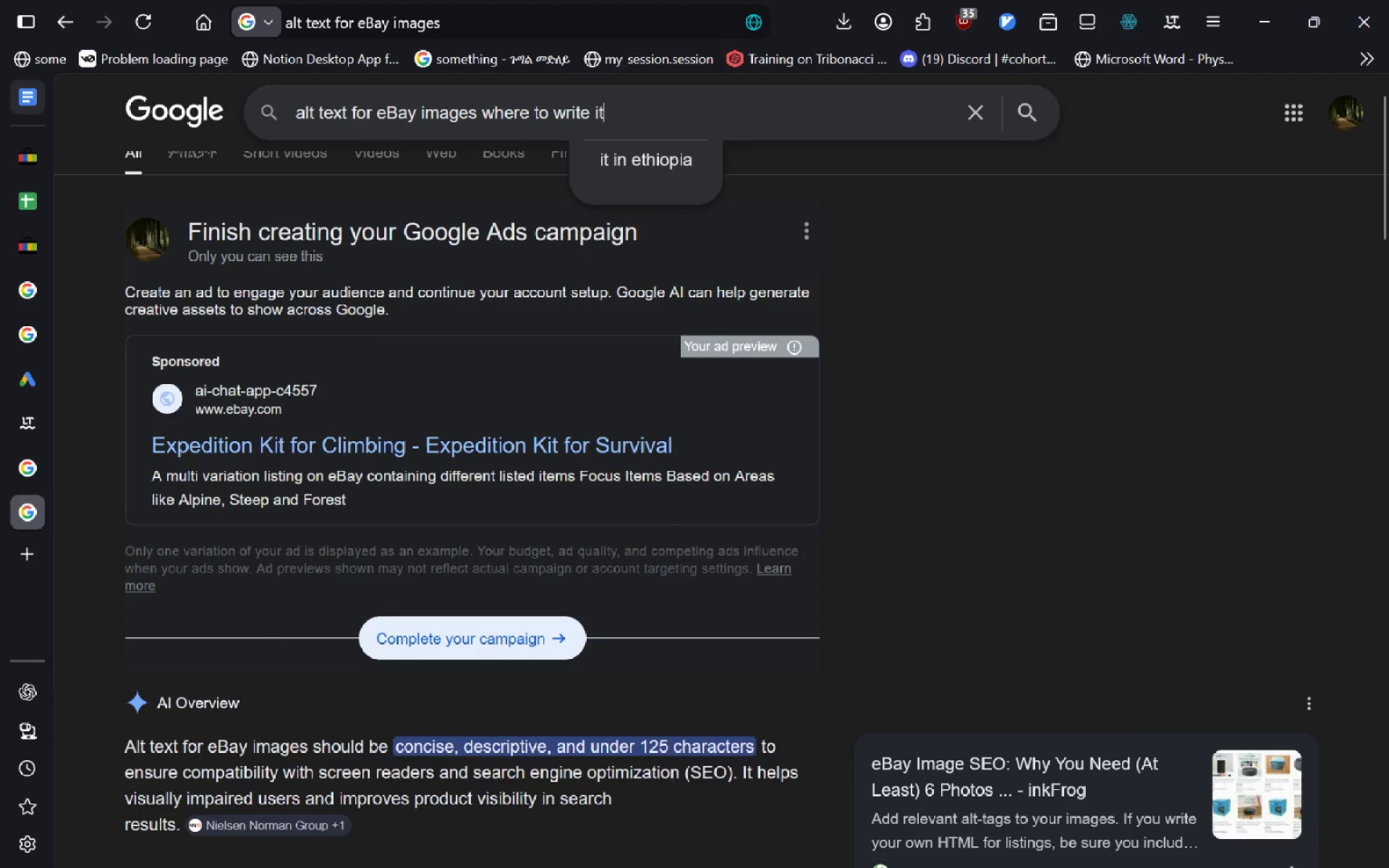 
key(Enter)
 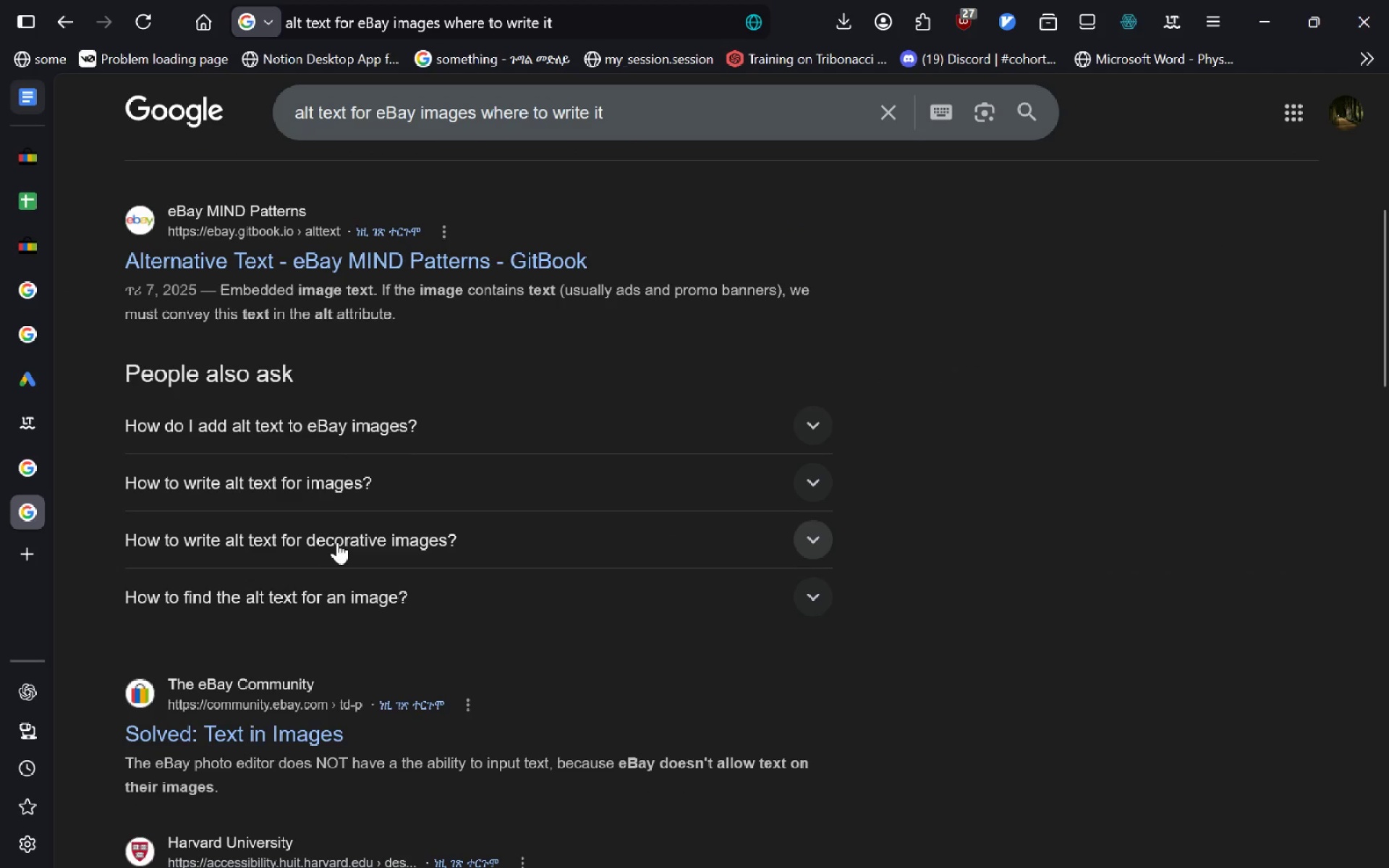 
wait(58.3)
 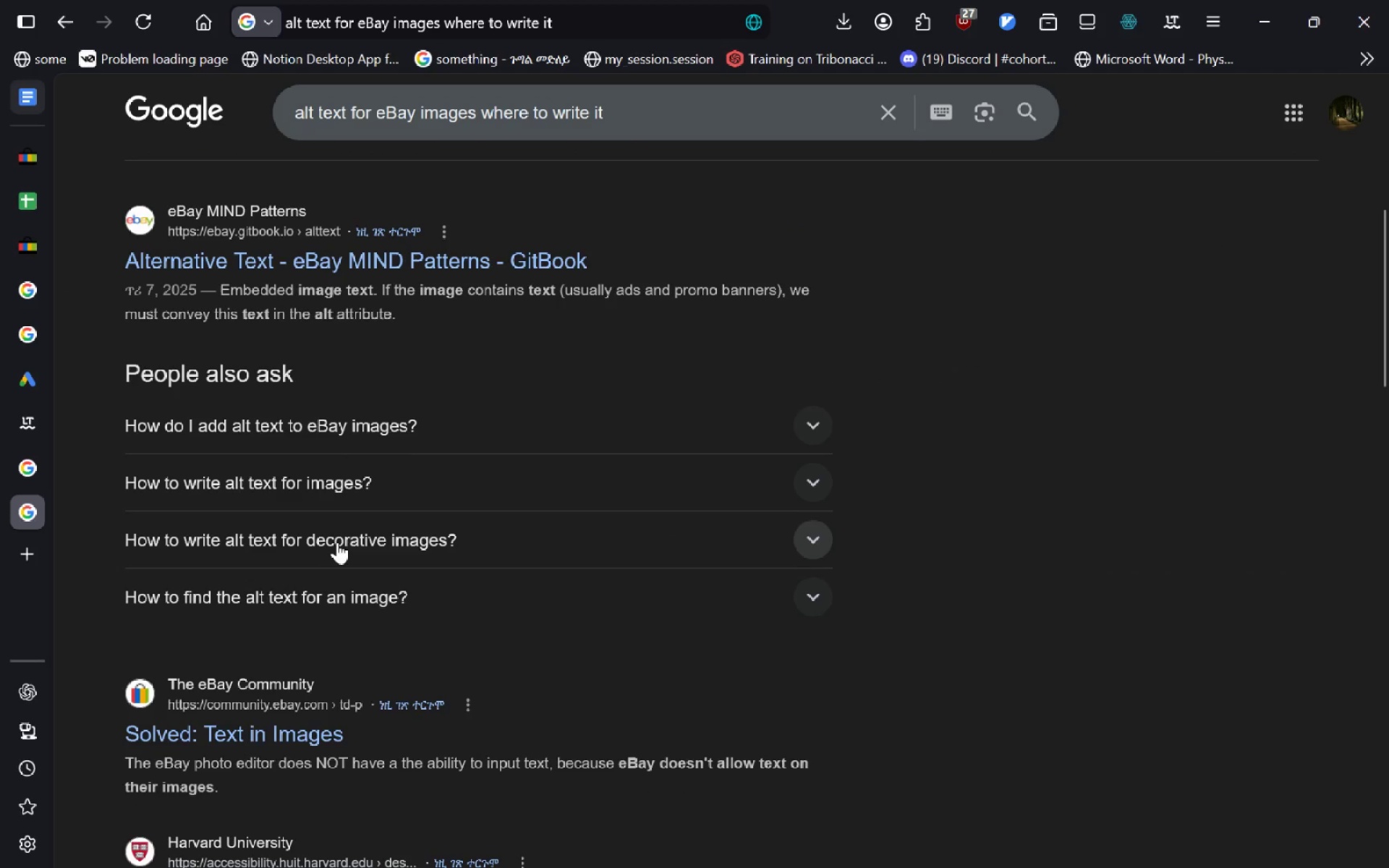 
left_click([401, 469])
 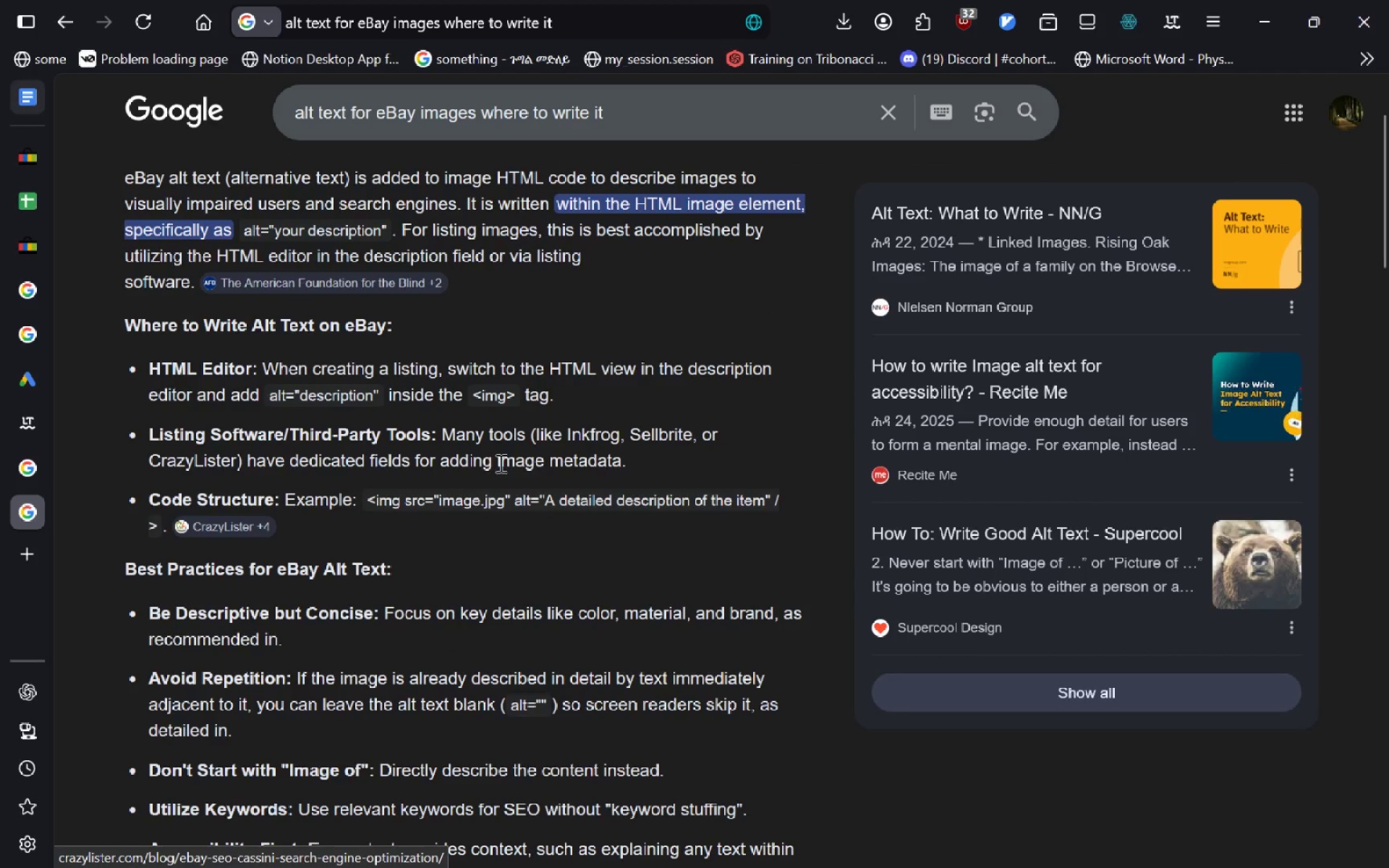 
mouse_move([481, 503])
 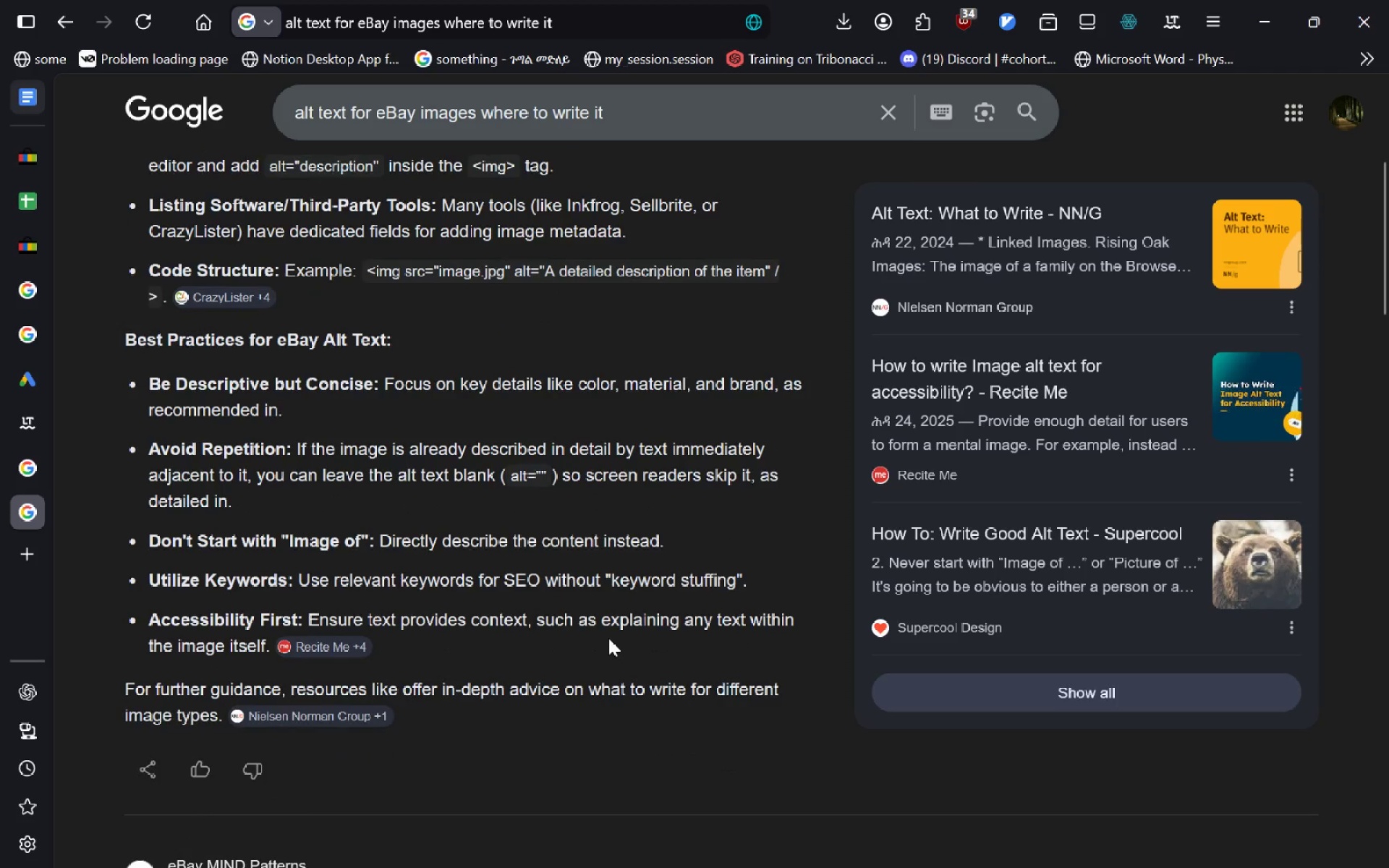 
wait(42.34)
 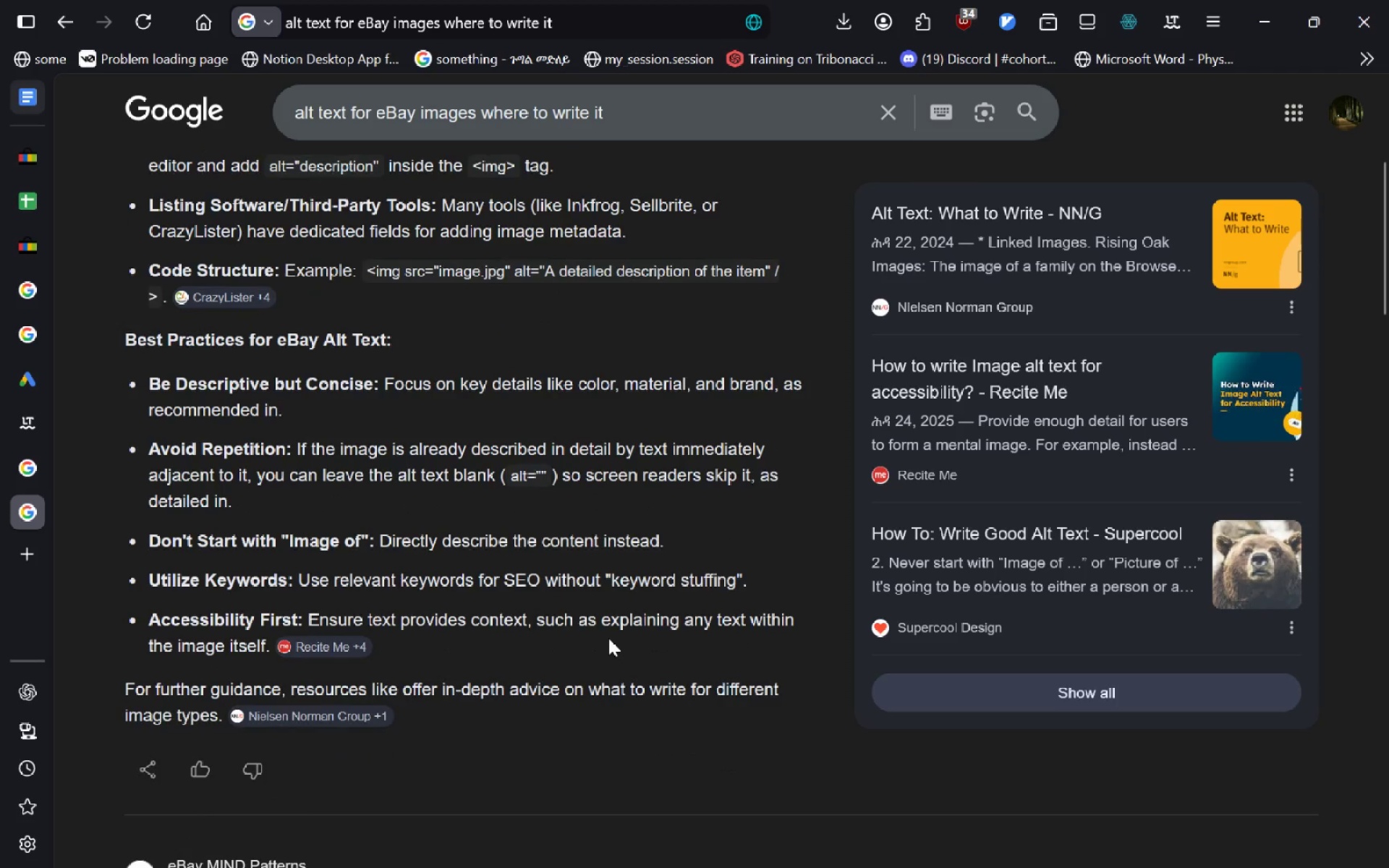 
left_click([629, 24])
 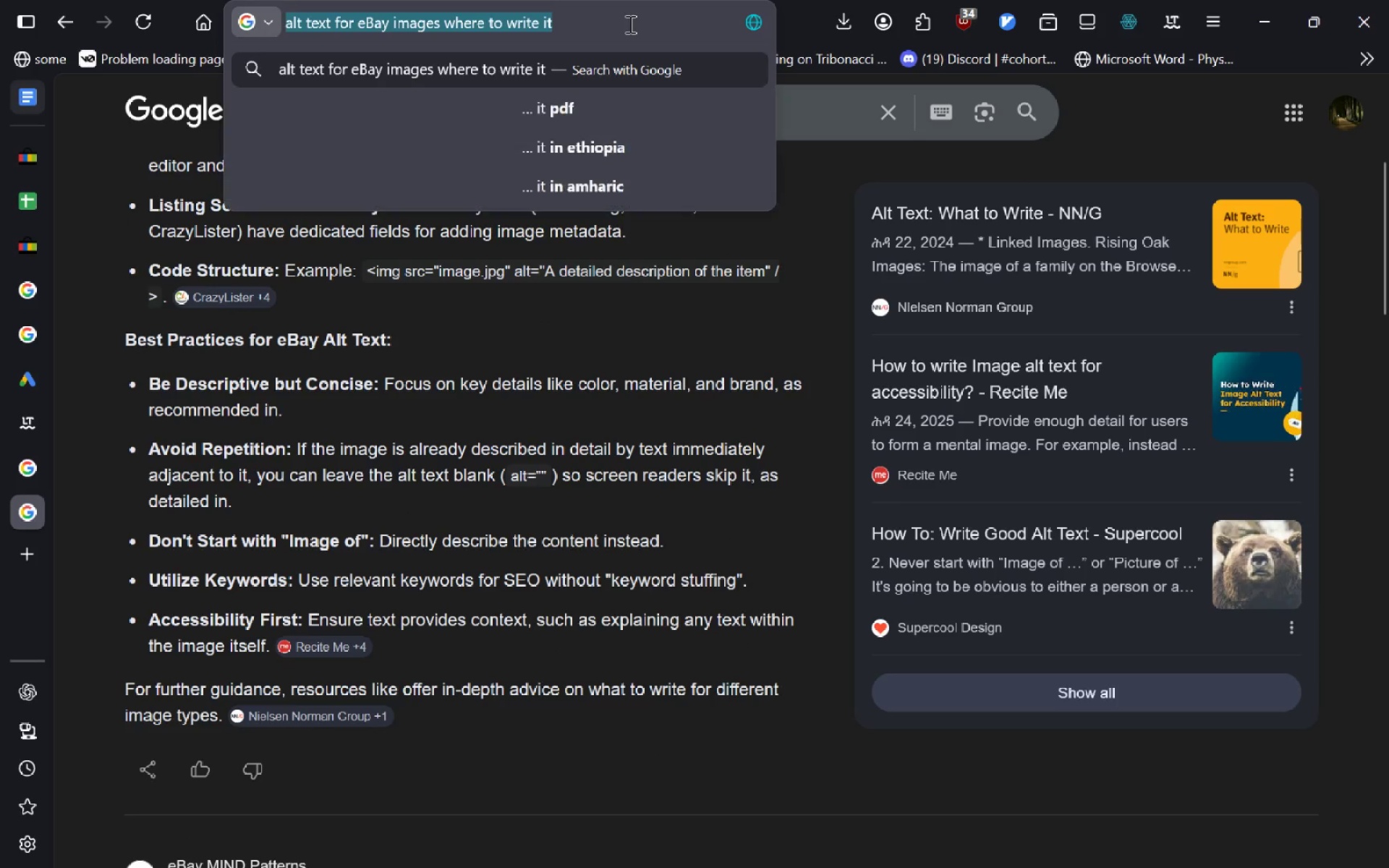 
key(ArrowRight)
 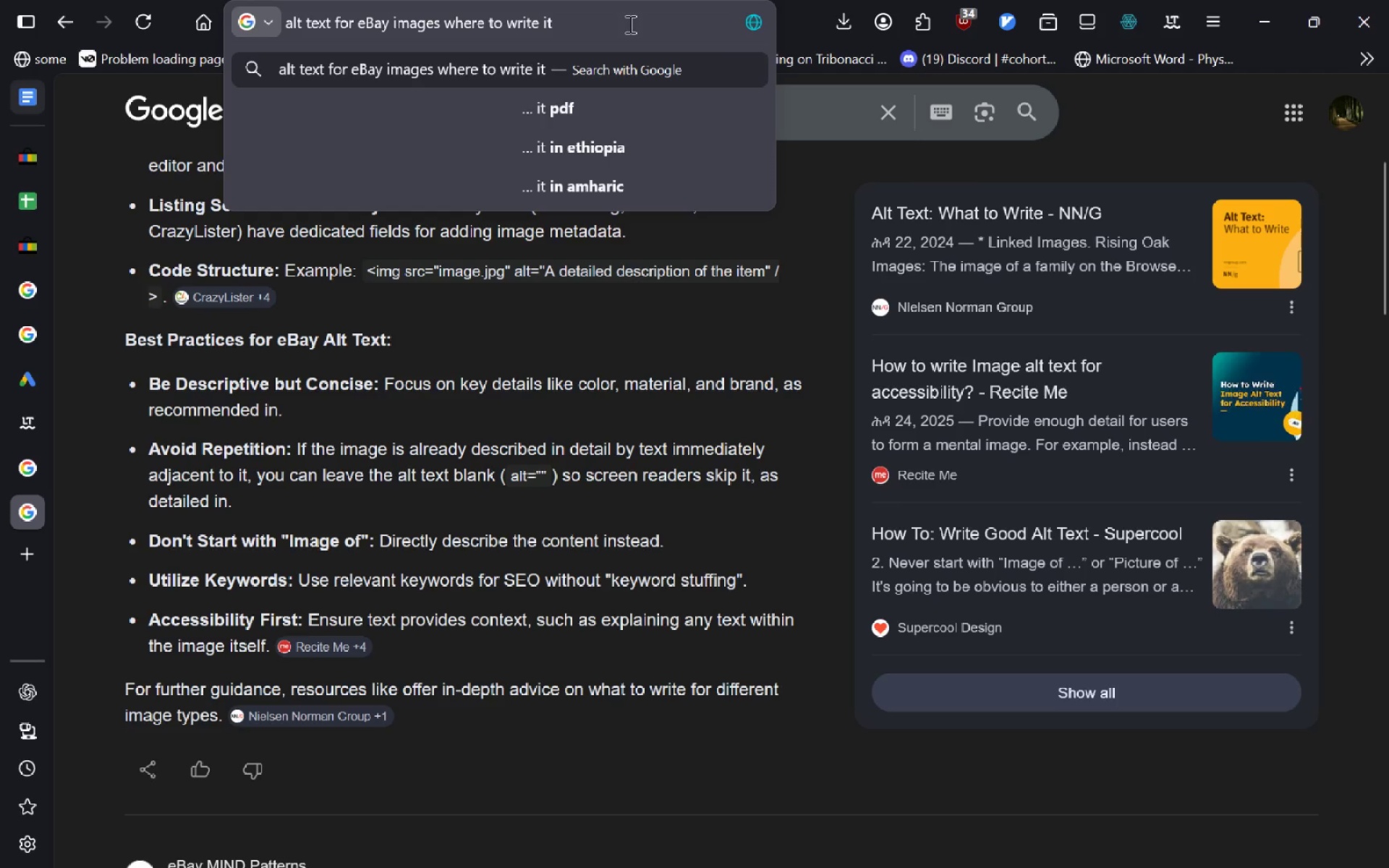 
type( bulk listing)
 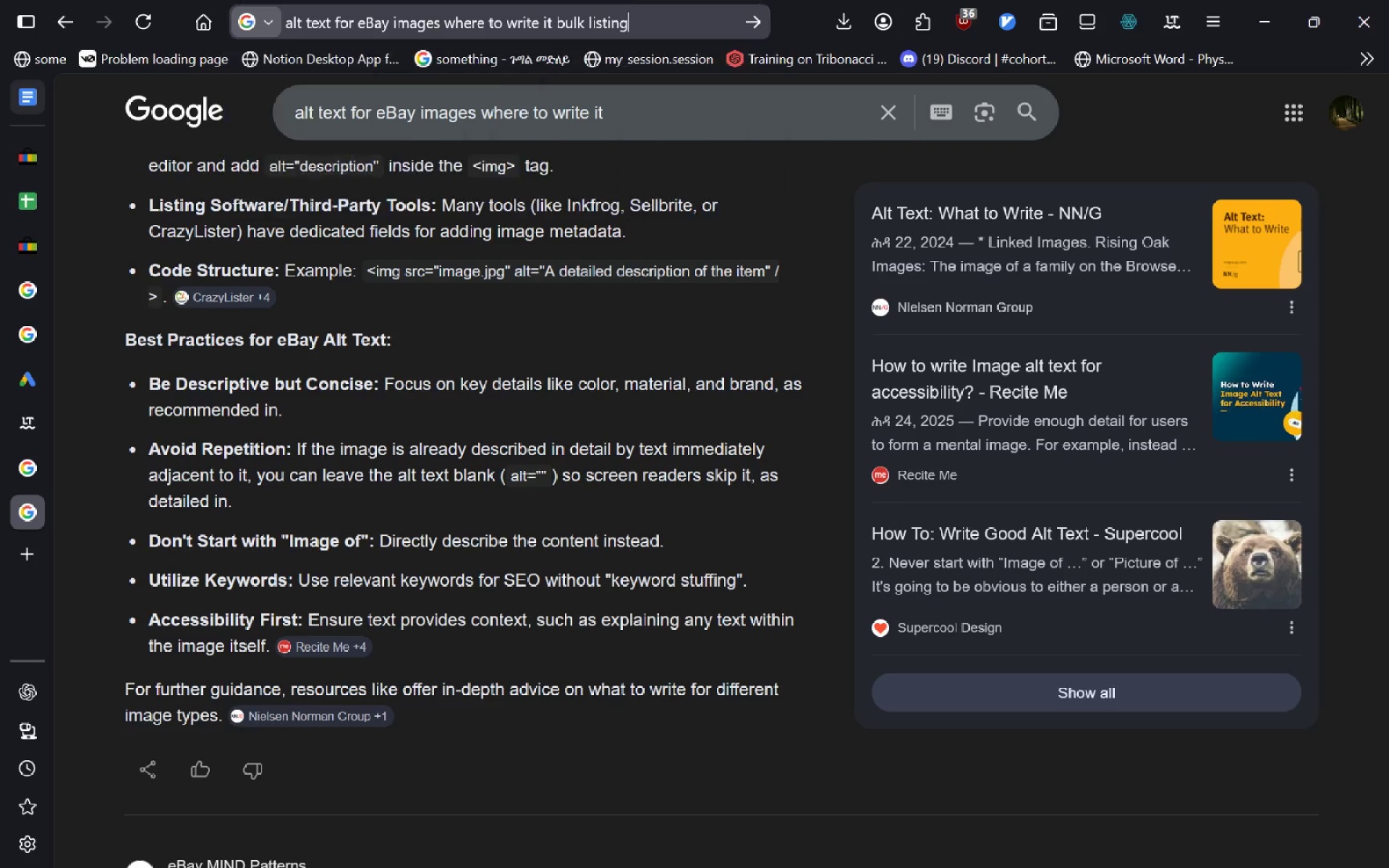 
key(Enter)
 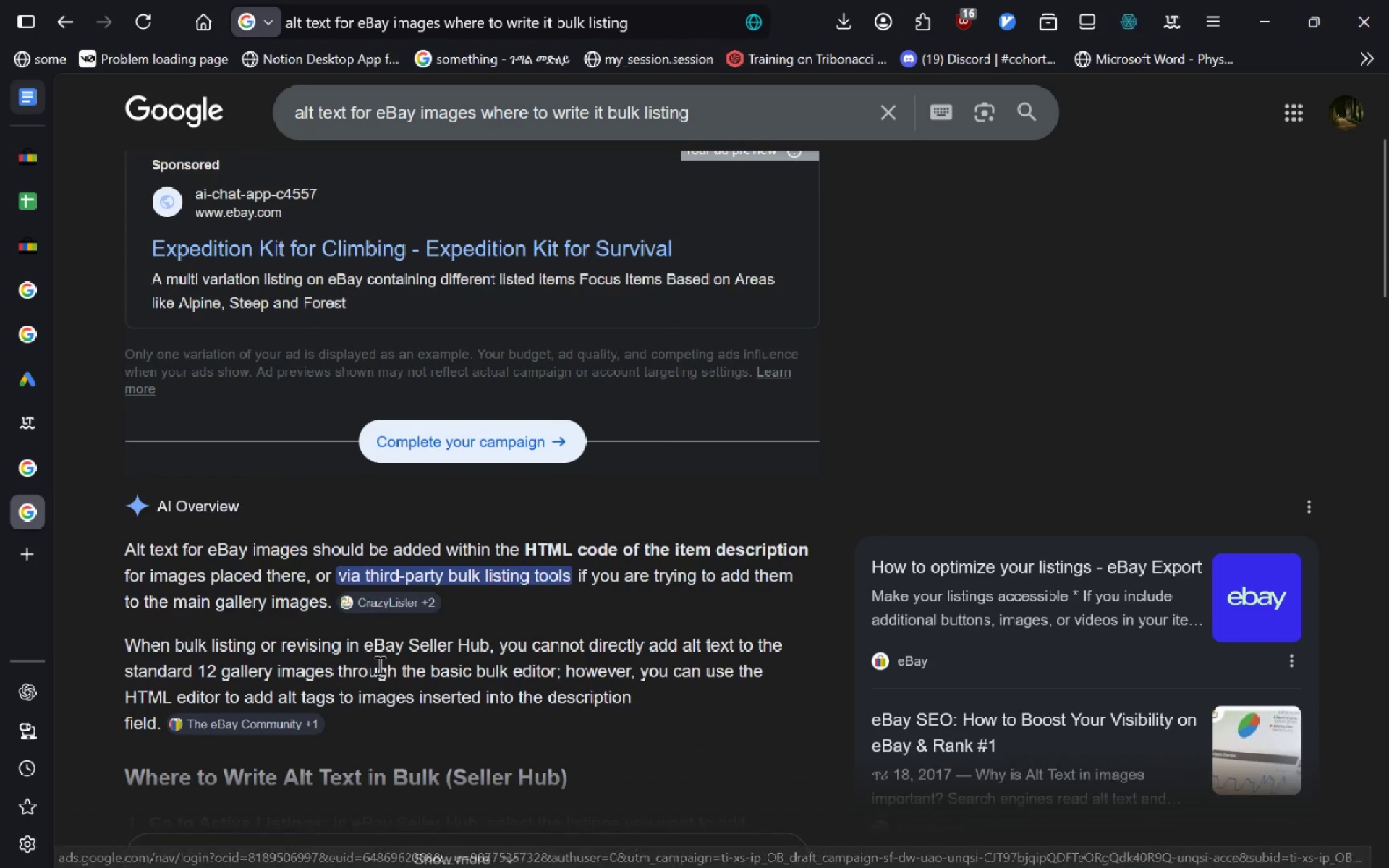 
left_click([388, 743])
 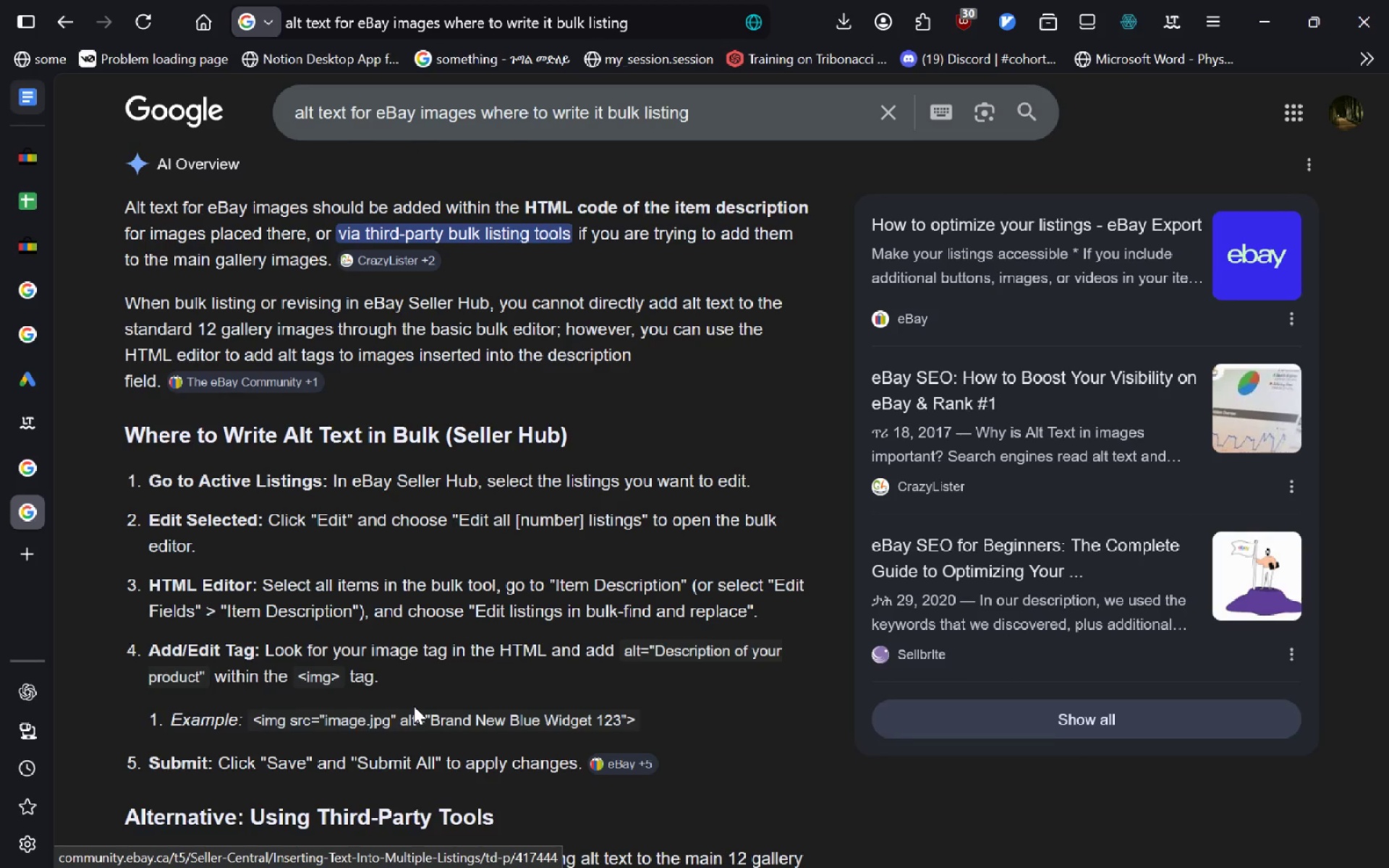 
wait(30.05)
 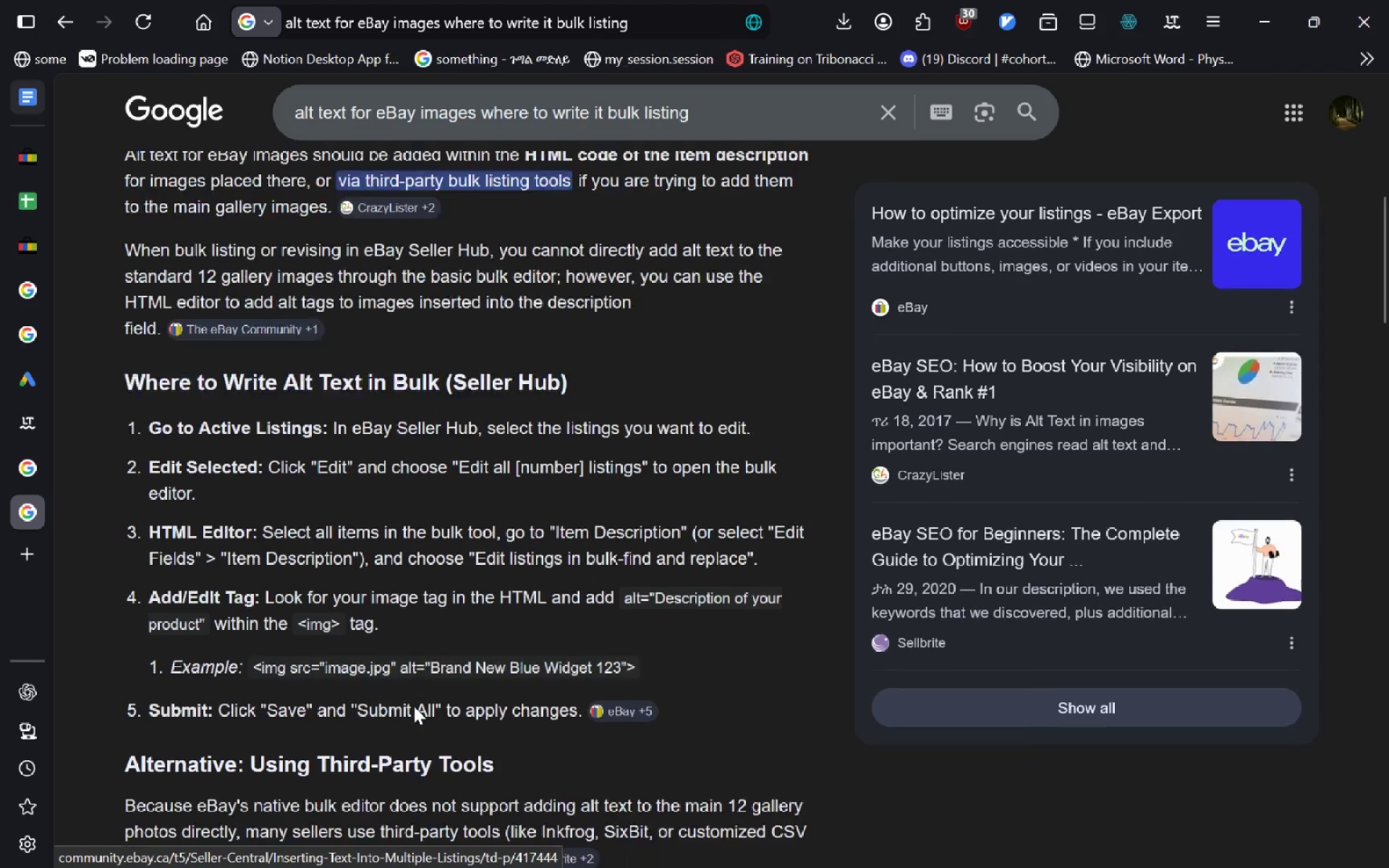 
key(Control+W)
 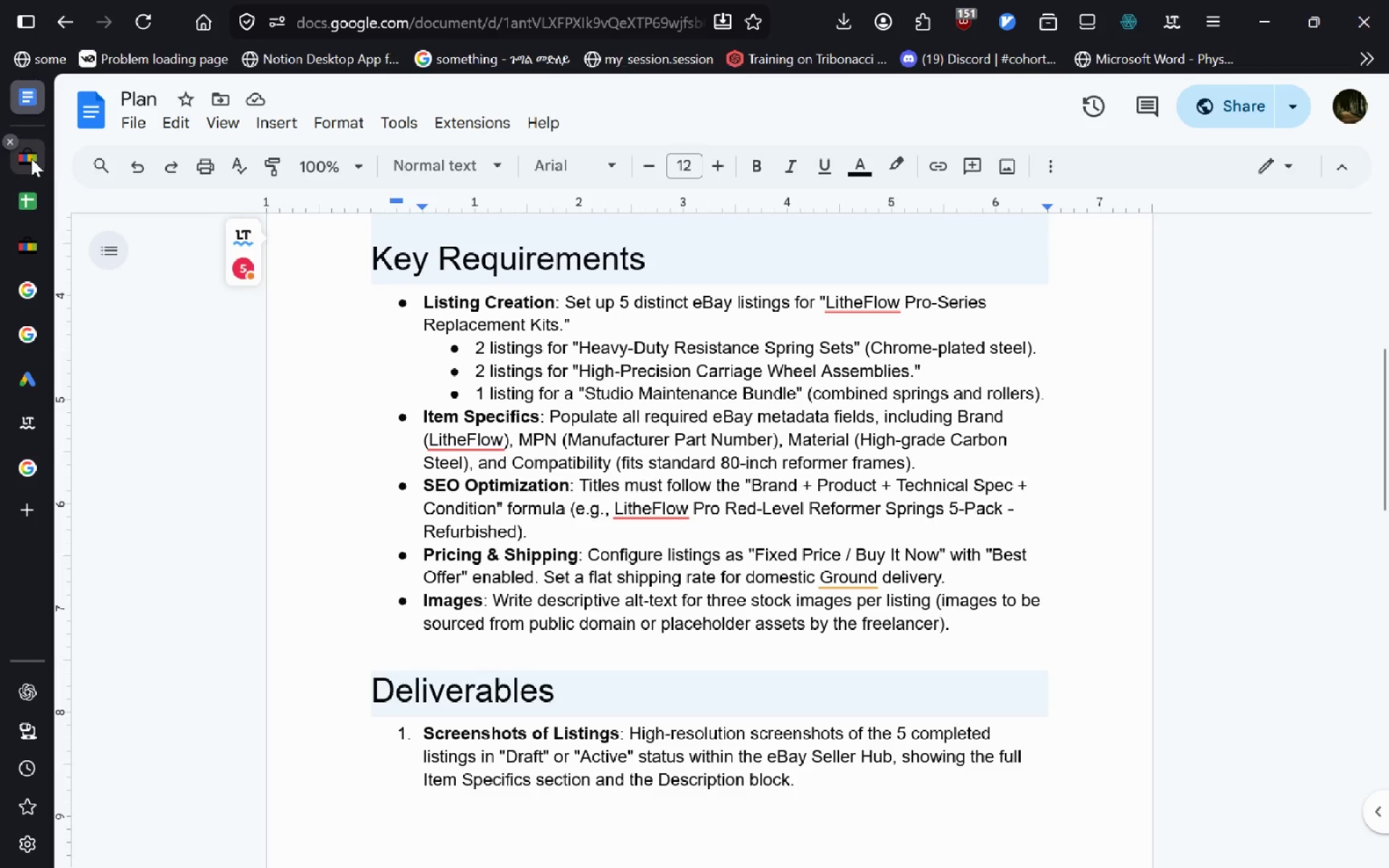 
left_click([31, 158])
 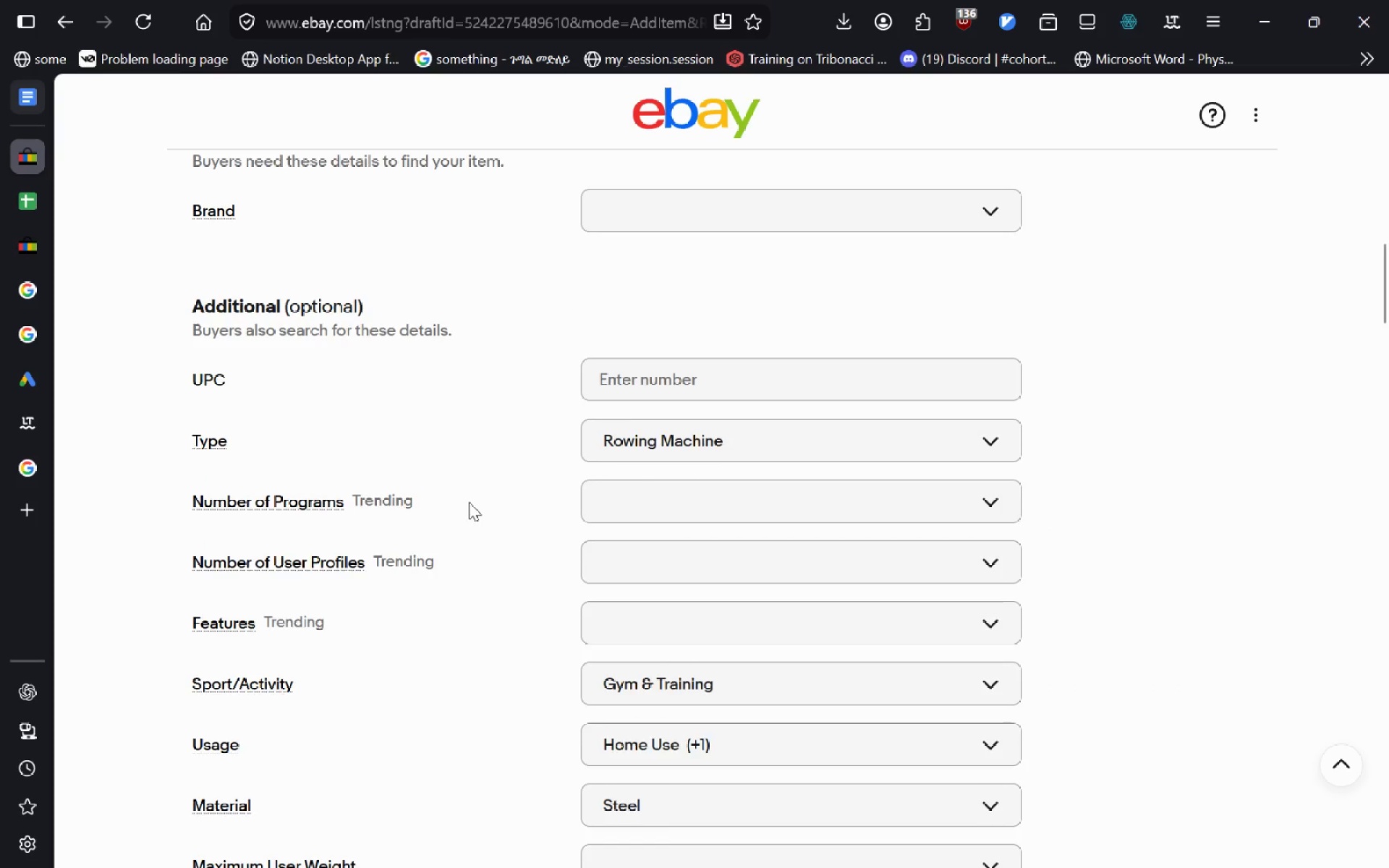 
wait(18.39)
 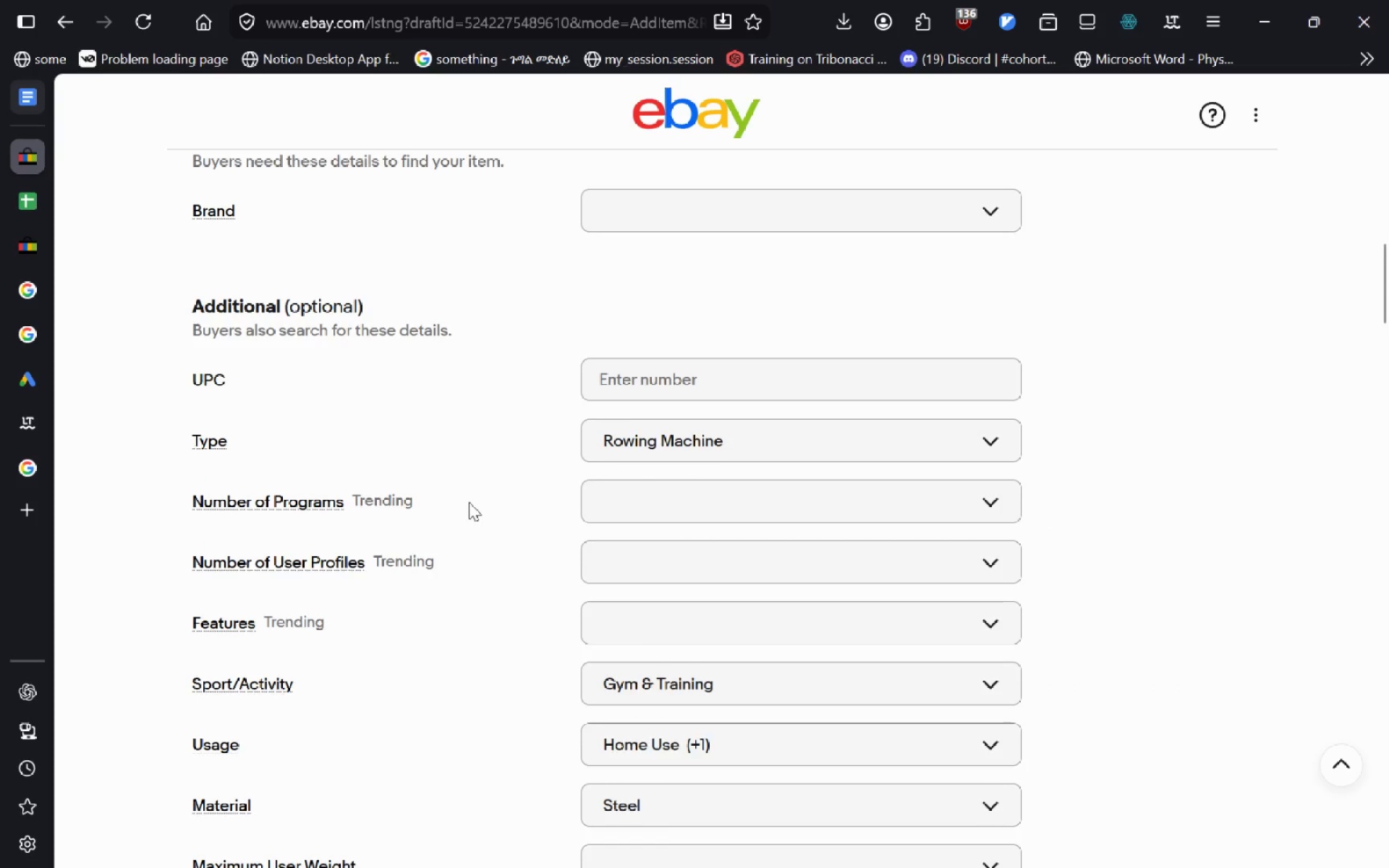 
left_click([765, 591])
 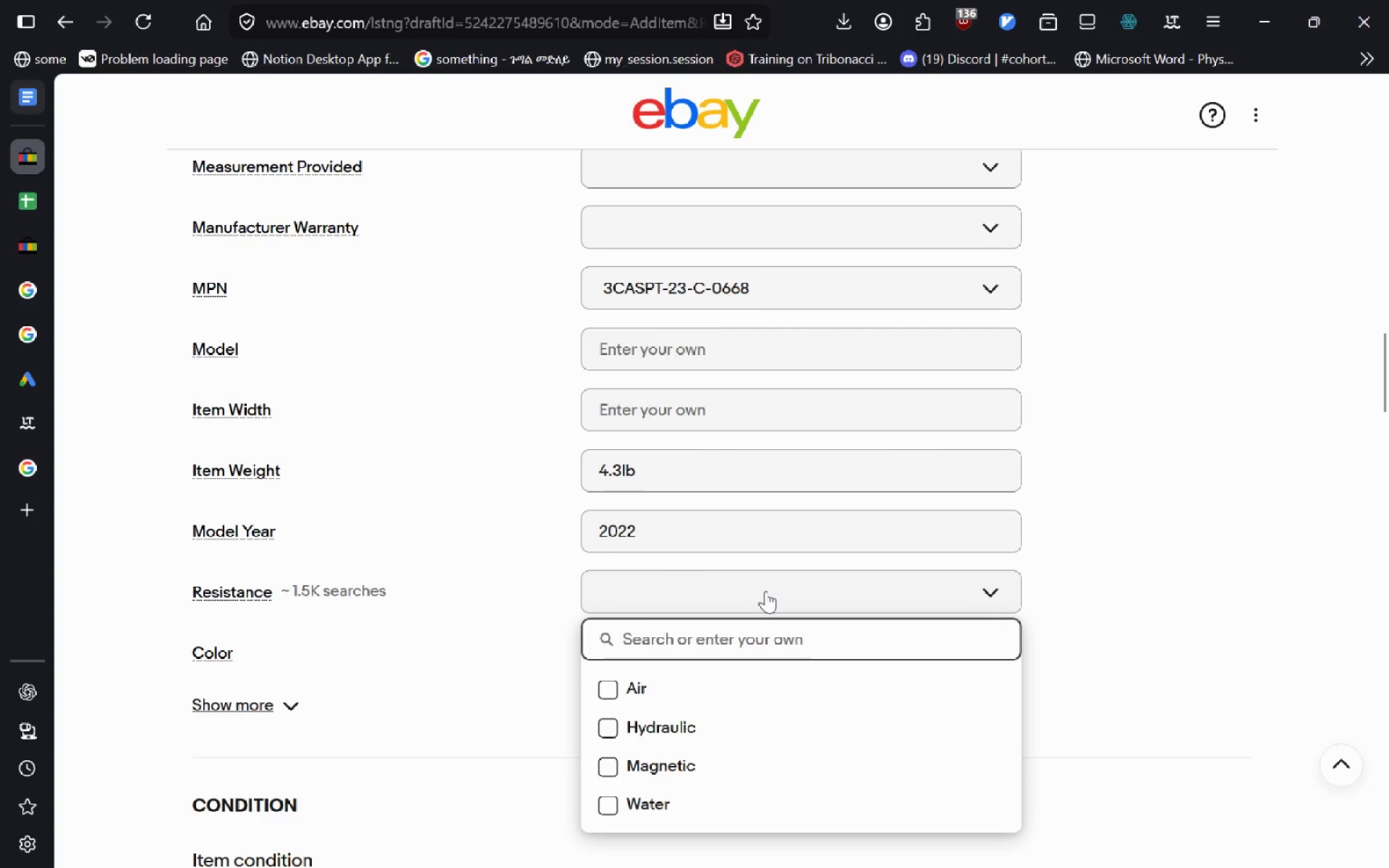 
left_click([765, 591])
 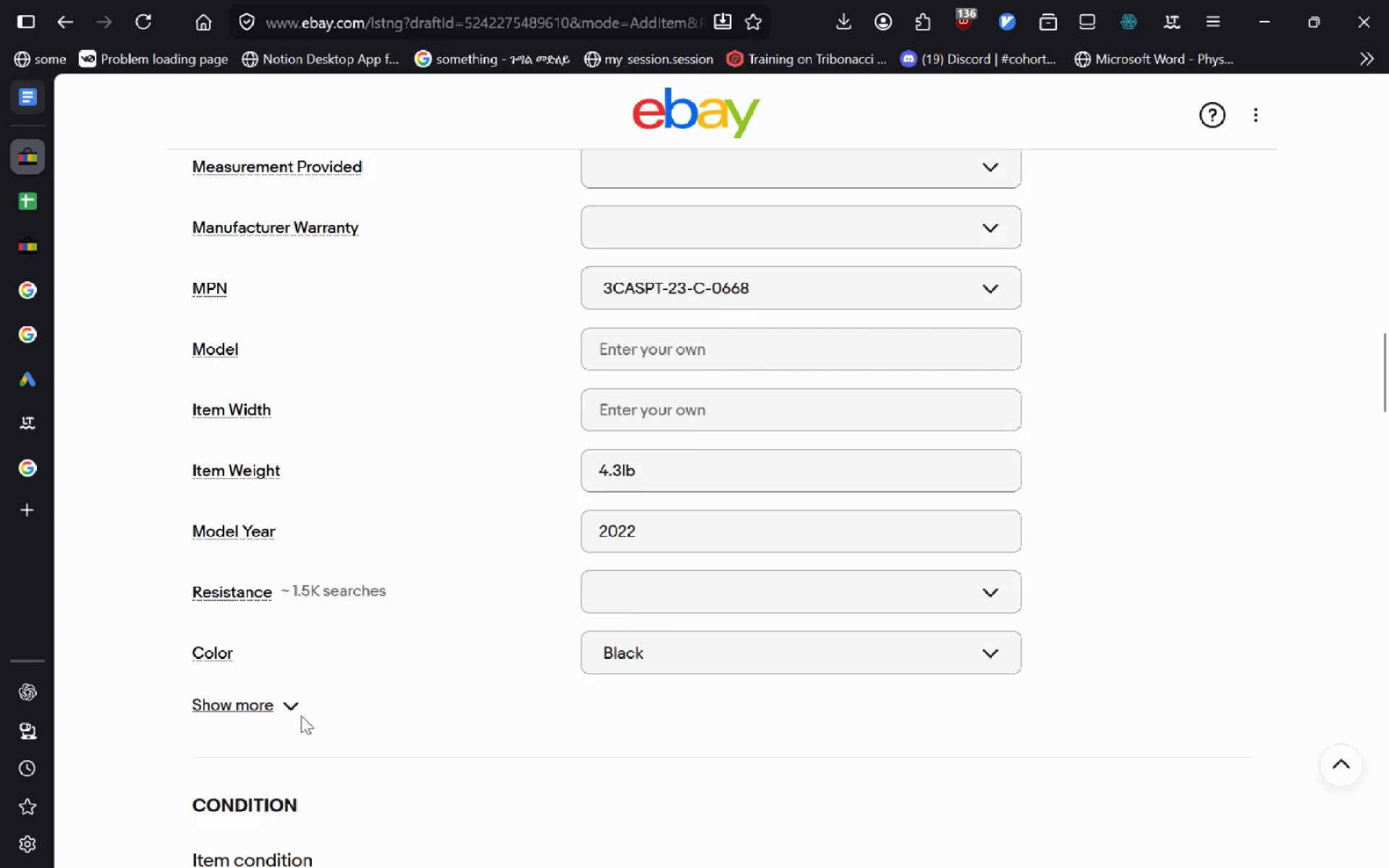 
left_click([295, 713])
 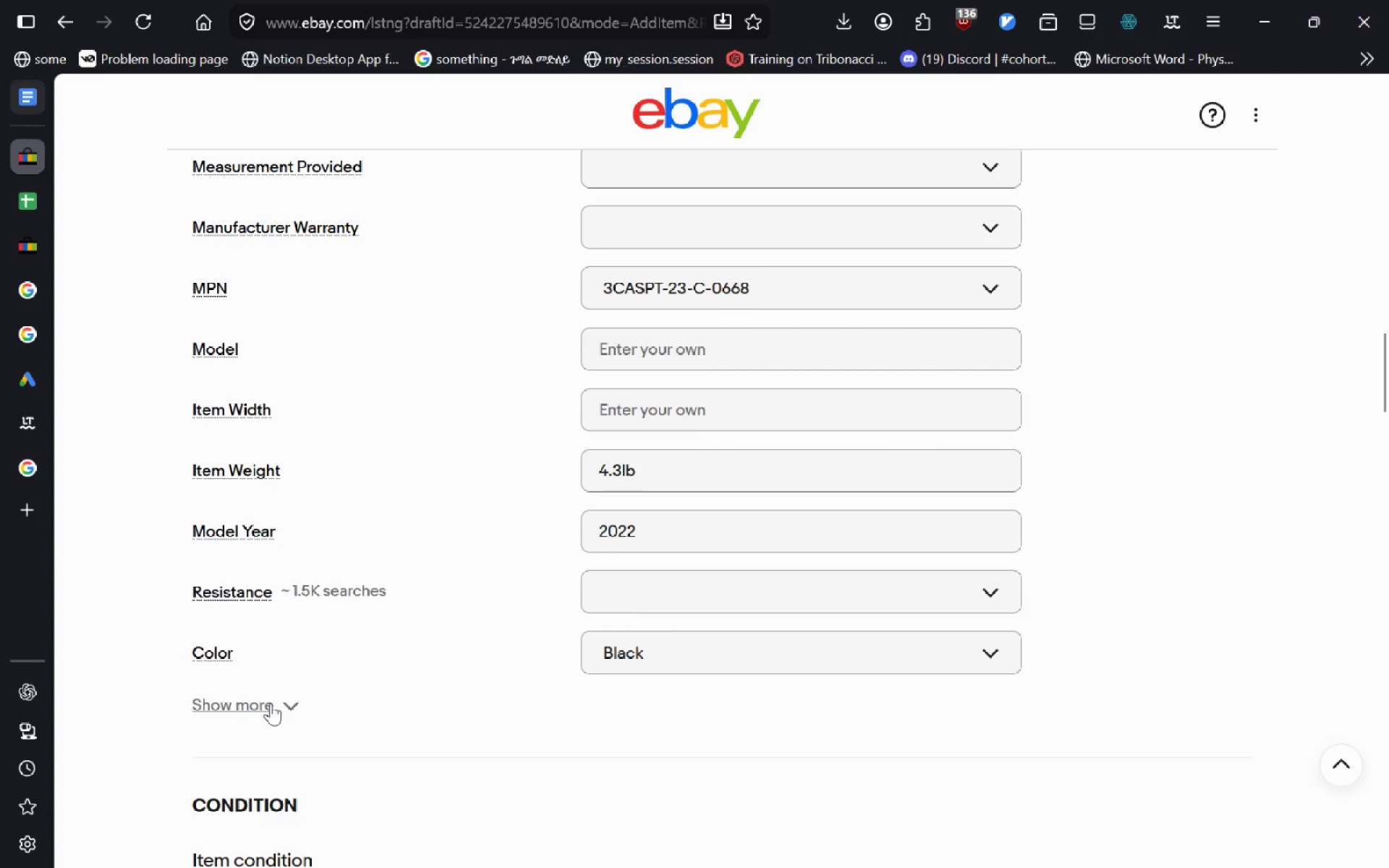 
left_click([271, 703])
 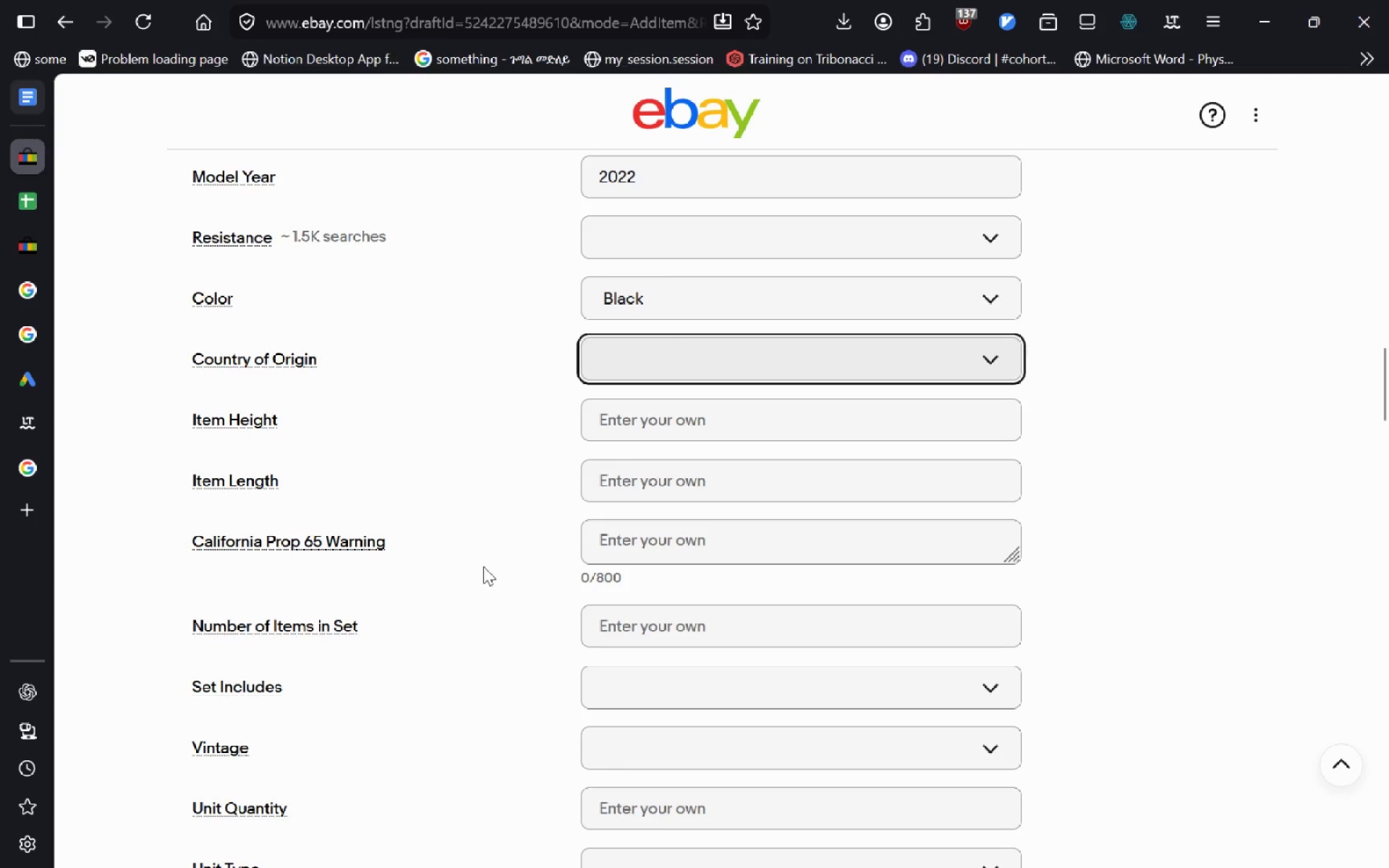 
wait(7.5)
 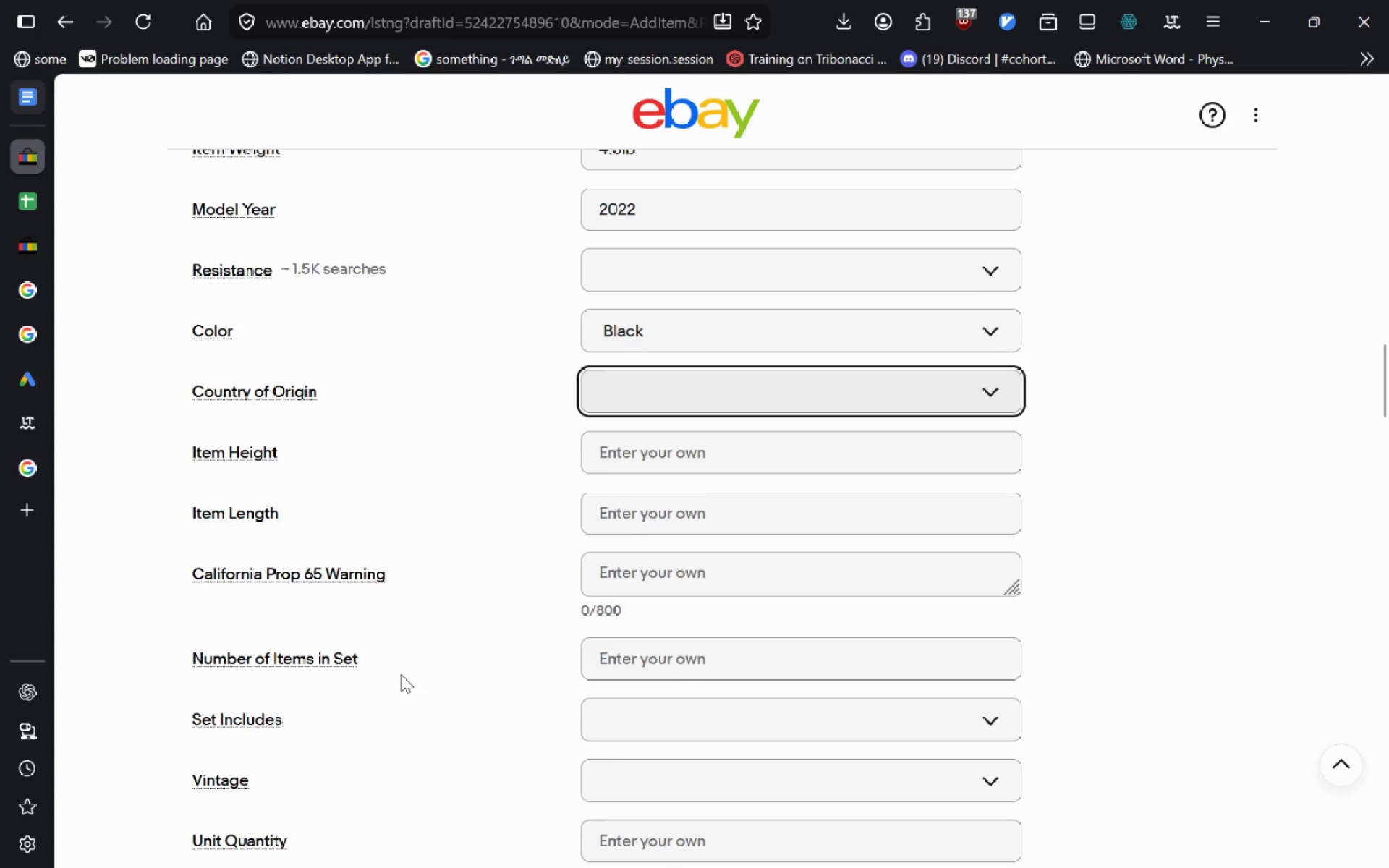 
left_click([650, 624])
 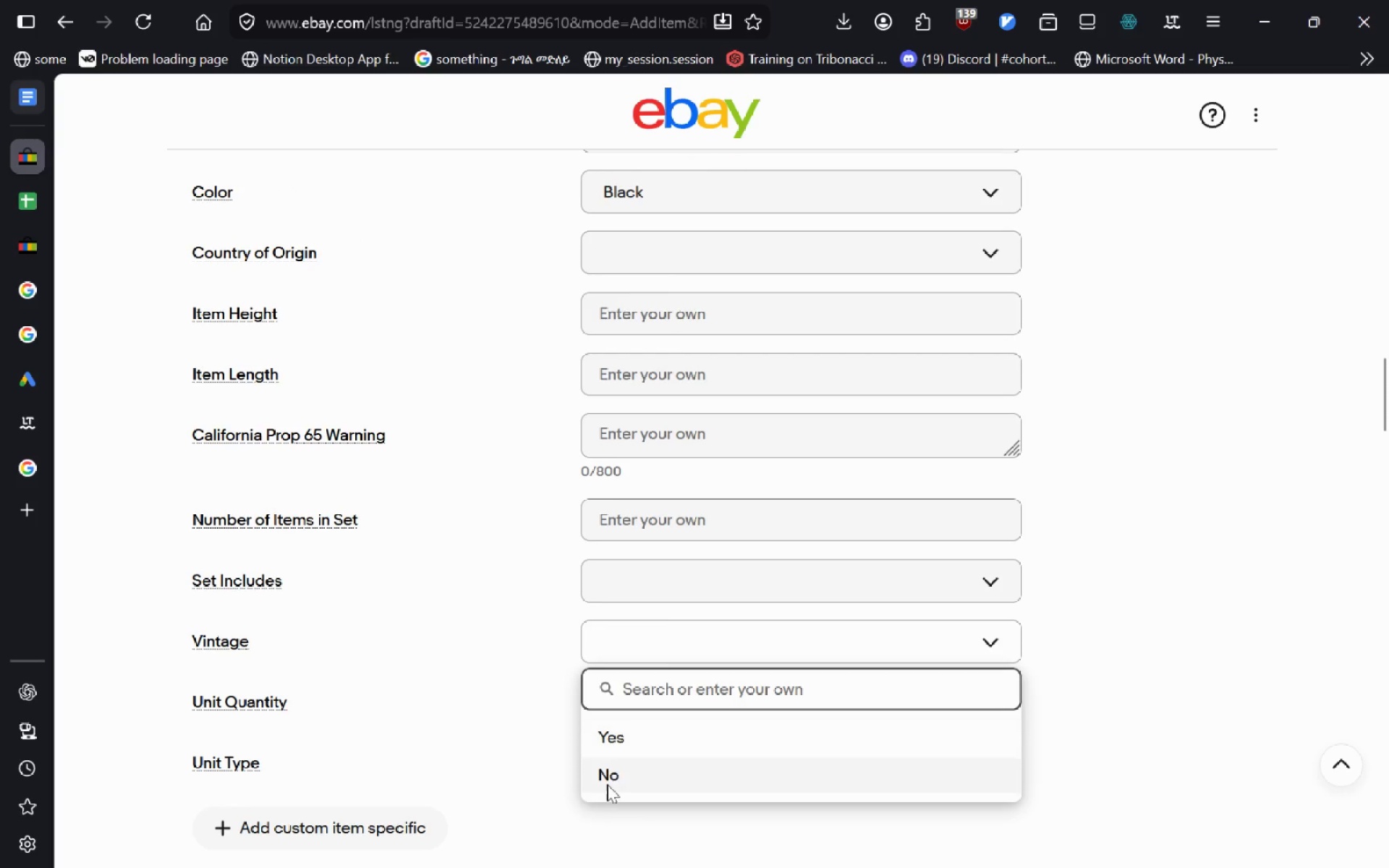 
left_click([607, 786])
 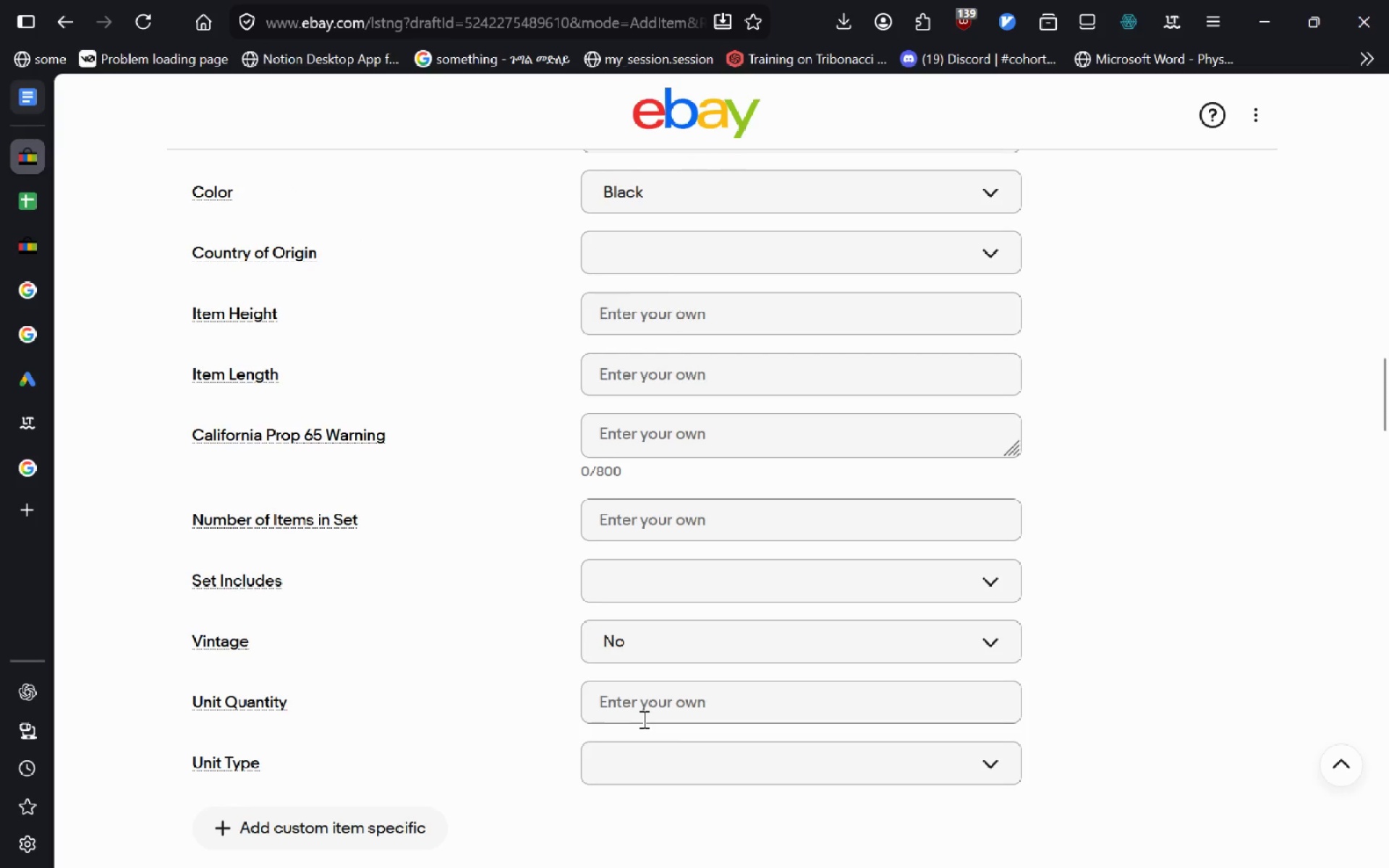 
left_click([642, 719])
 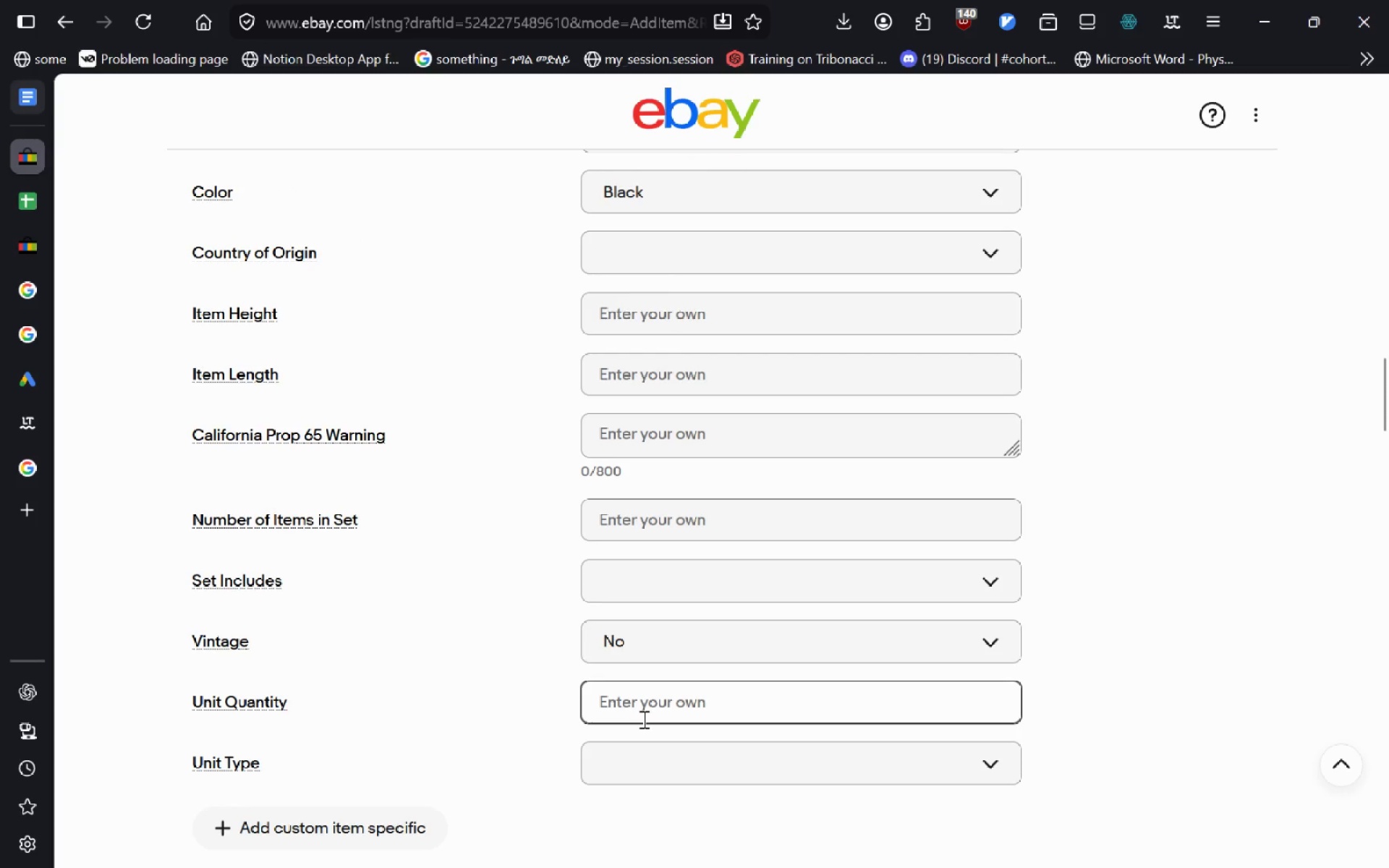 
key(1)
 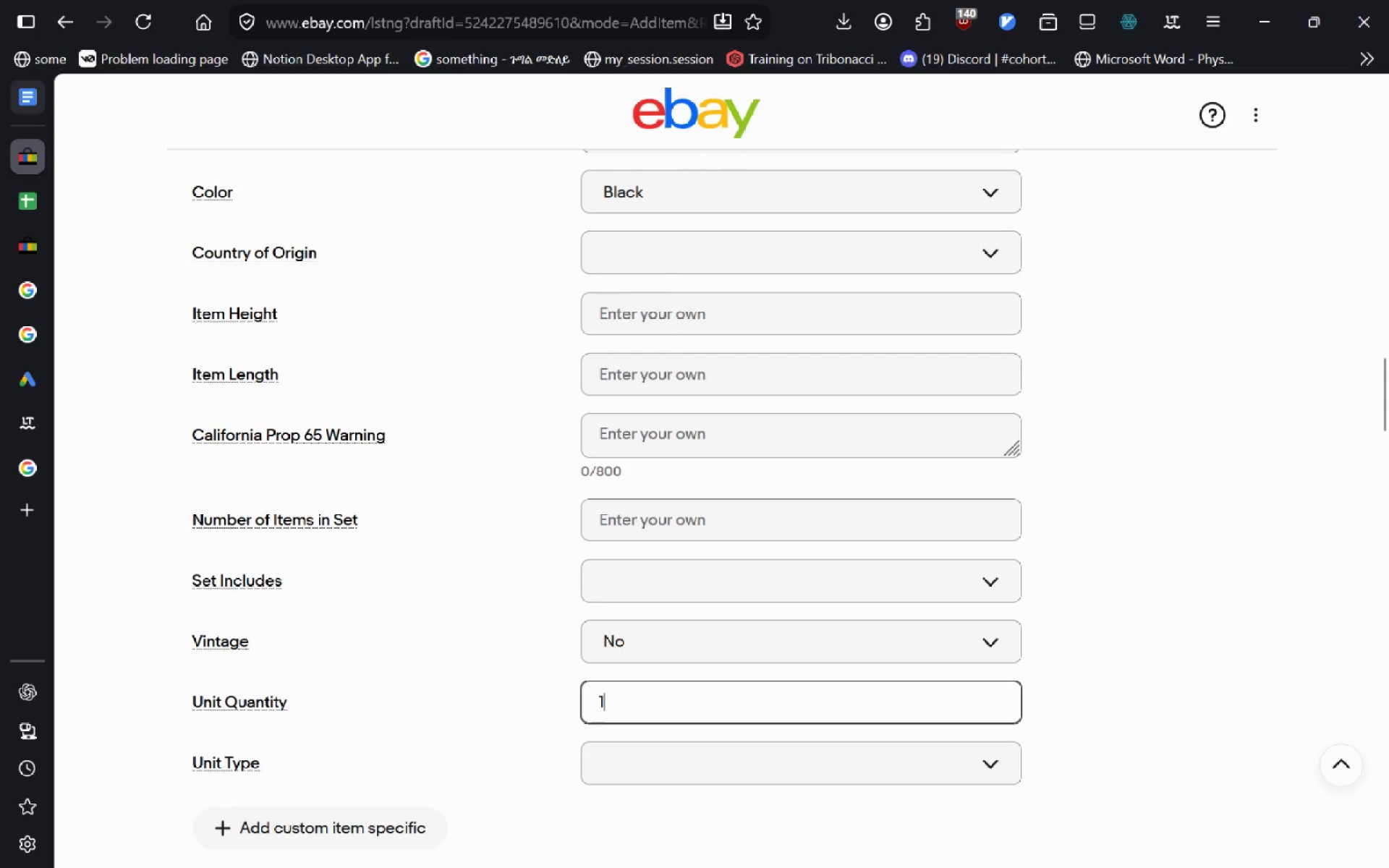 
key(Enter)
 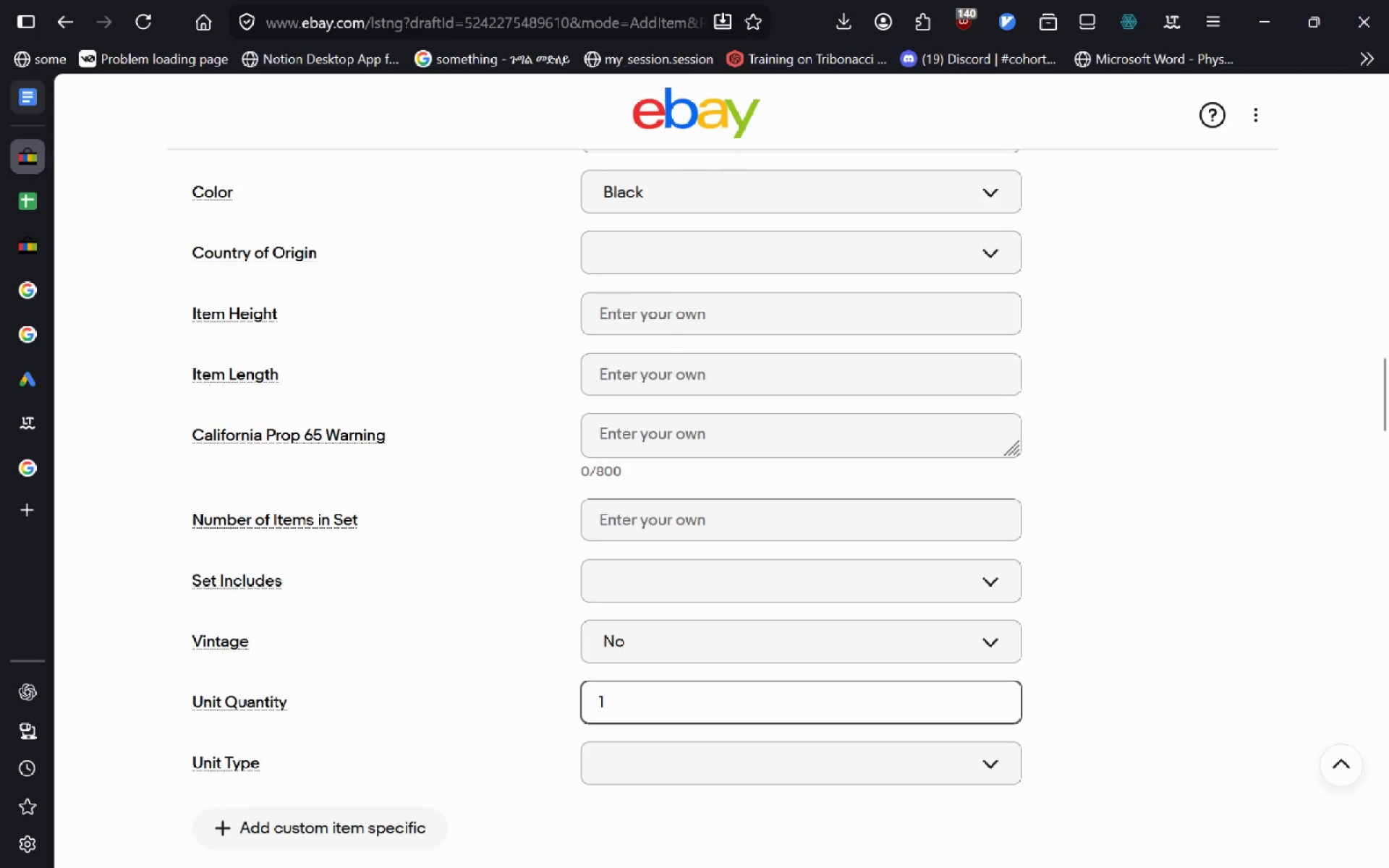 
key(Tab)
key(Tab)
type( n)
key(Backspace)
type(Un)
 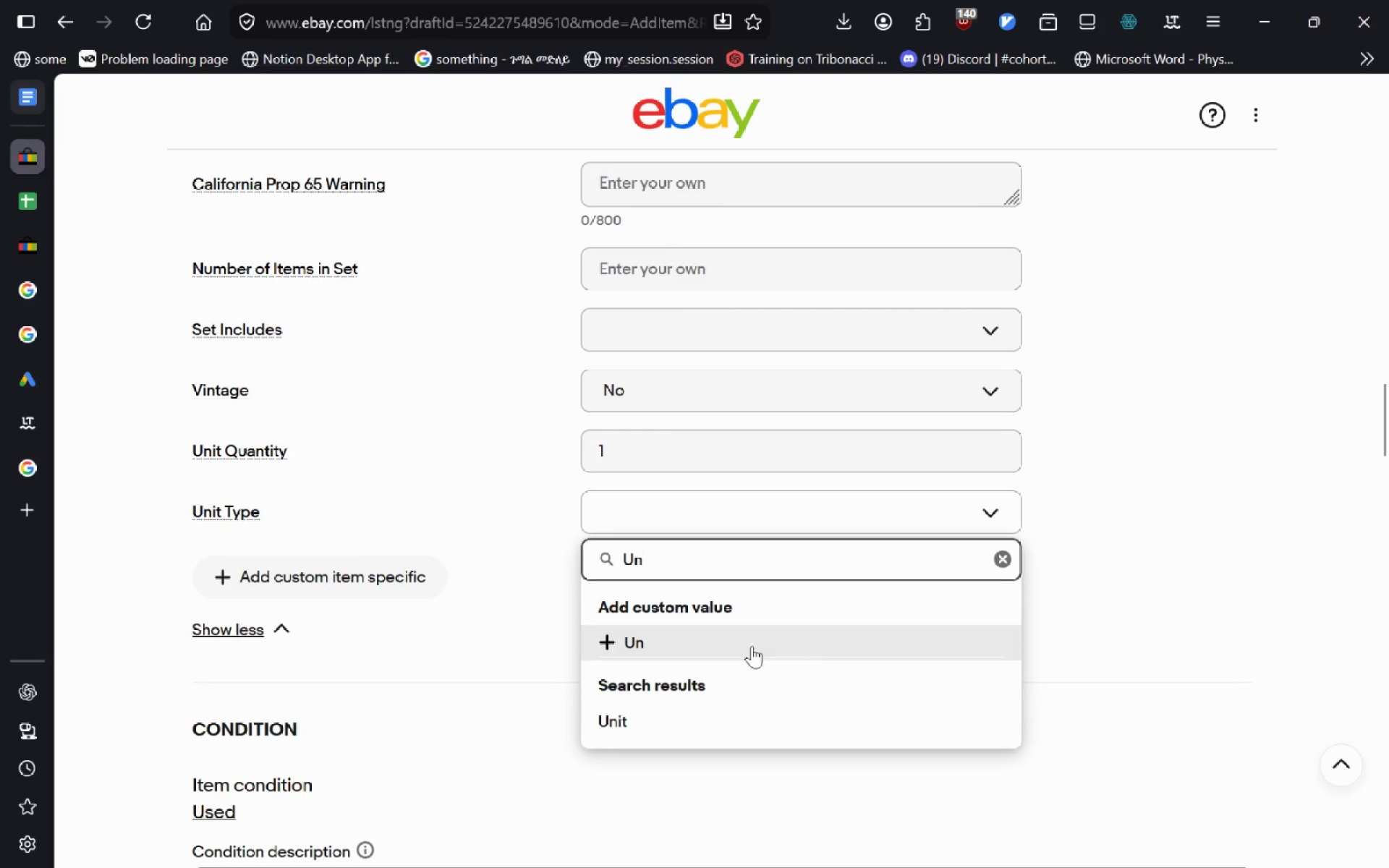 
left_click([666, 712])
 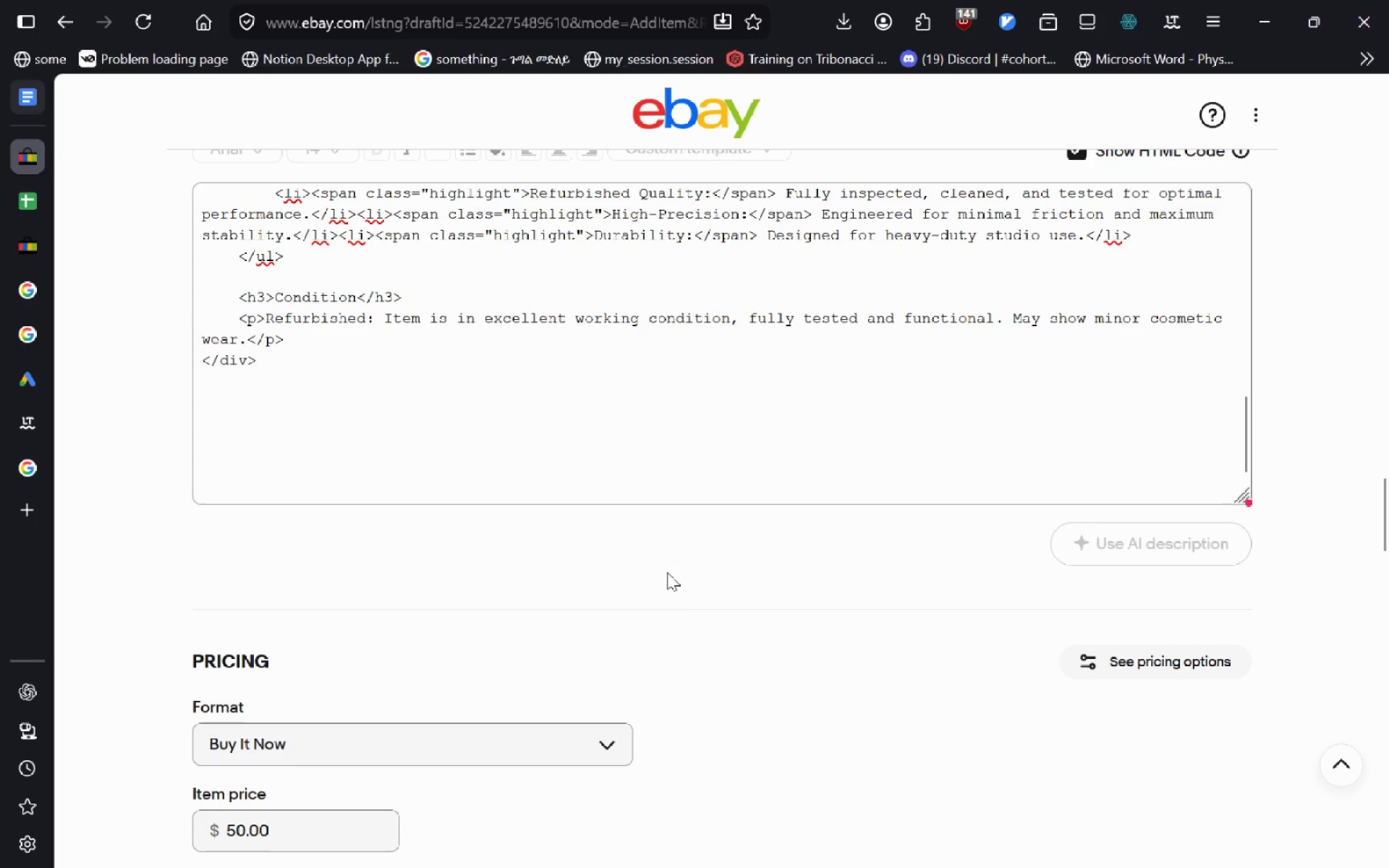 
wait(10.58)
 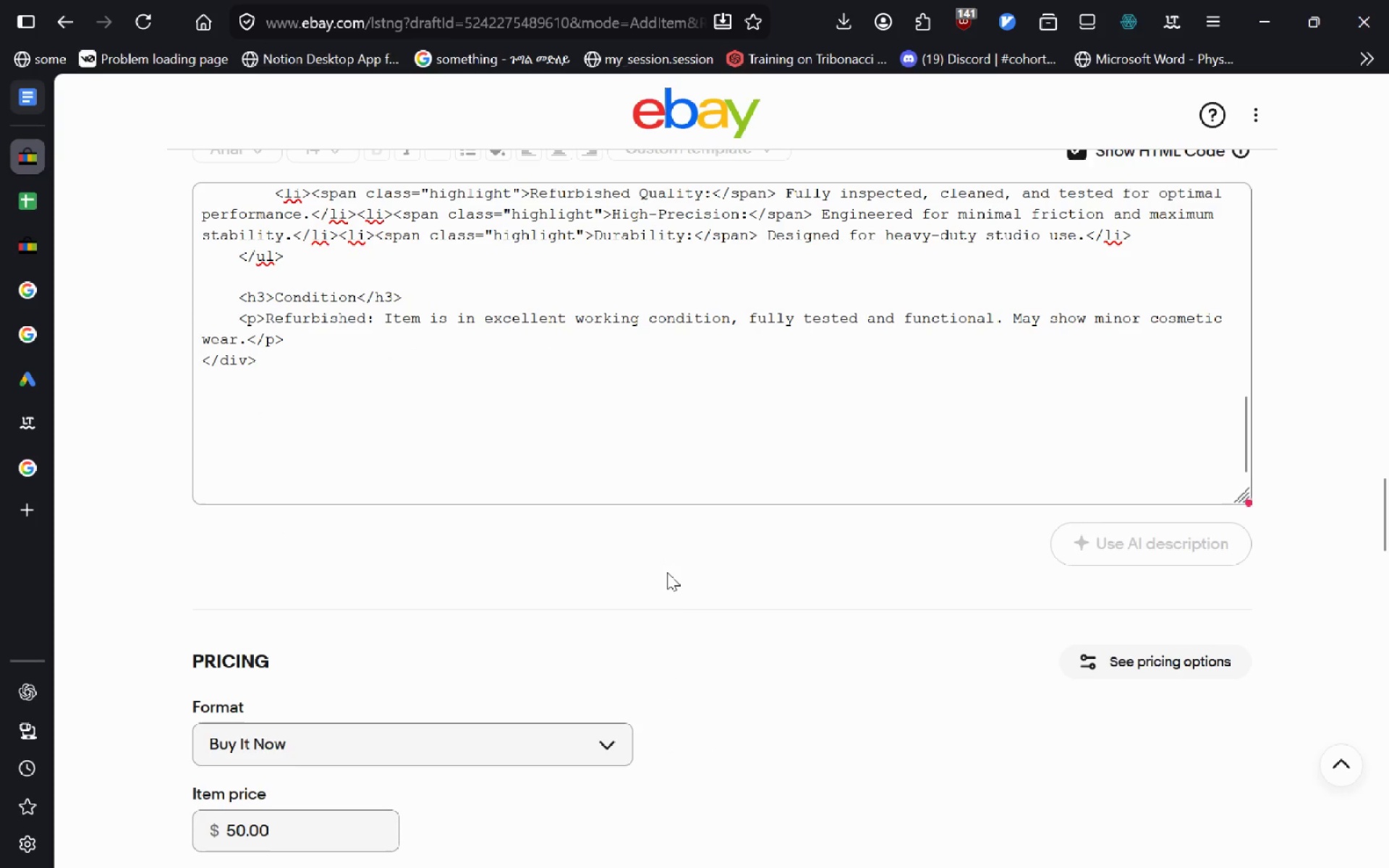 
left_click([1221, 312])
 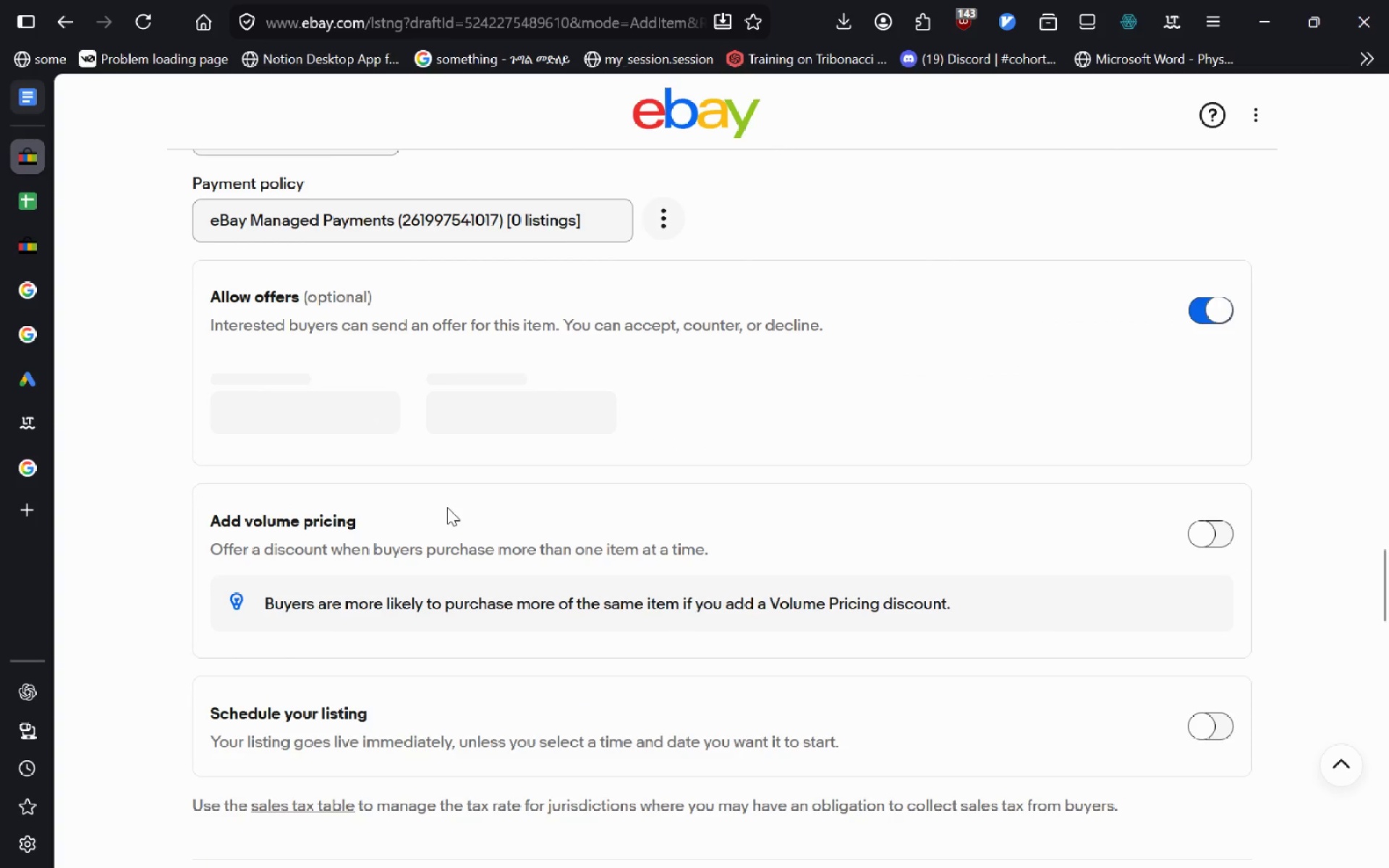 
mouse_move([372, 493])
 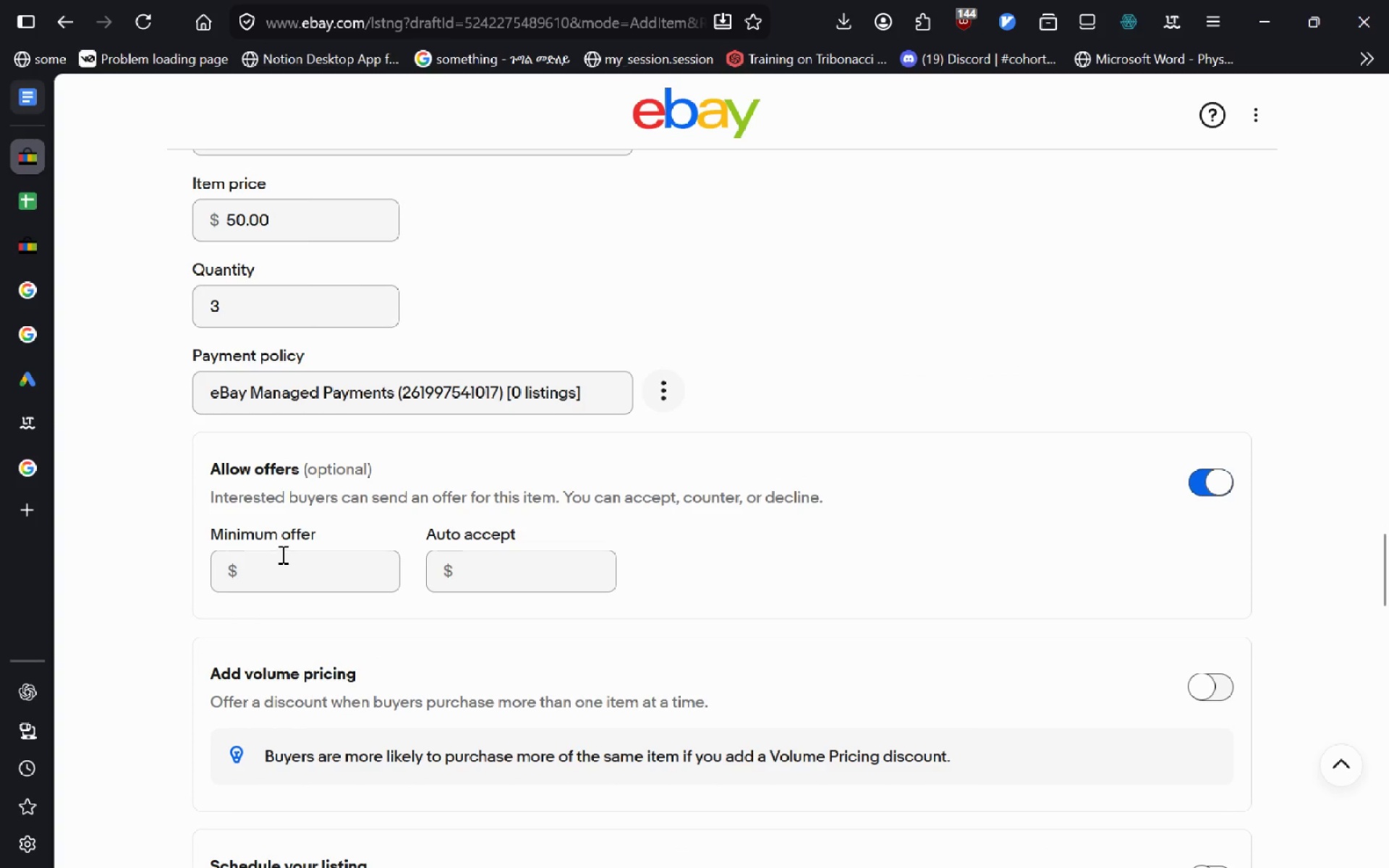 
left_click([281, 554])
 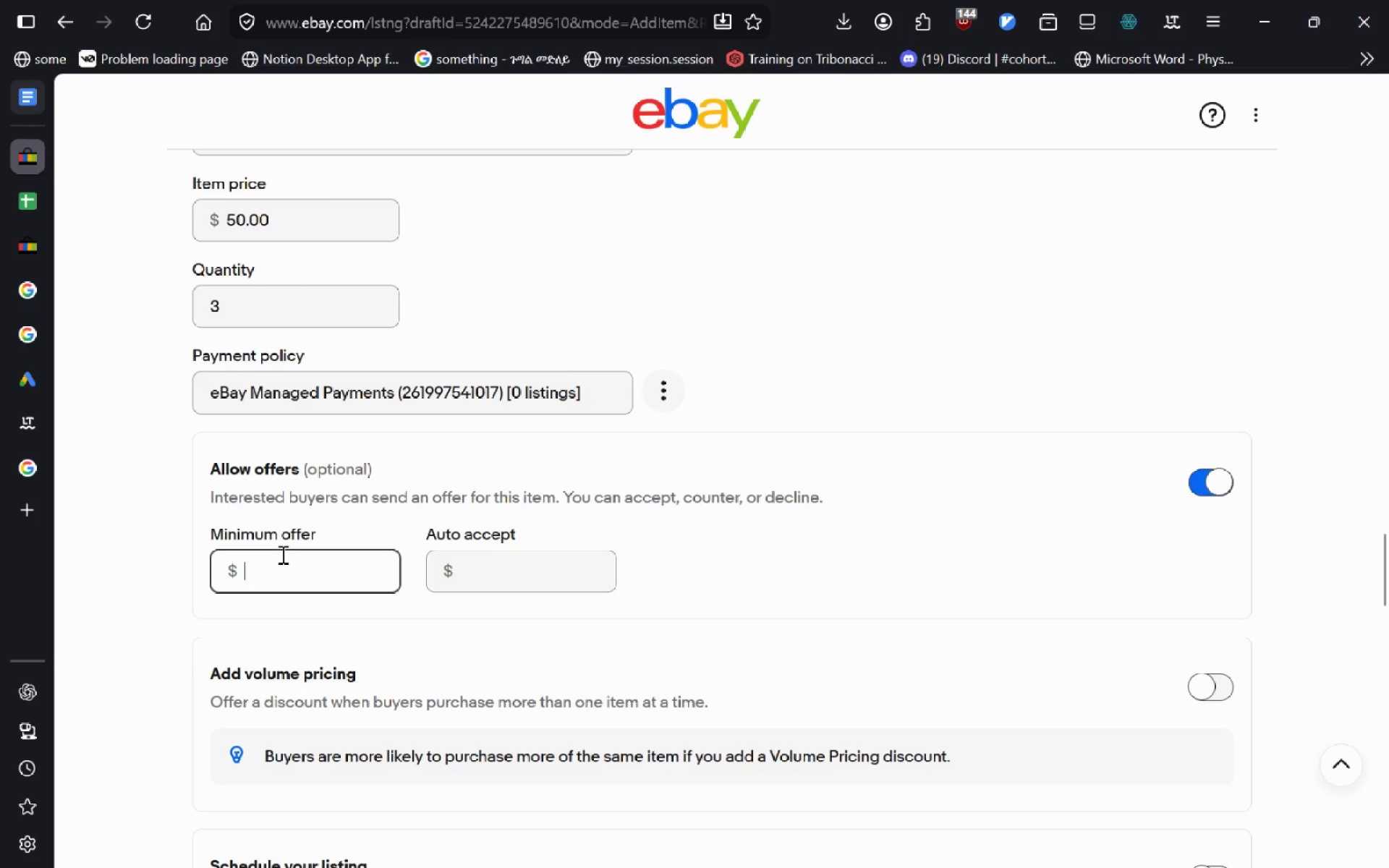 
type(60)
key(Backspace)
key(Backspace)
type(50)
key(Tab)
type(64)
key(Backspace)
type(5)
 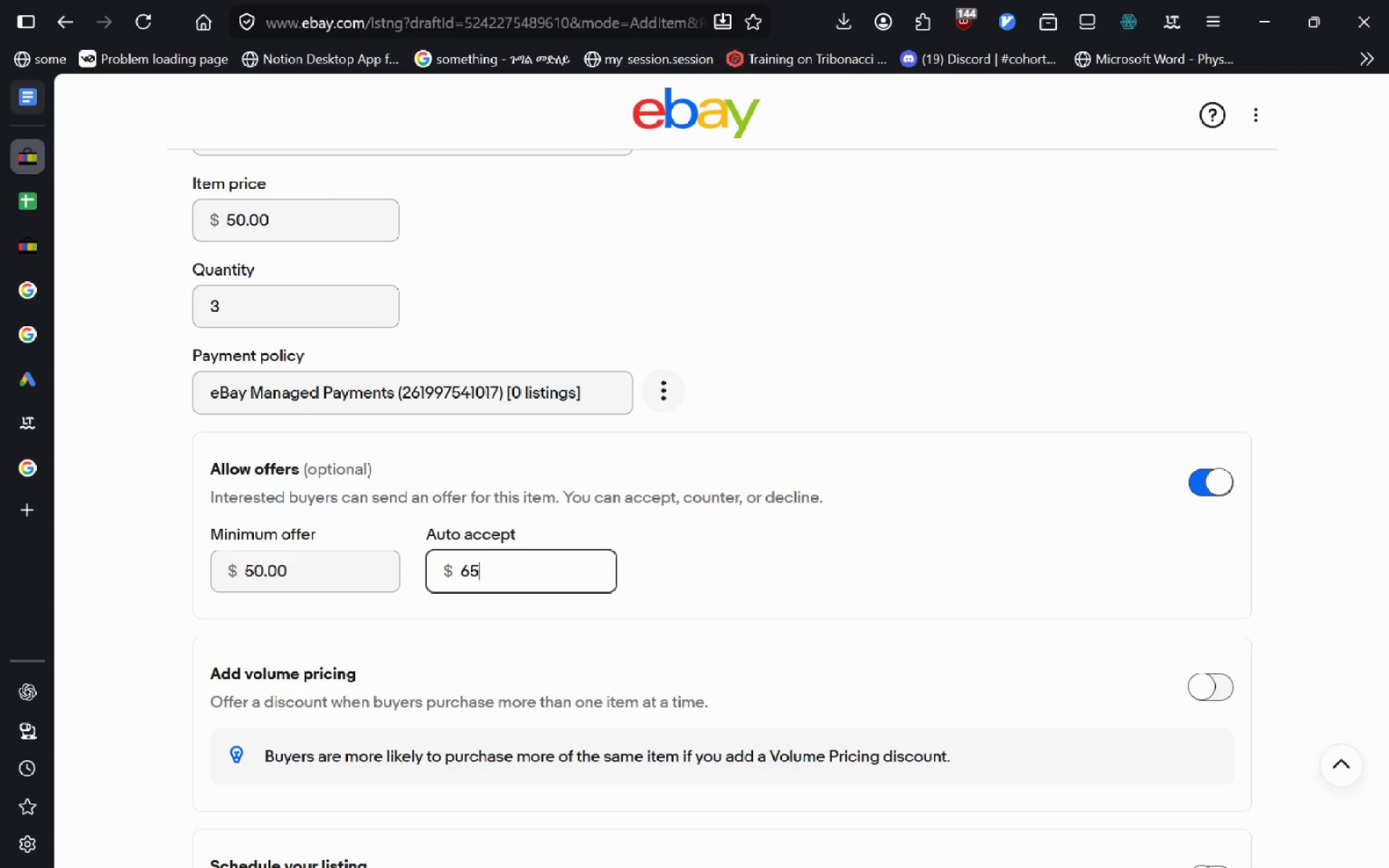 
key(Enter)
 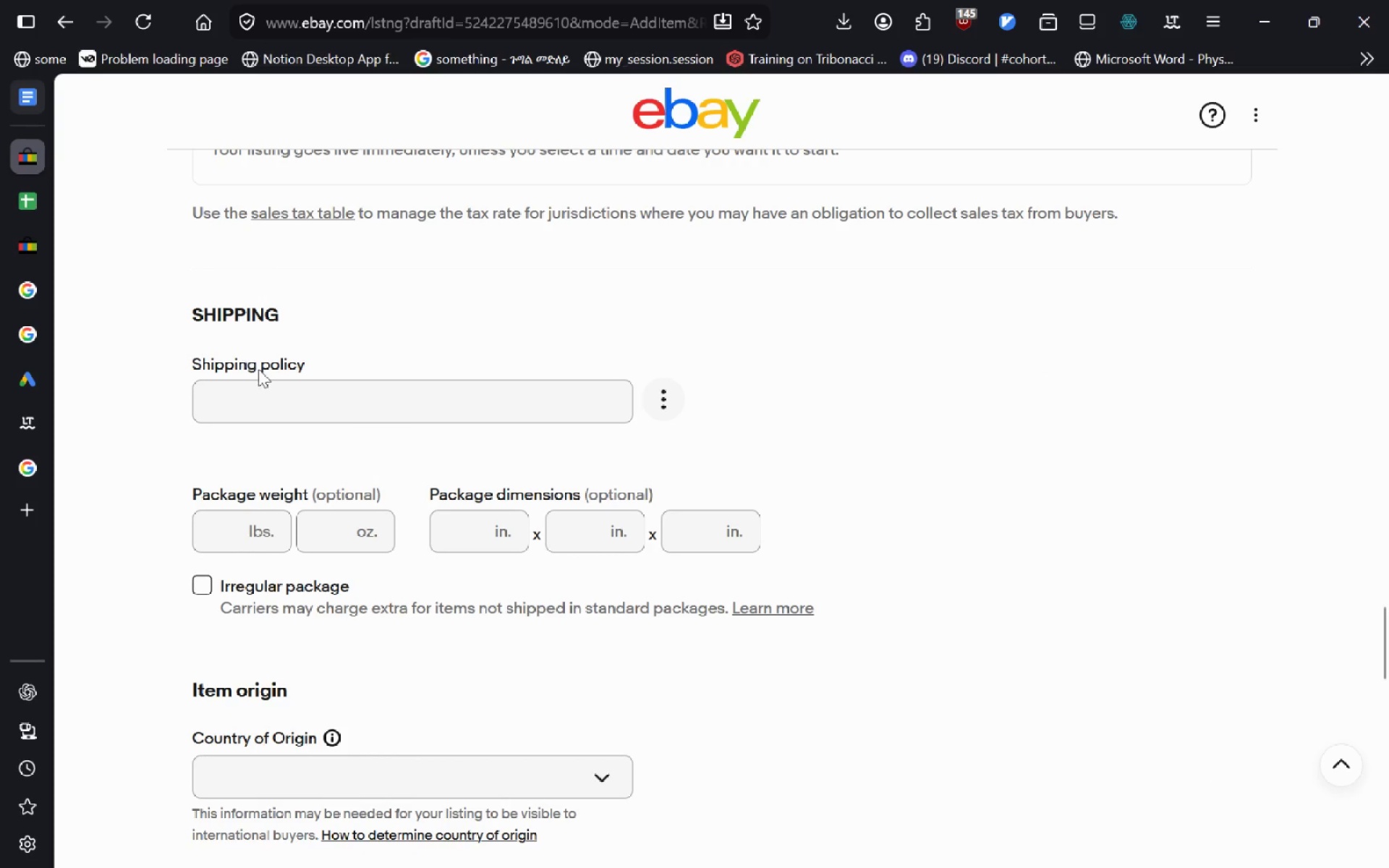 
left_click([292, 407])
 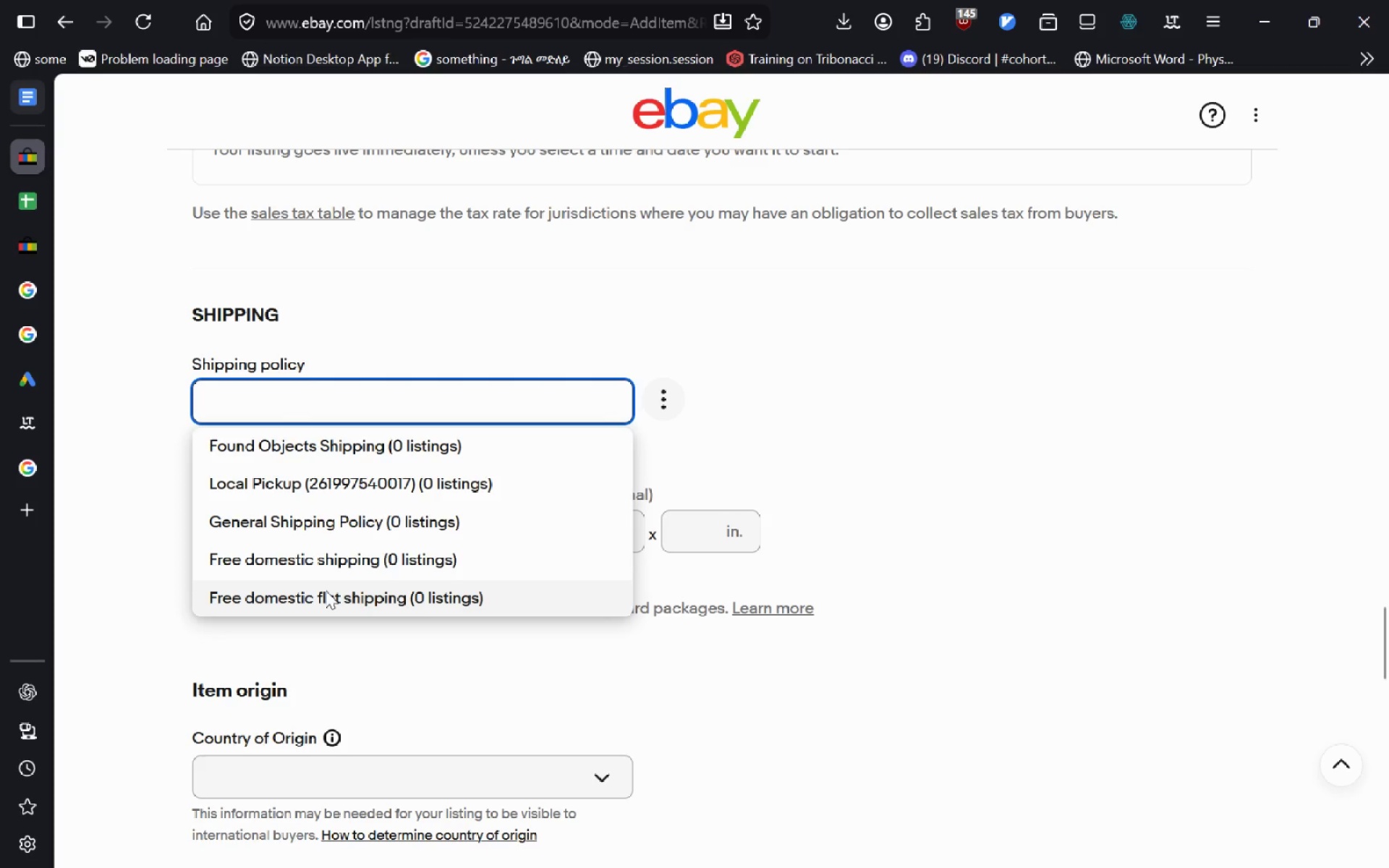 
left_click([326, 590])
 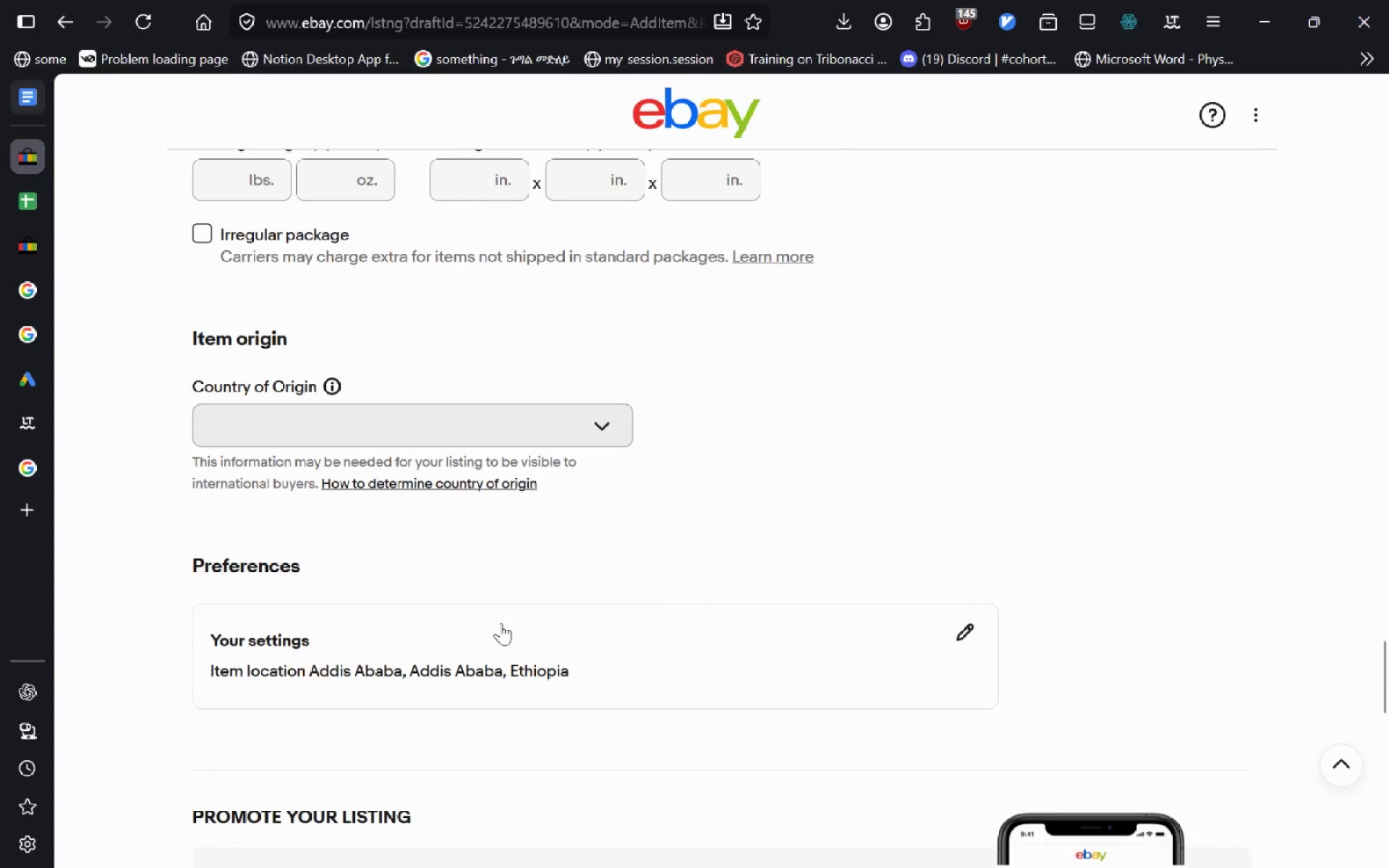 
left_click([520, 413])
 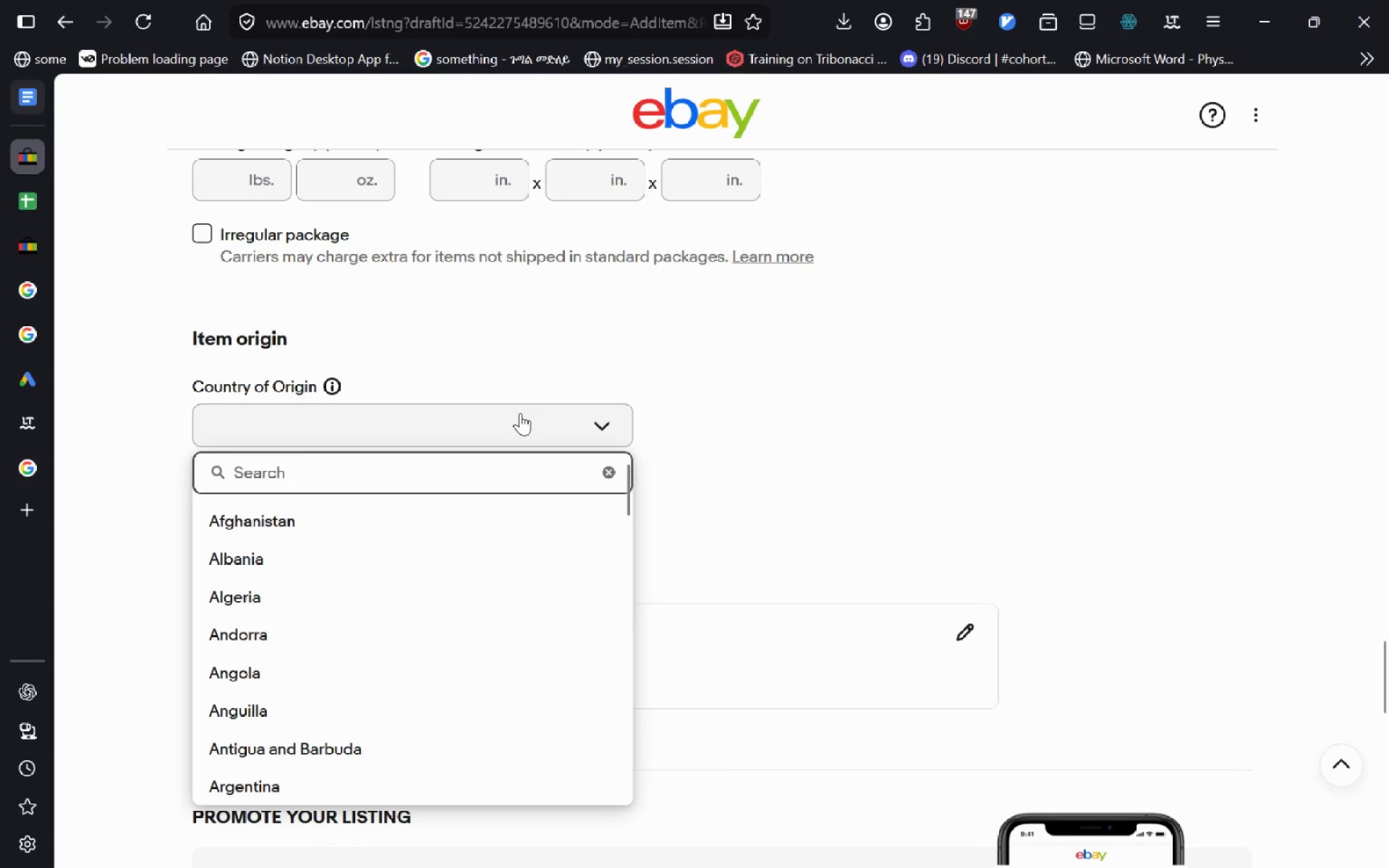 
type(Unite)
 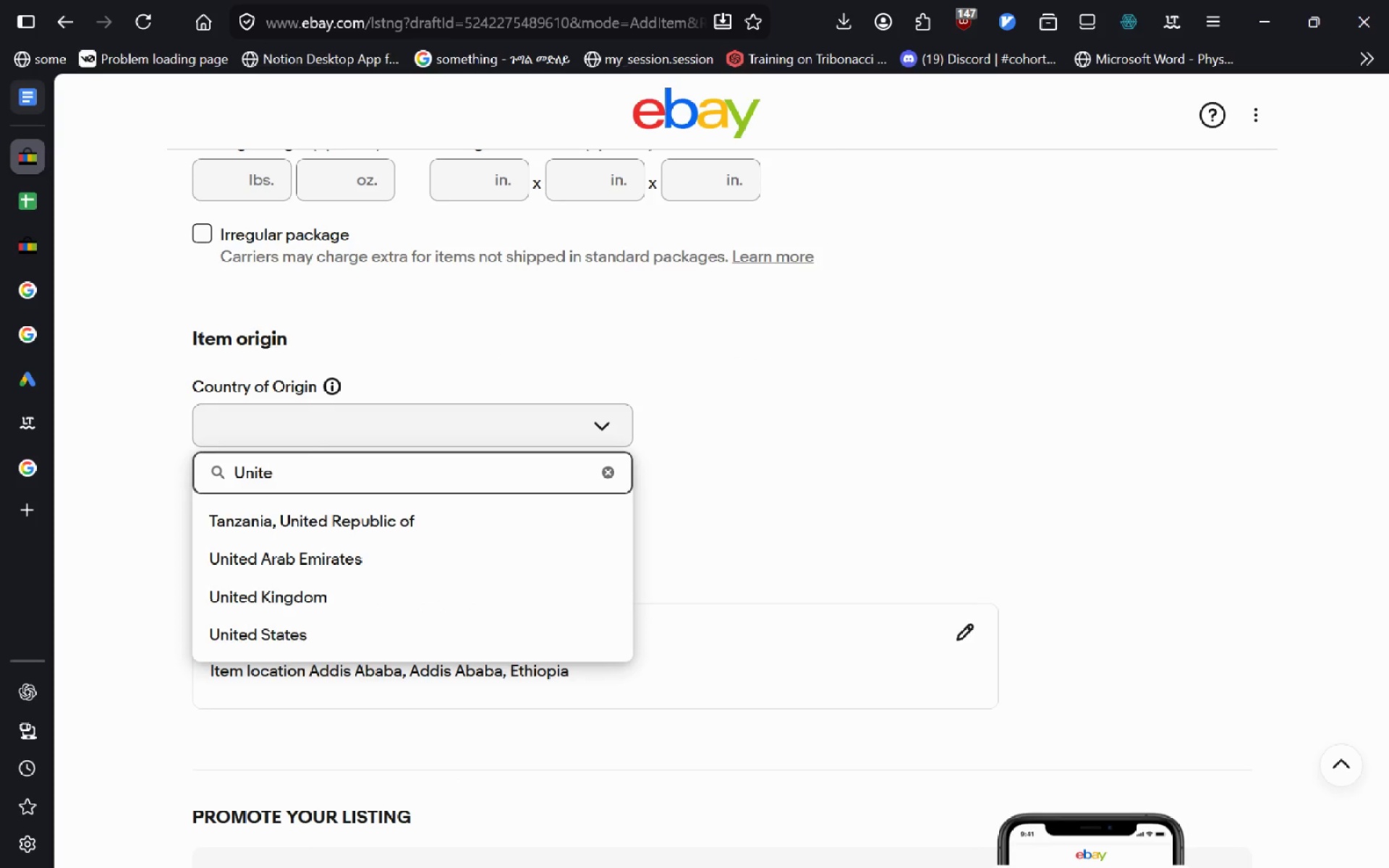 
key(ArrowDown)
 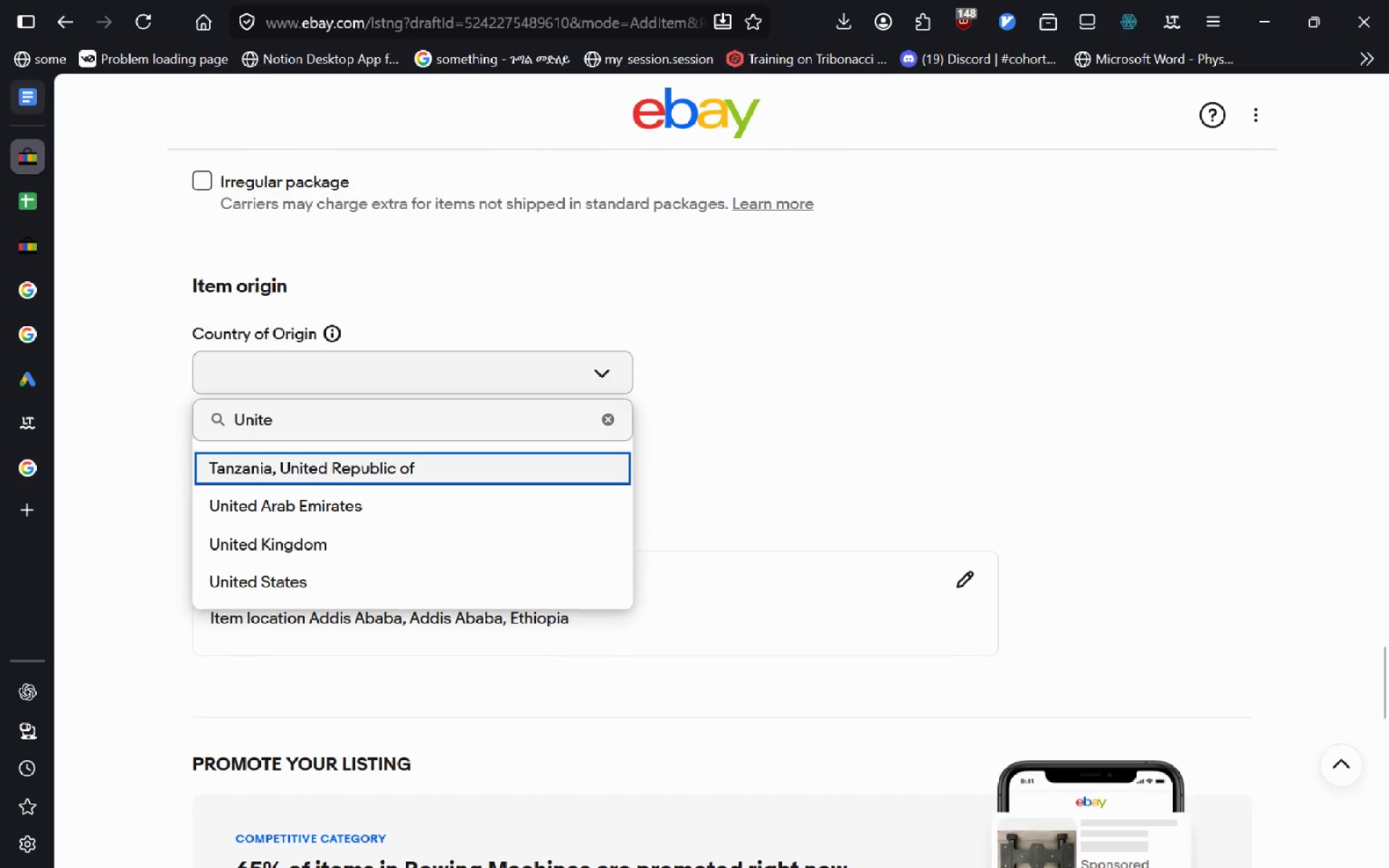 
key(ArrowDown)
 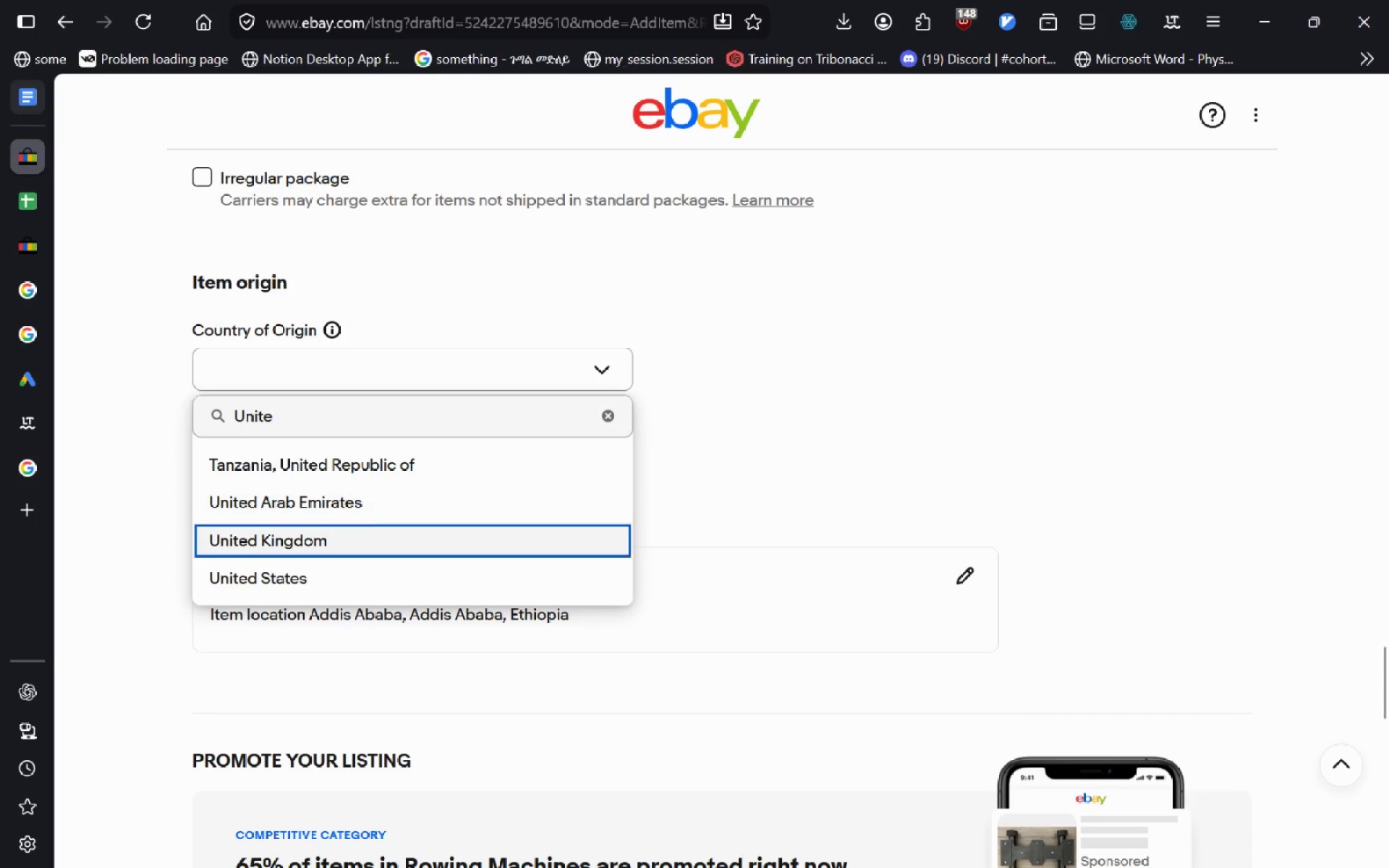 
key(ArrowDown)
 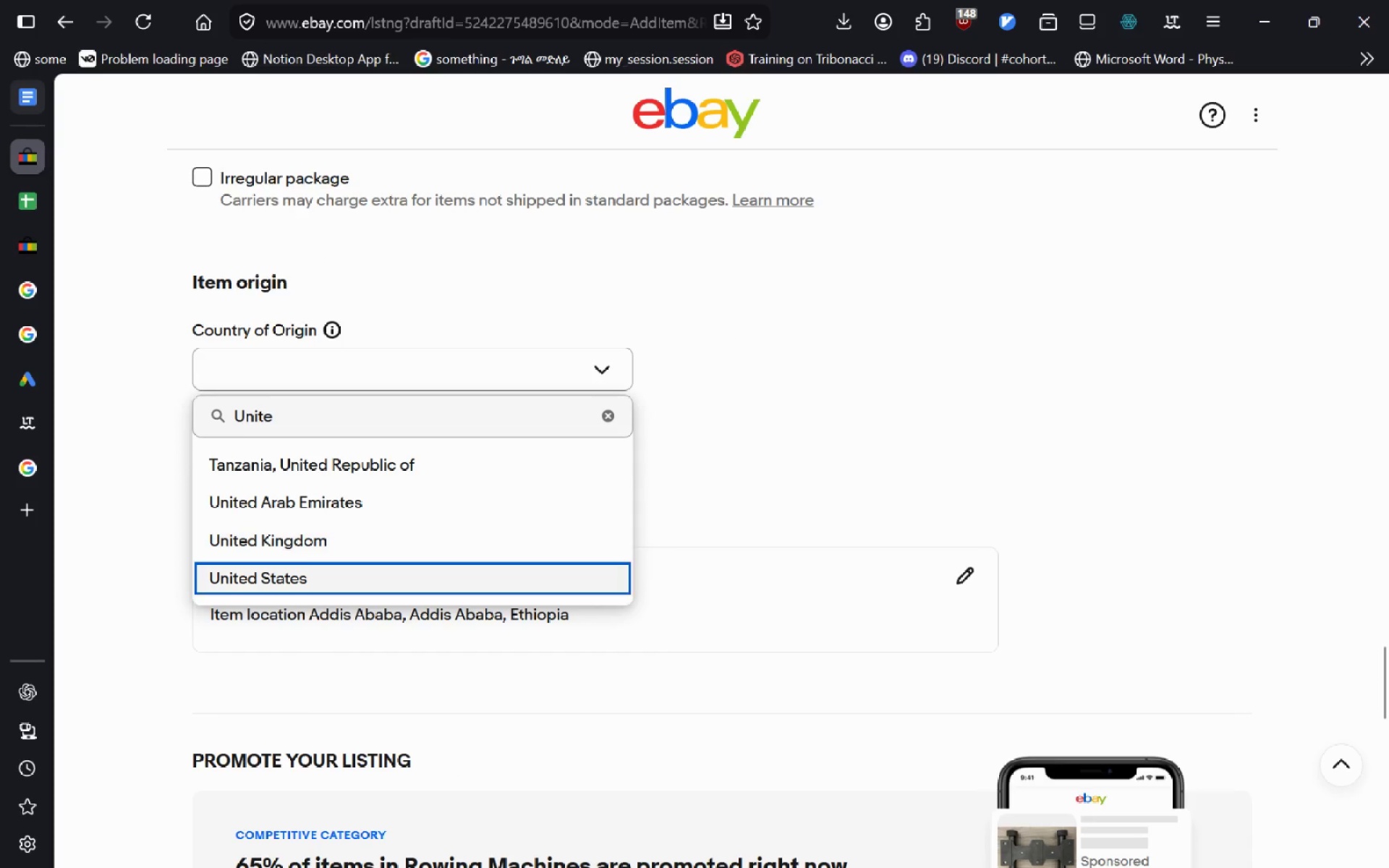 
key(ArrowDown)
 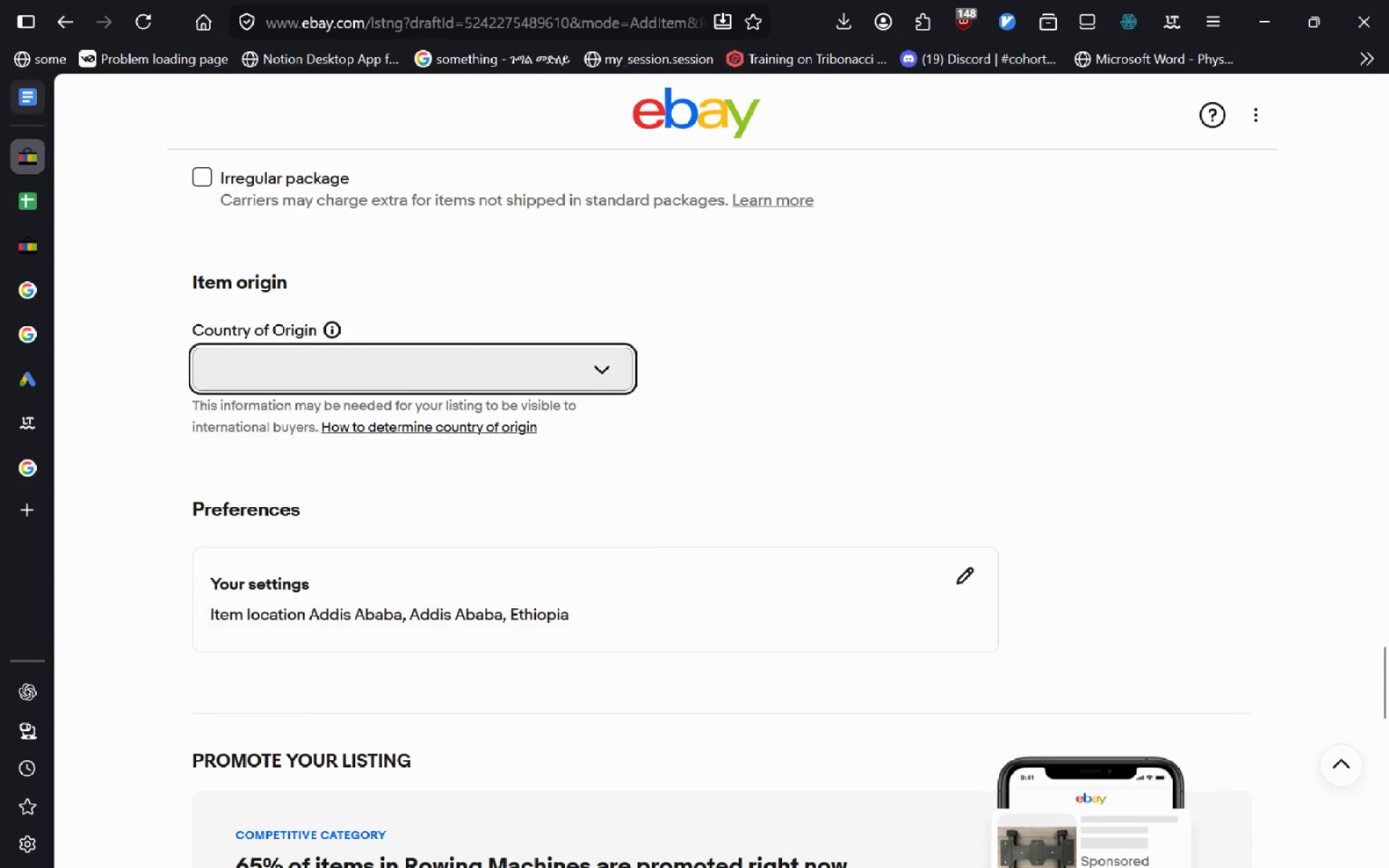 
key(Enter)
 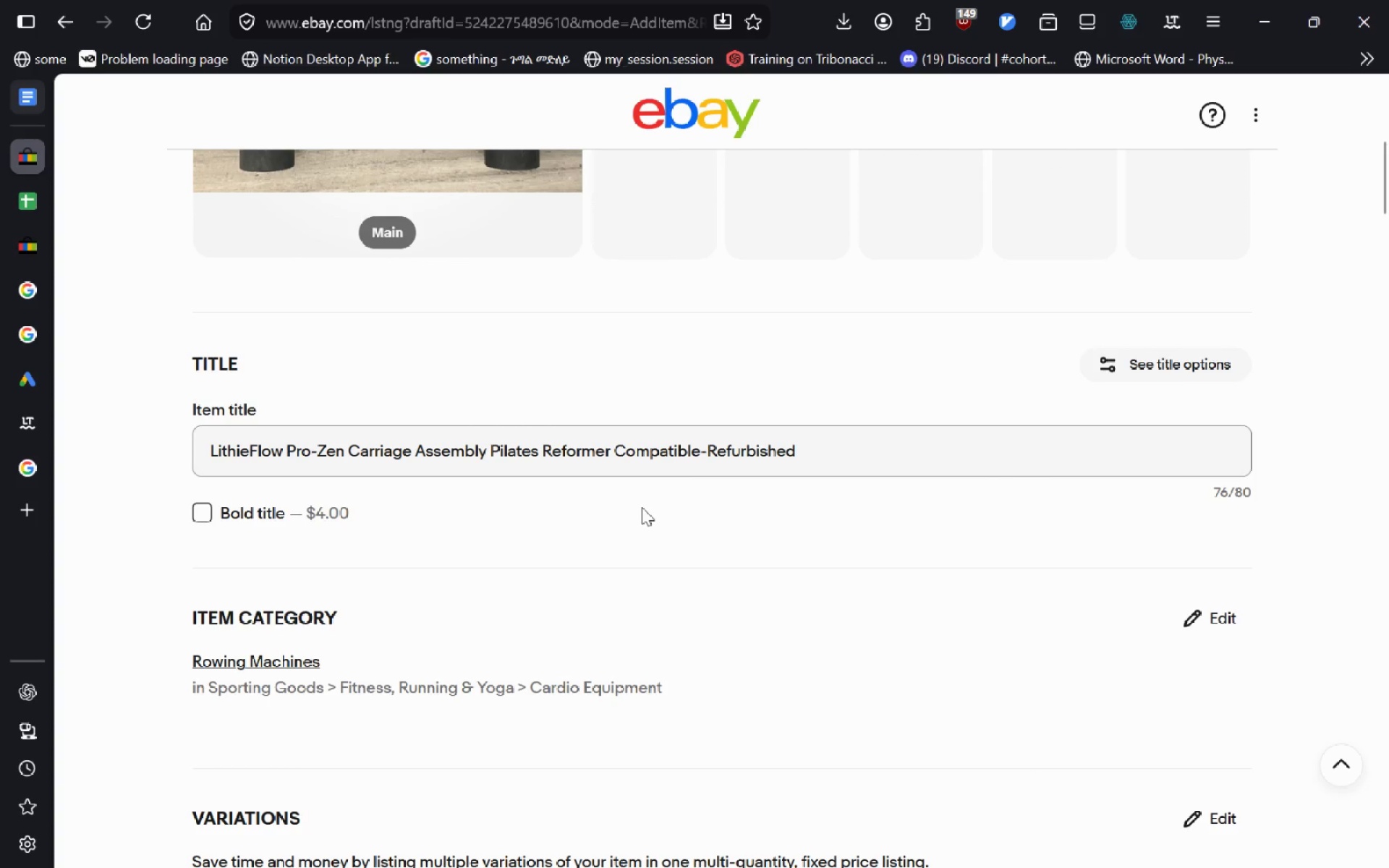 
wait(18.42)
 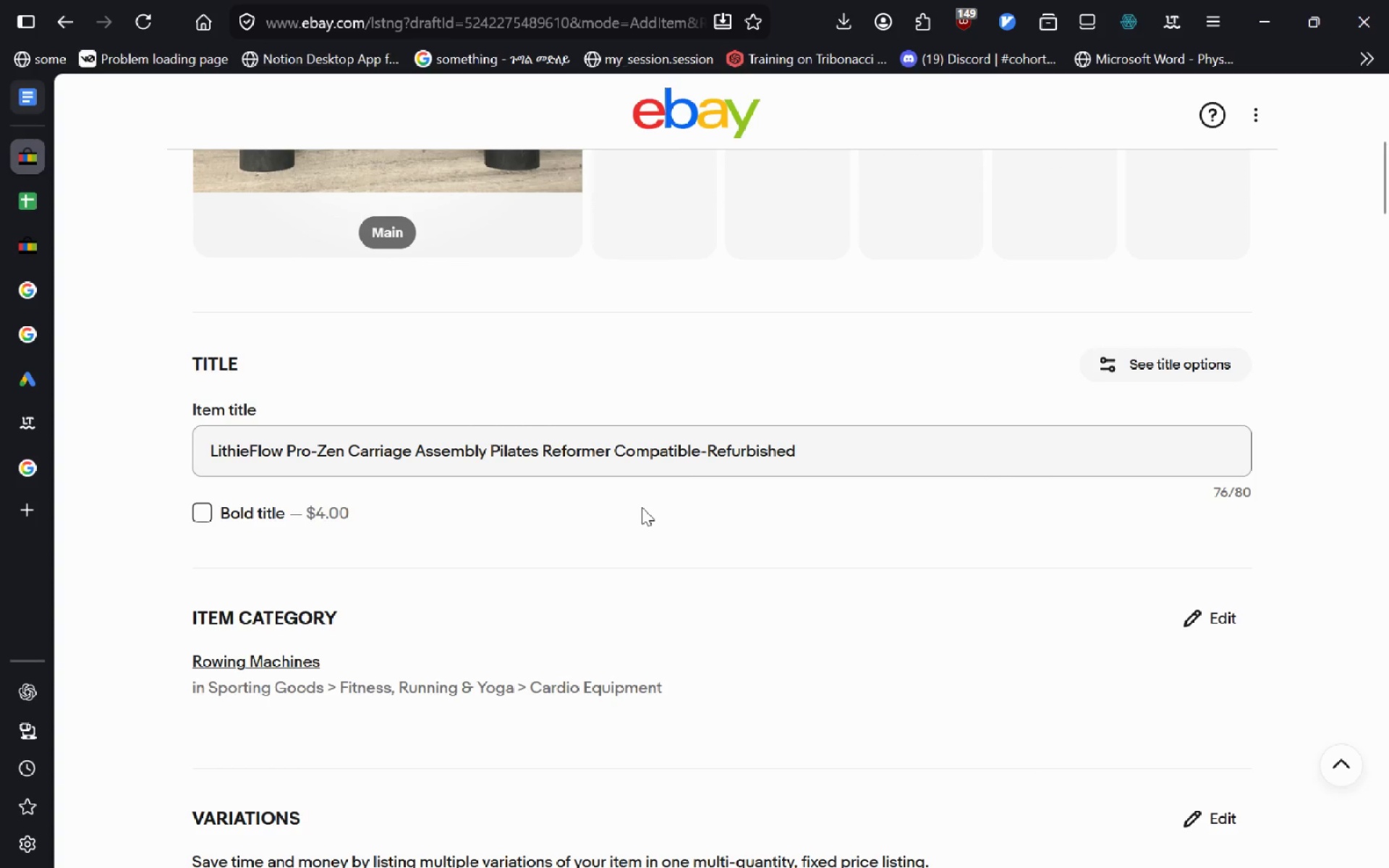 
left_click([538, 451])
 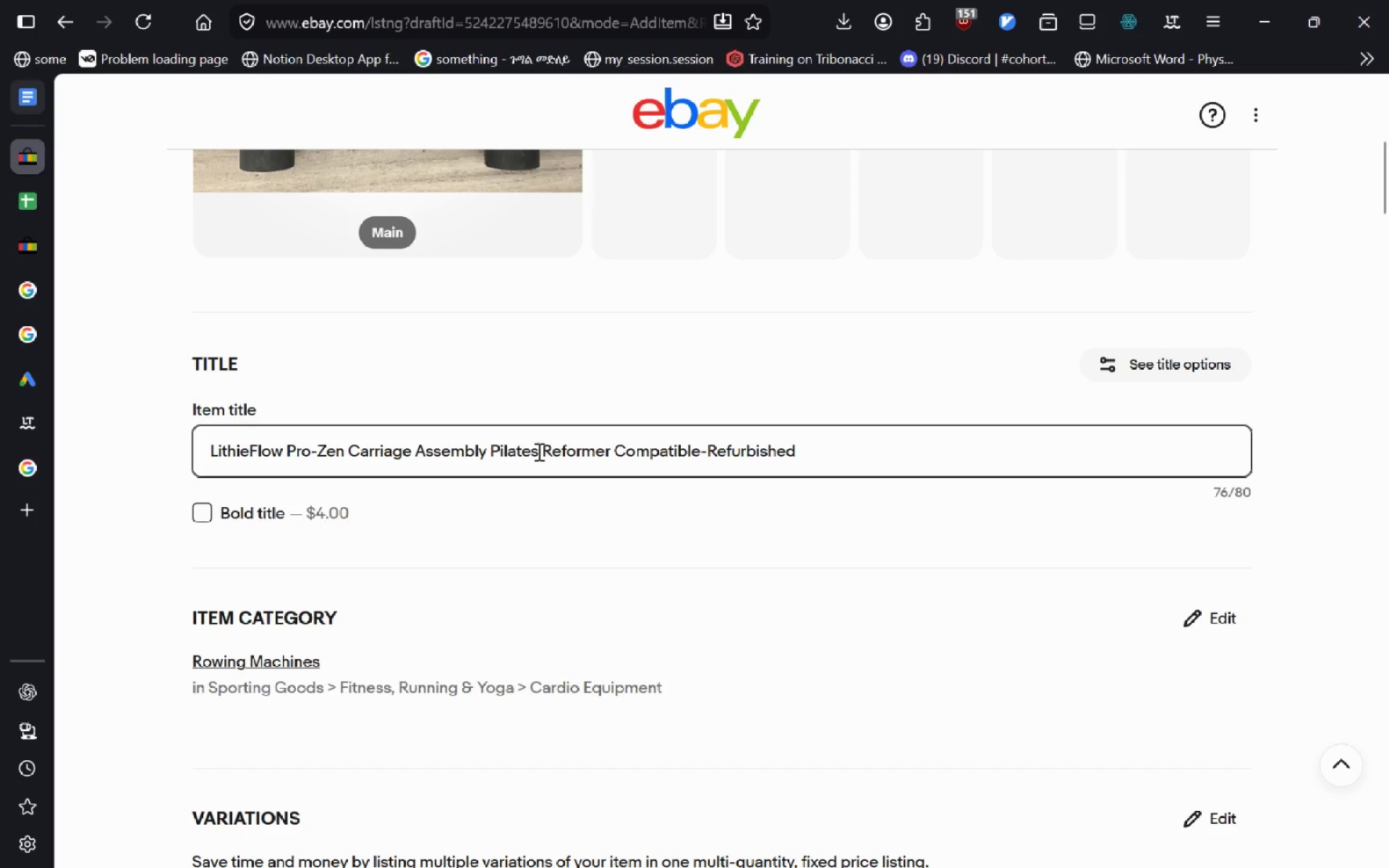 
left_click([538, 451])
 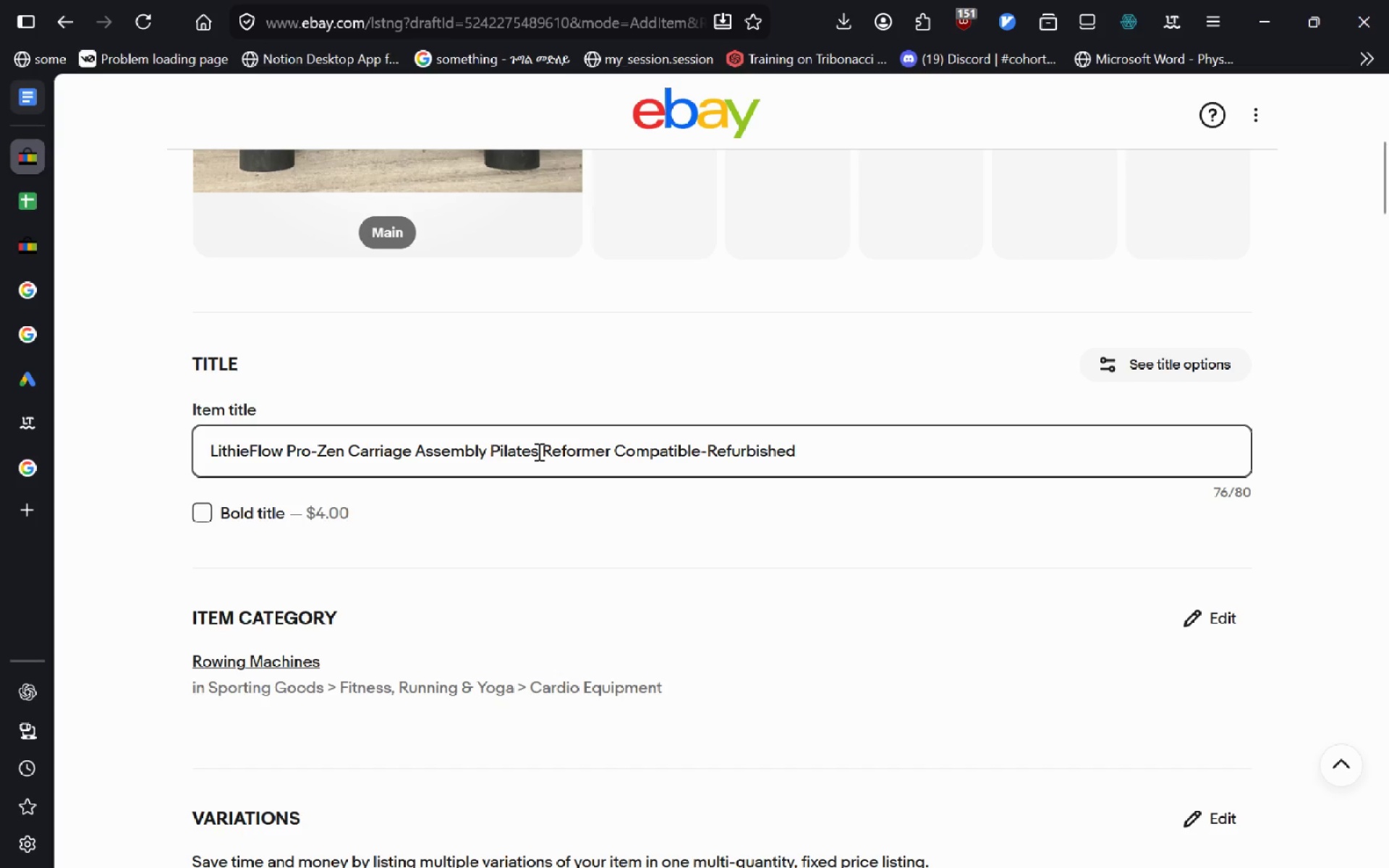 
key(Control+ControlLeft)
 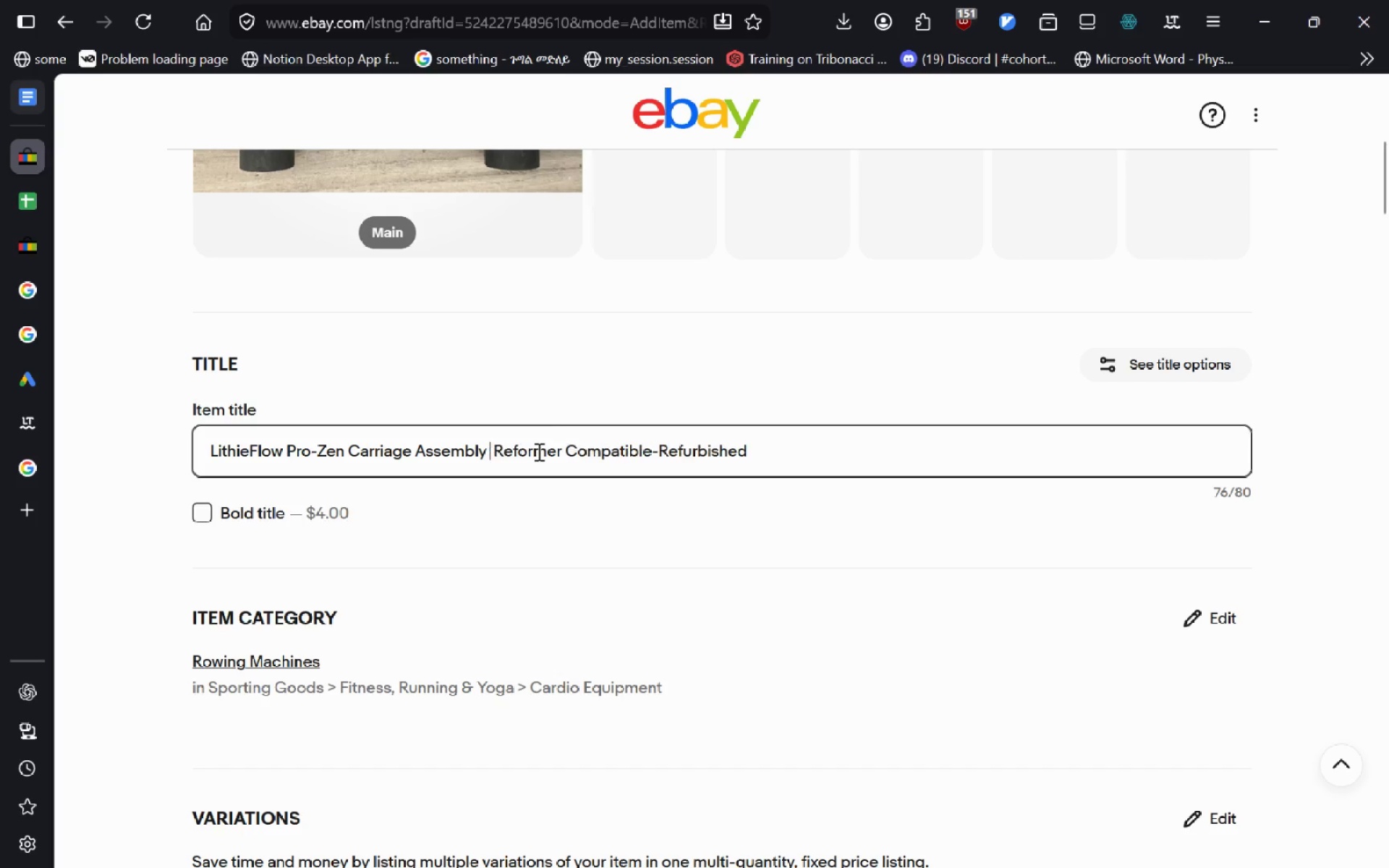 
key(Control+Backspace)
 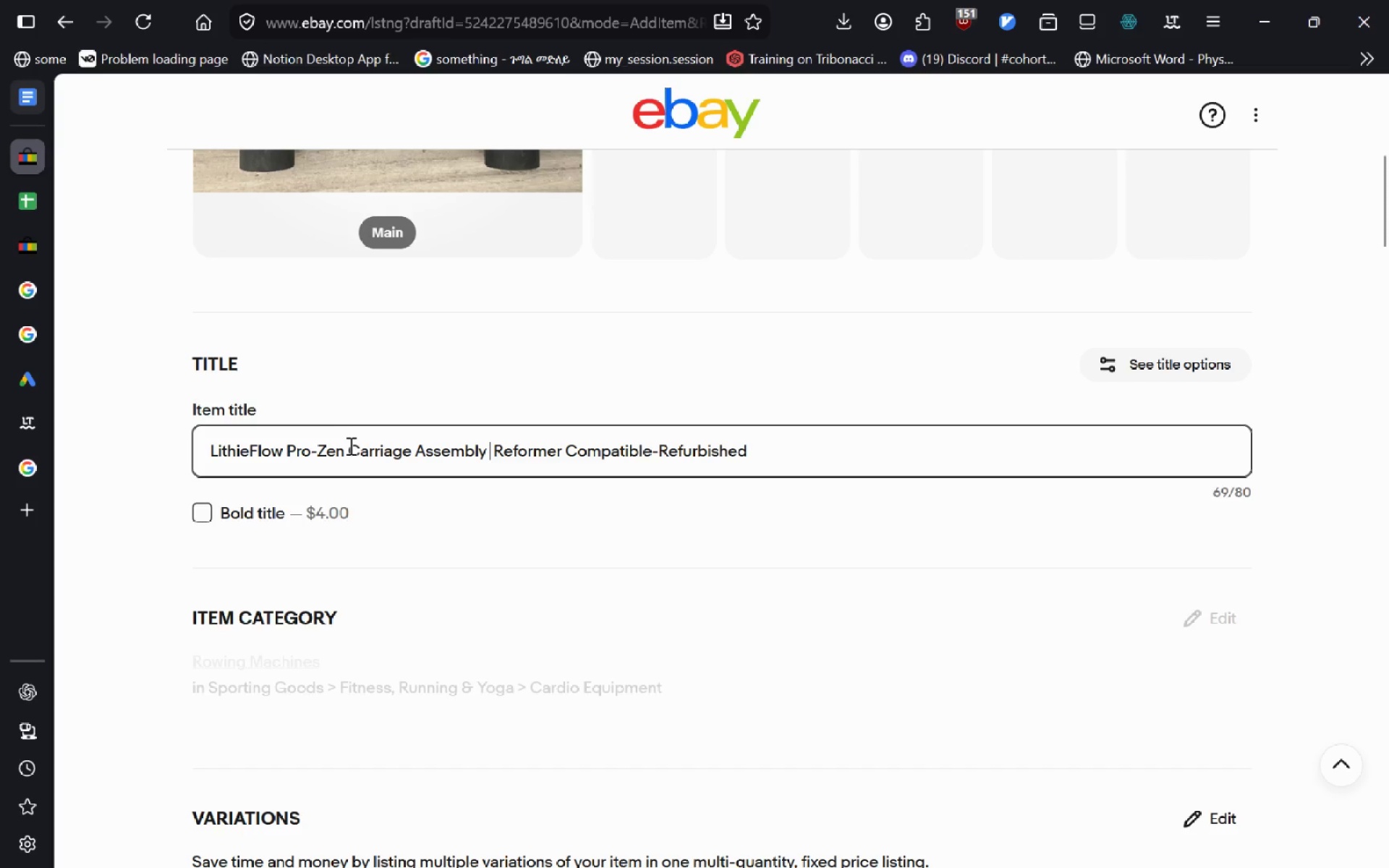 
left_click([354, 447])
 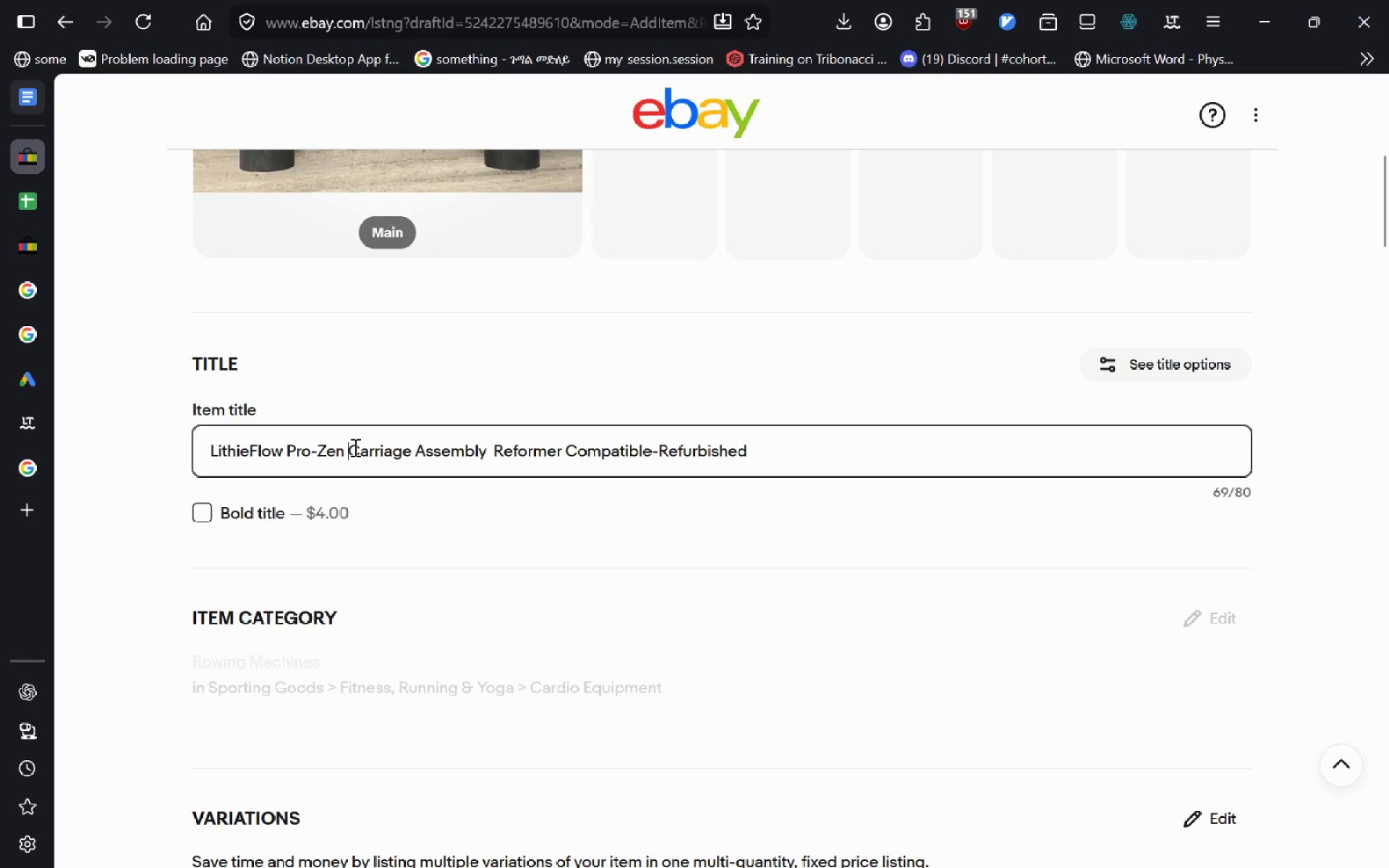 
type(Wheel )
 